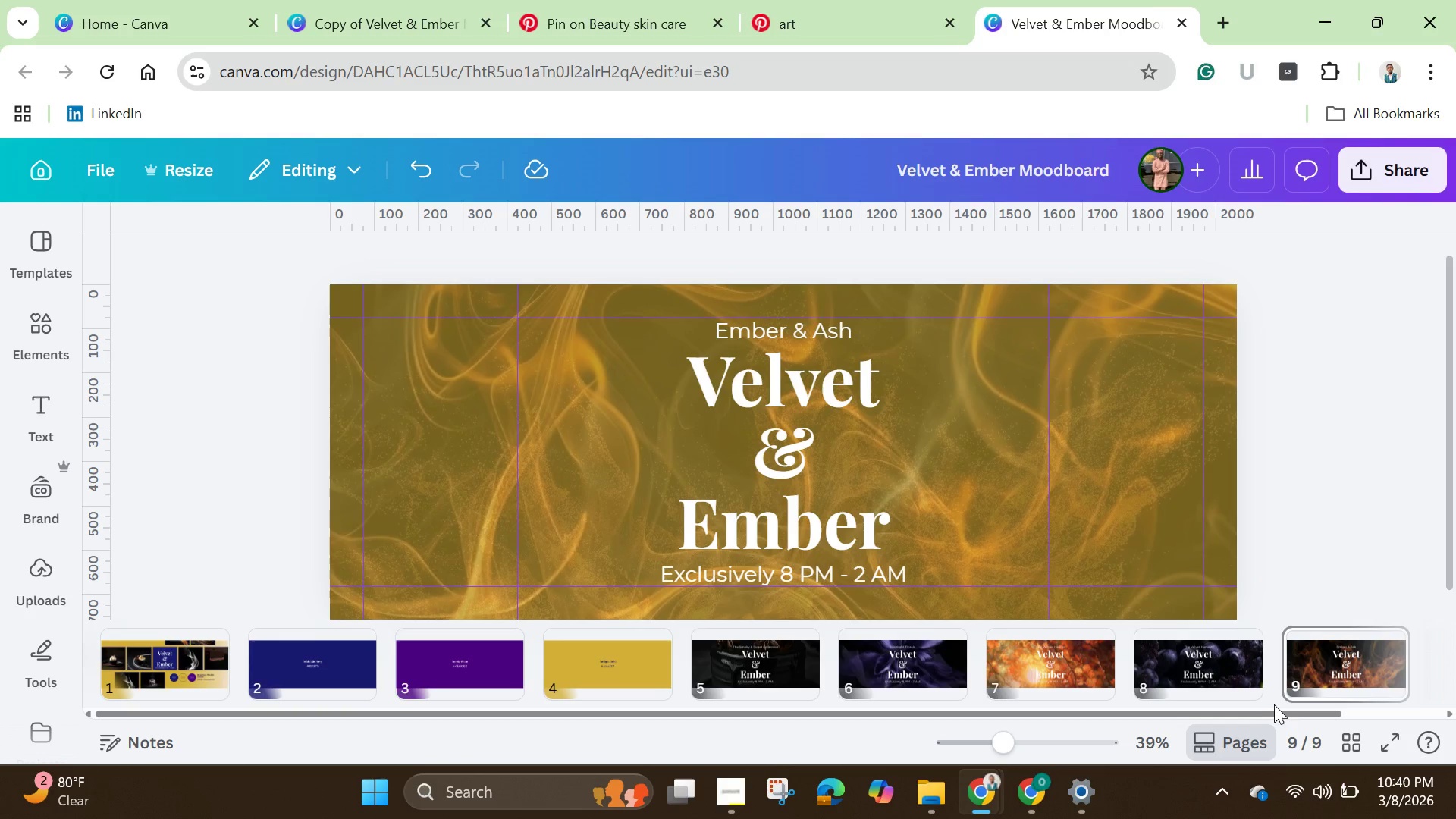 
wait(5.95)
 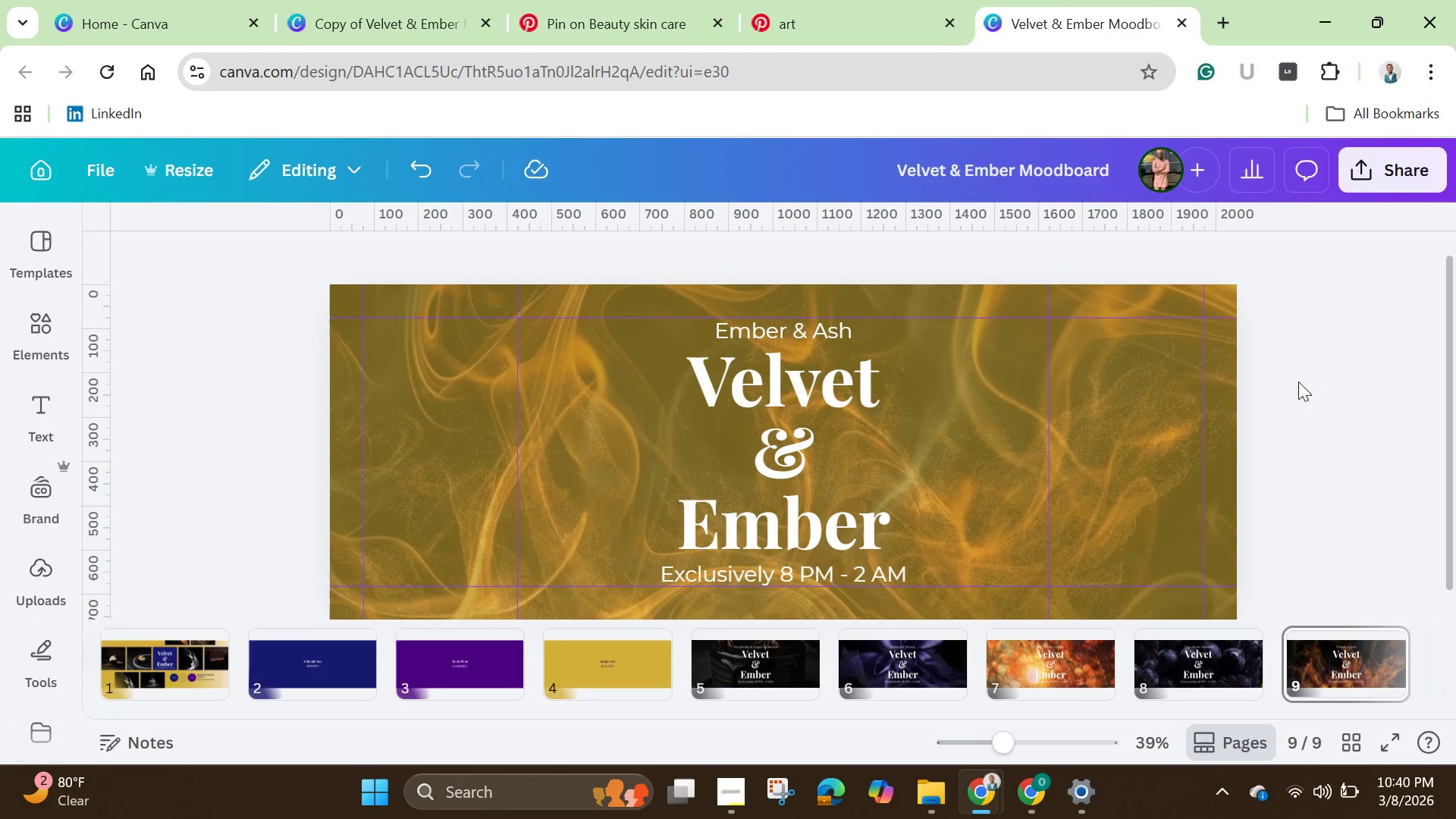 
left_click_drag(start_coordinate=[1275, 711], to_coordinate=[1407, 687])
 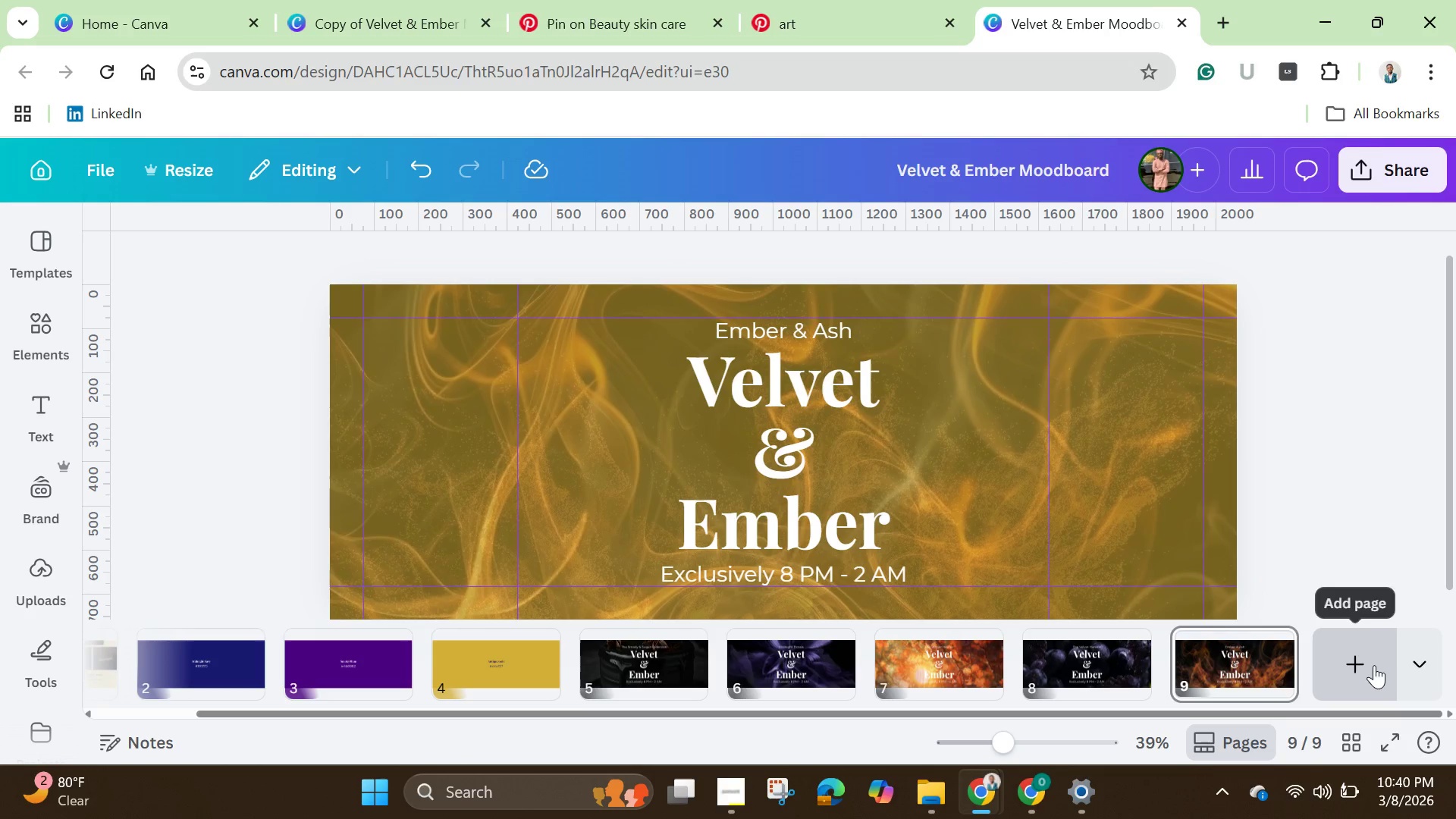 
left_click([1374, 665])
 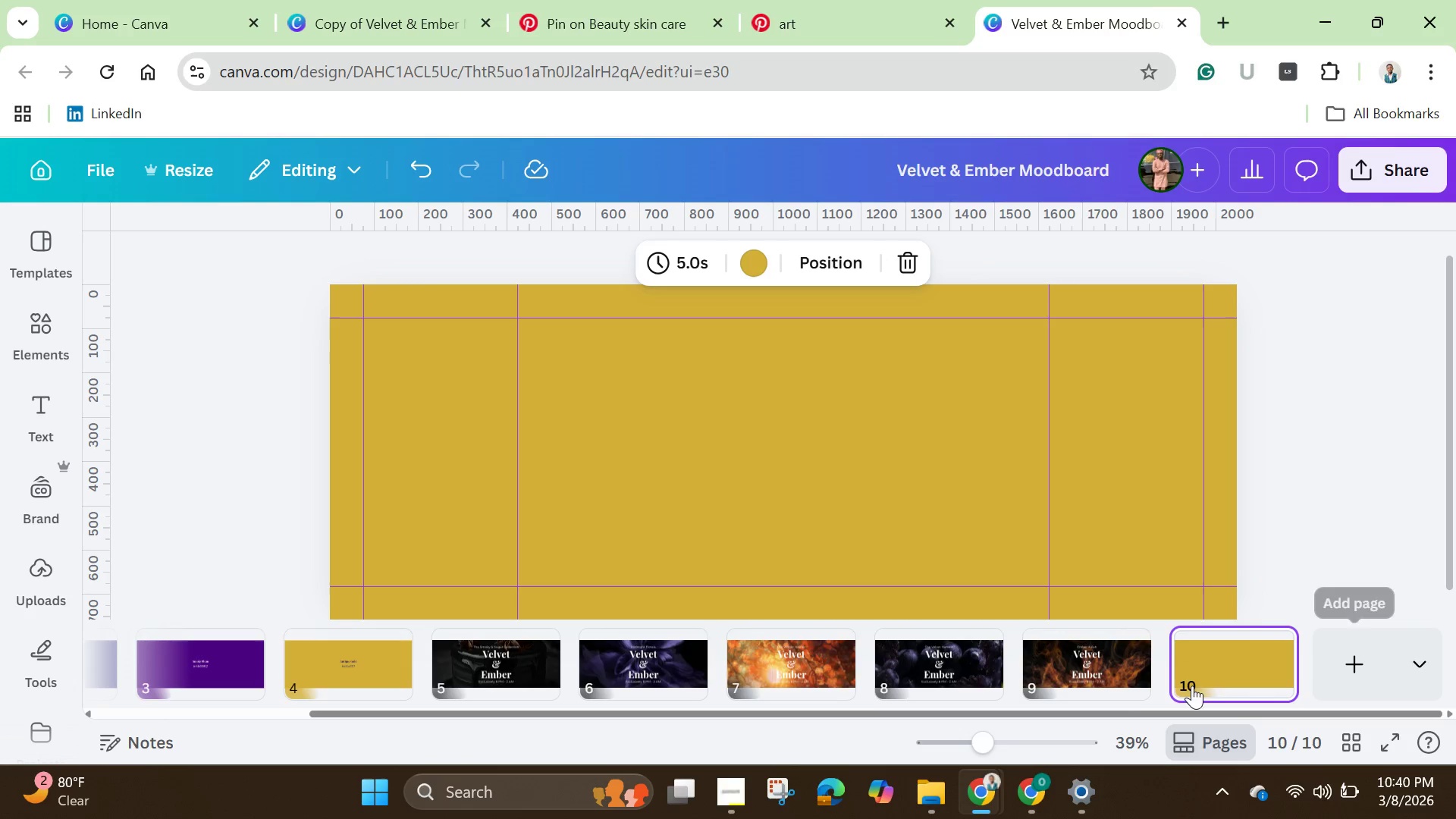 
left_click([1059, 673])
 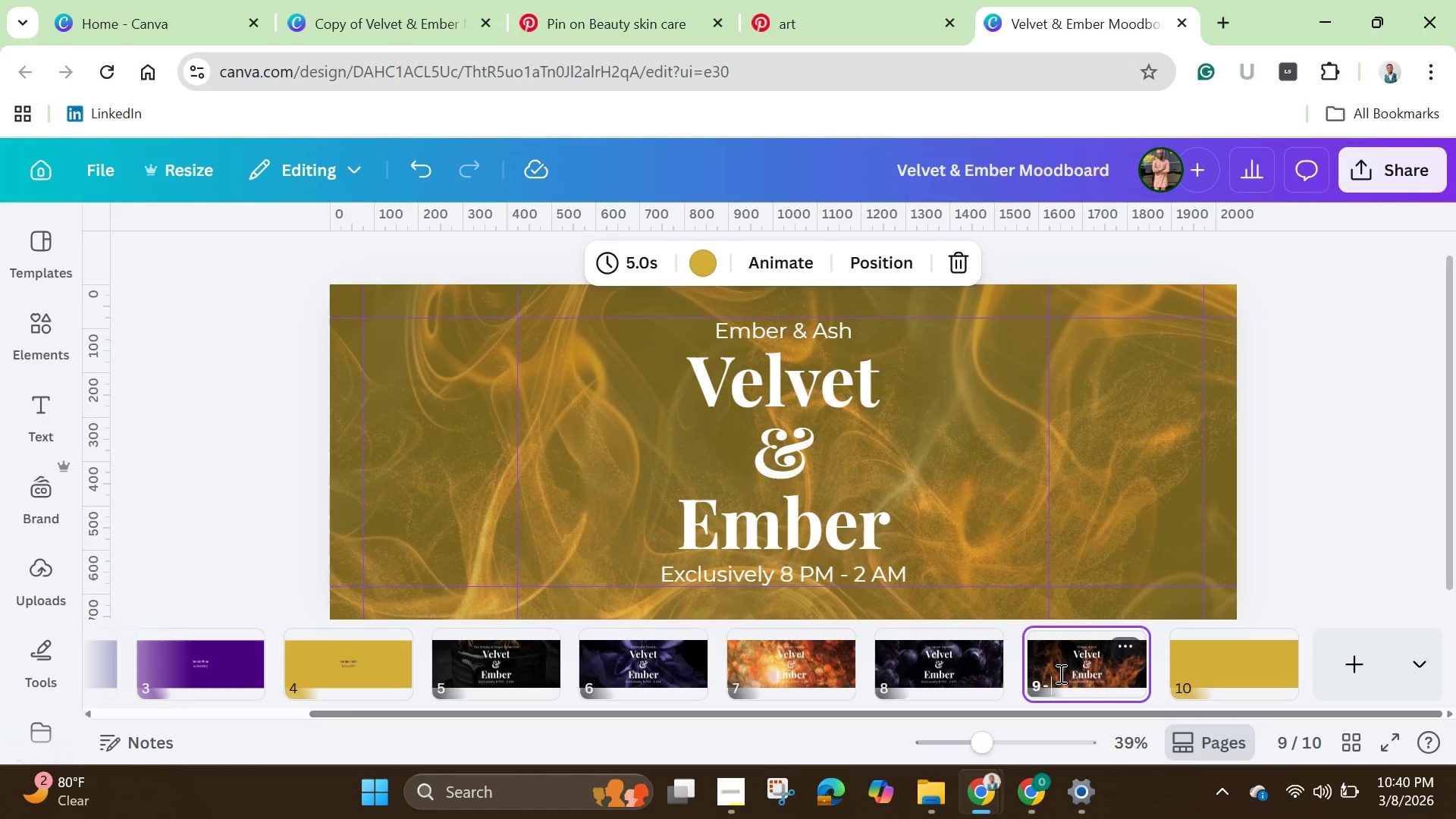 
right_click([1059, 673])
 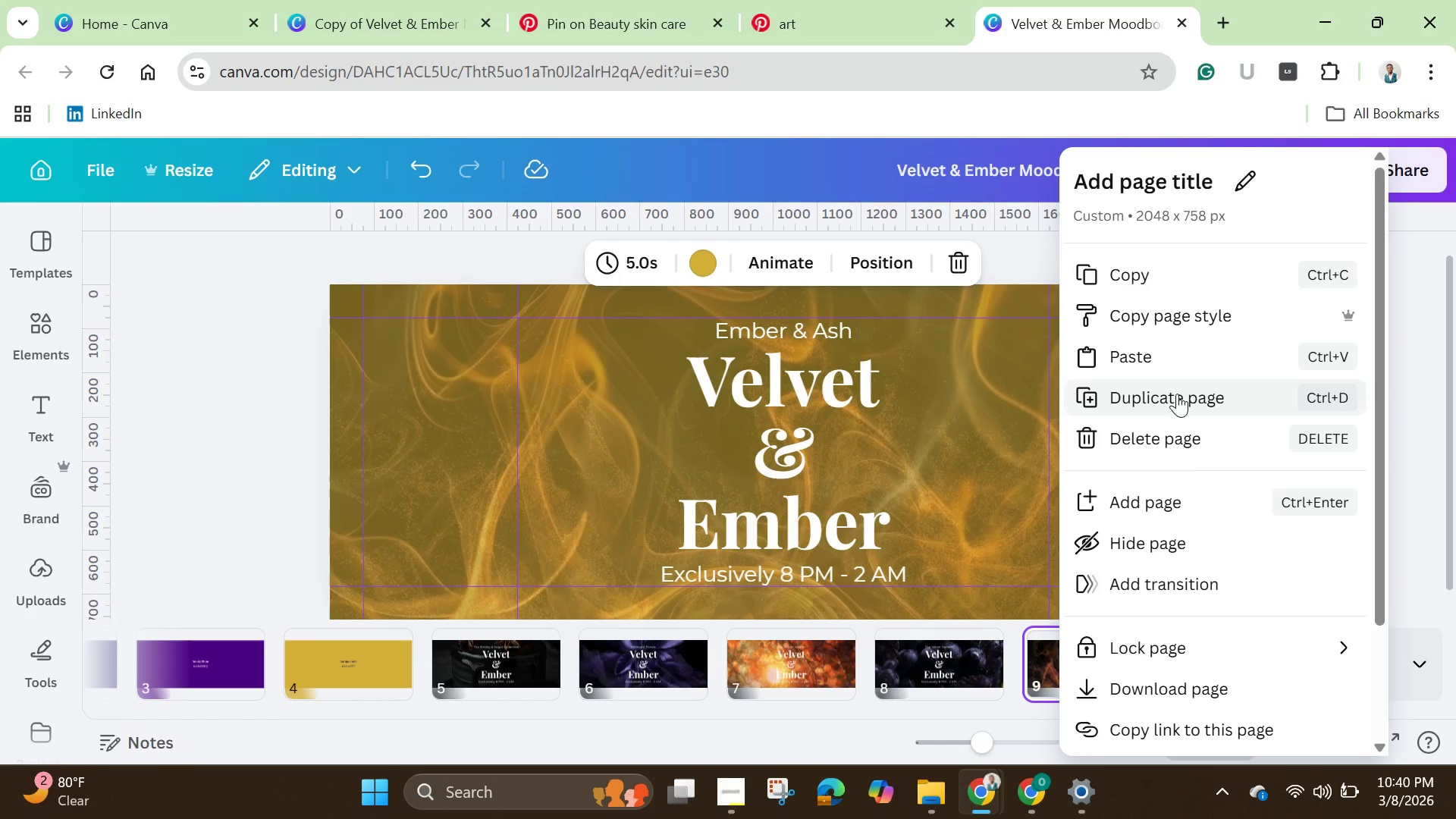 
left_click([1177, 394])
 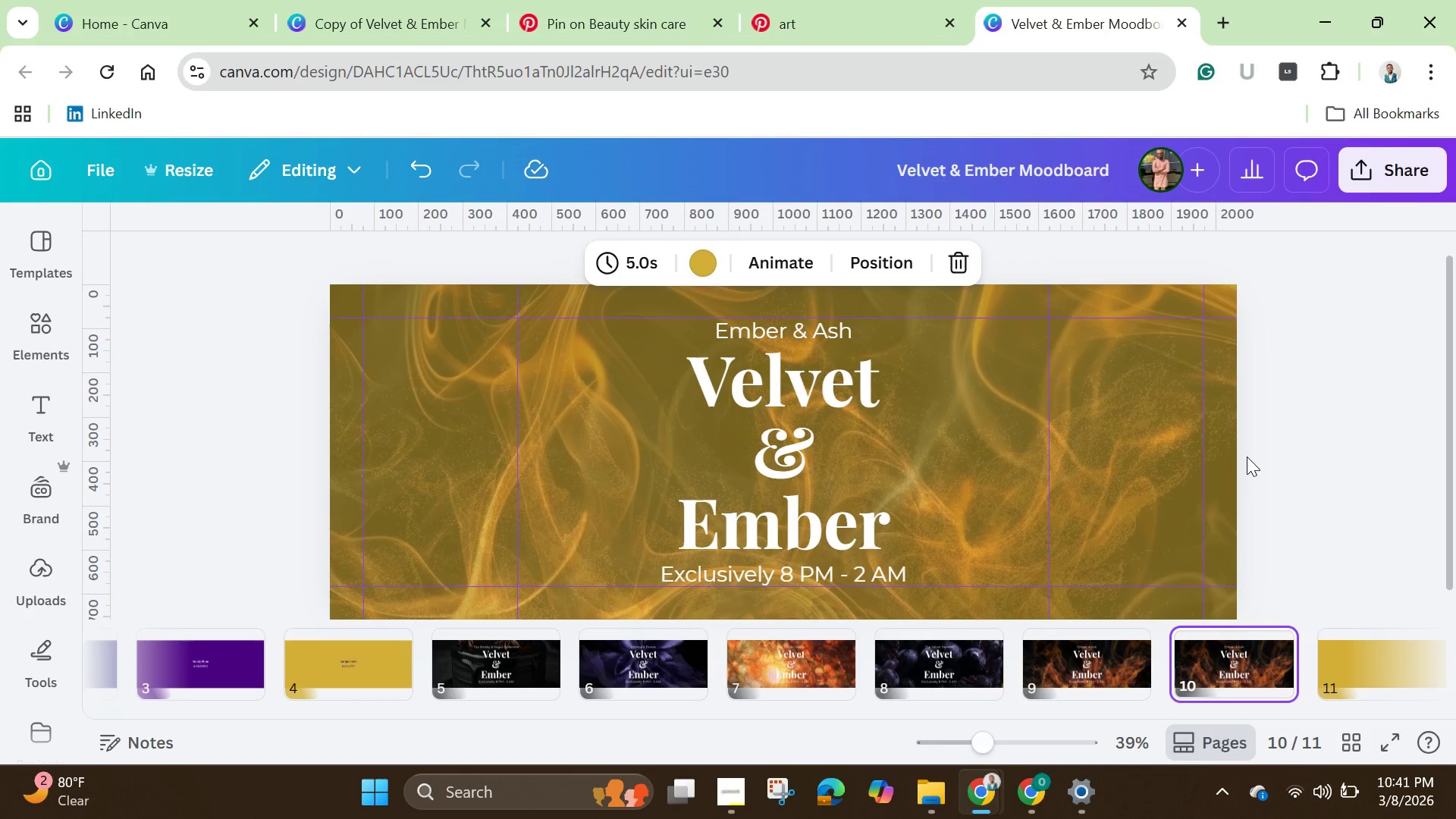 
wait(12.73)
 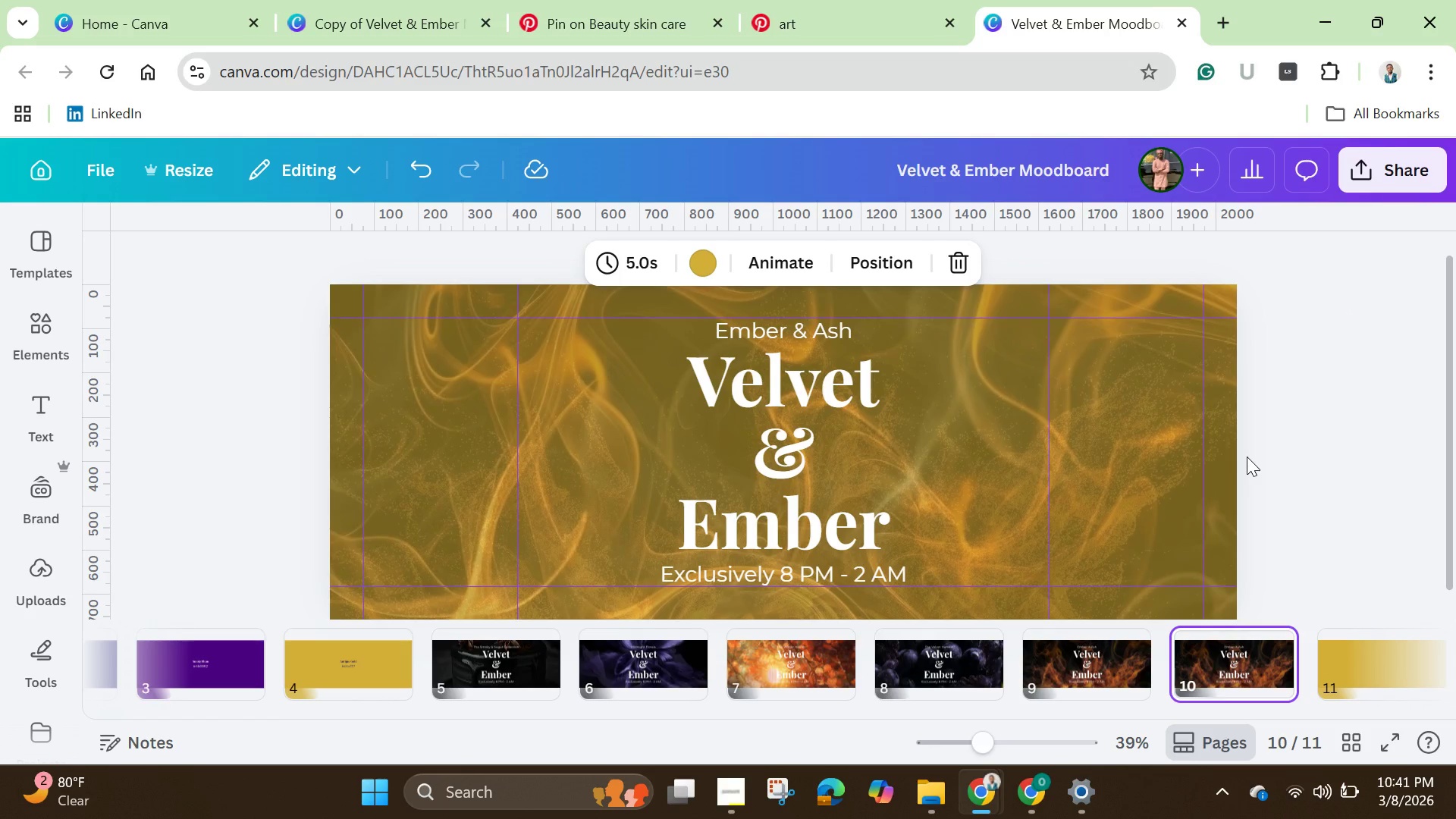 
left_click([1156, 190])
 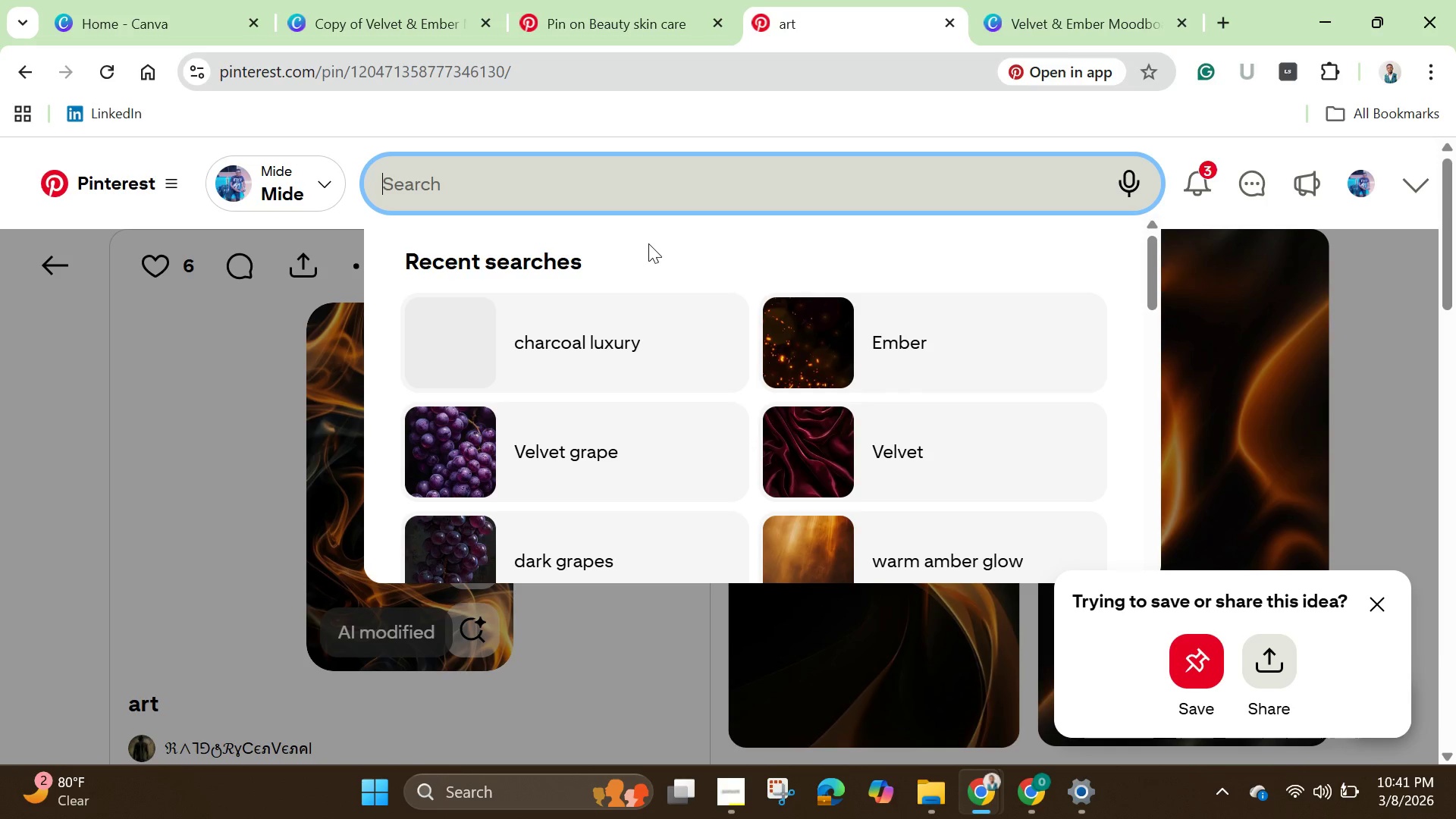 
type(rare night flower)
 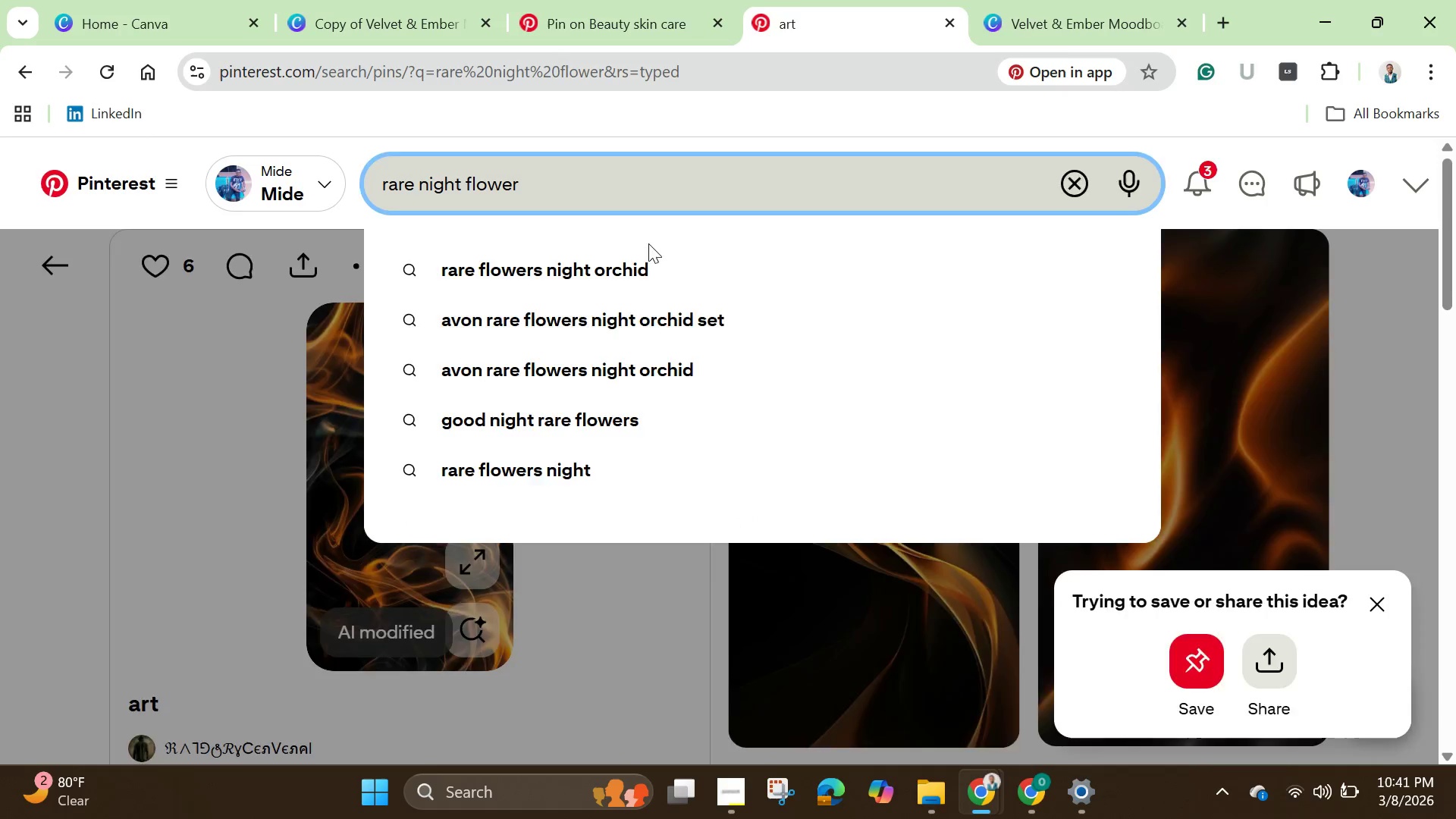 
hold_key(key=Enter, duration=0.38)
 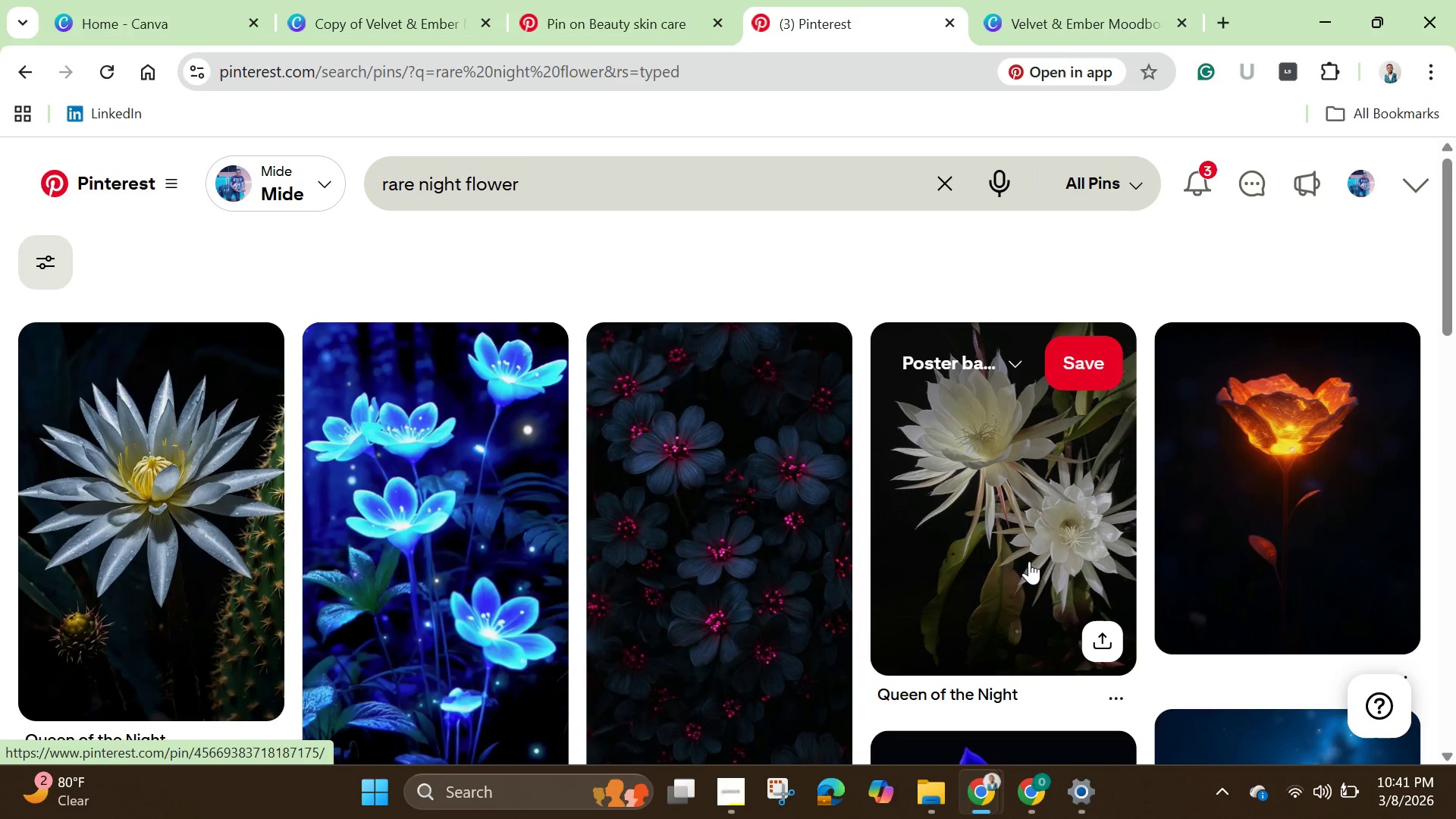 
wait(5.98)
 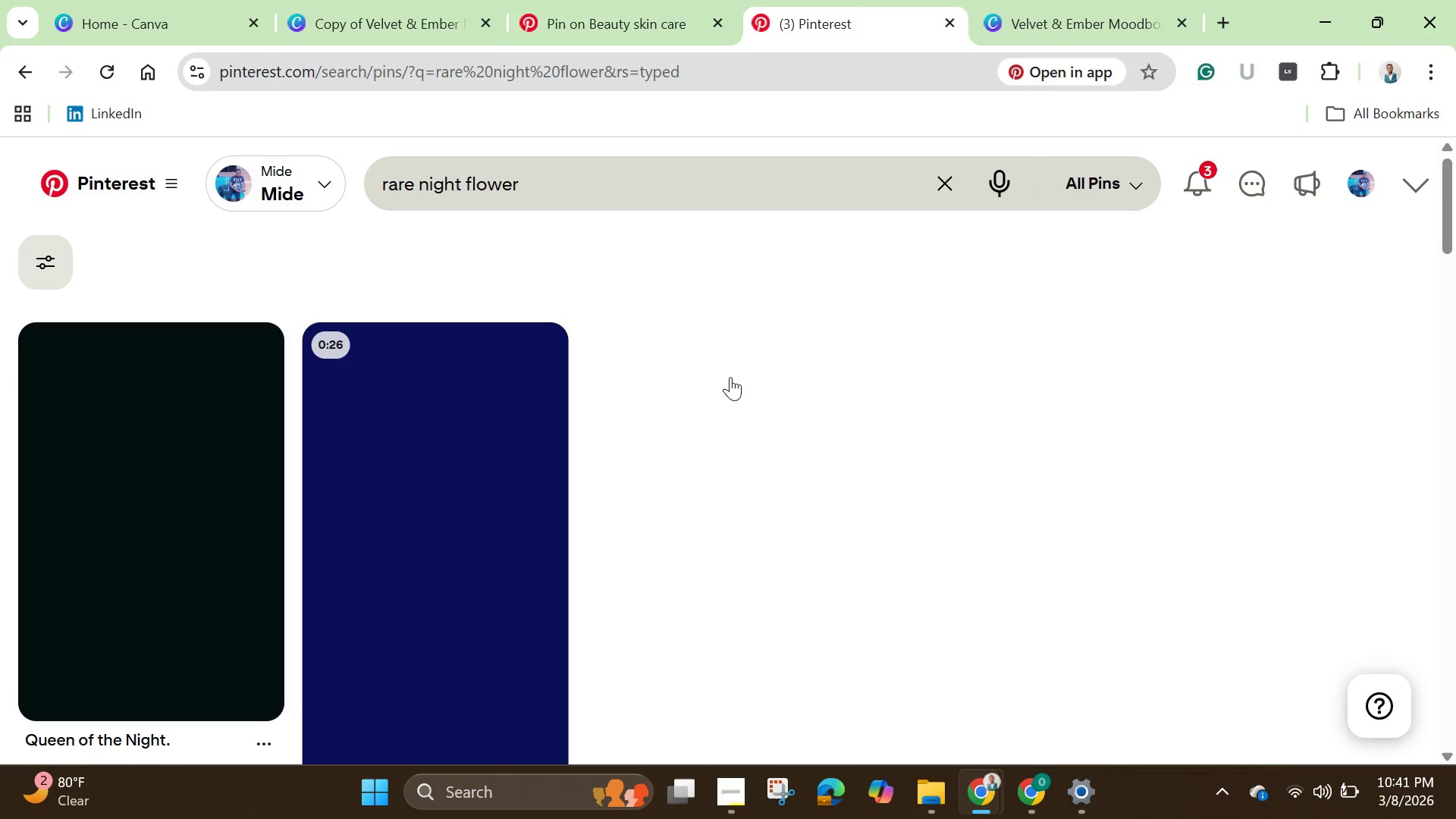 
left_click([1219, 523])
 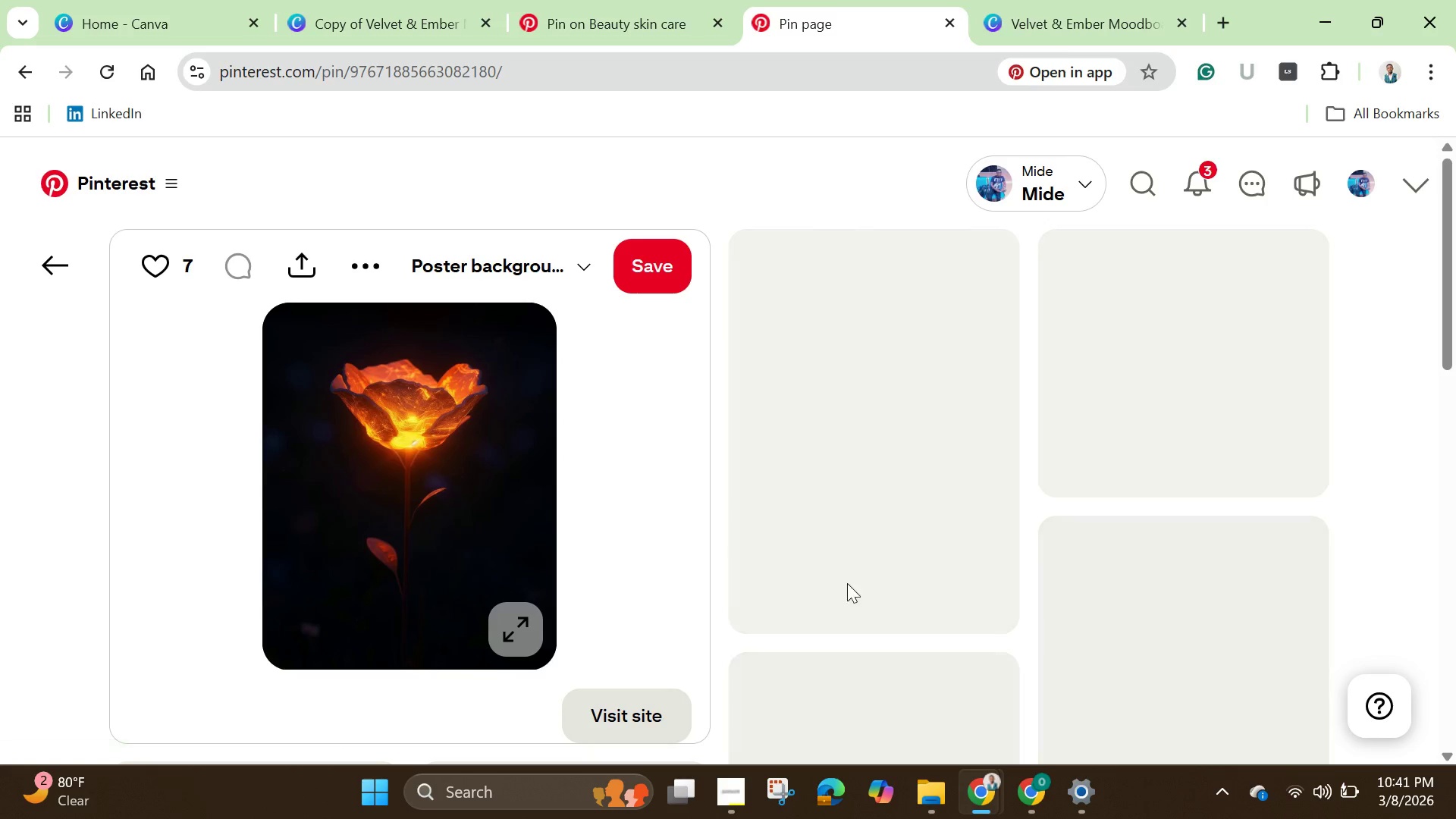 
mouse_move([453, 608])
 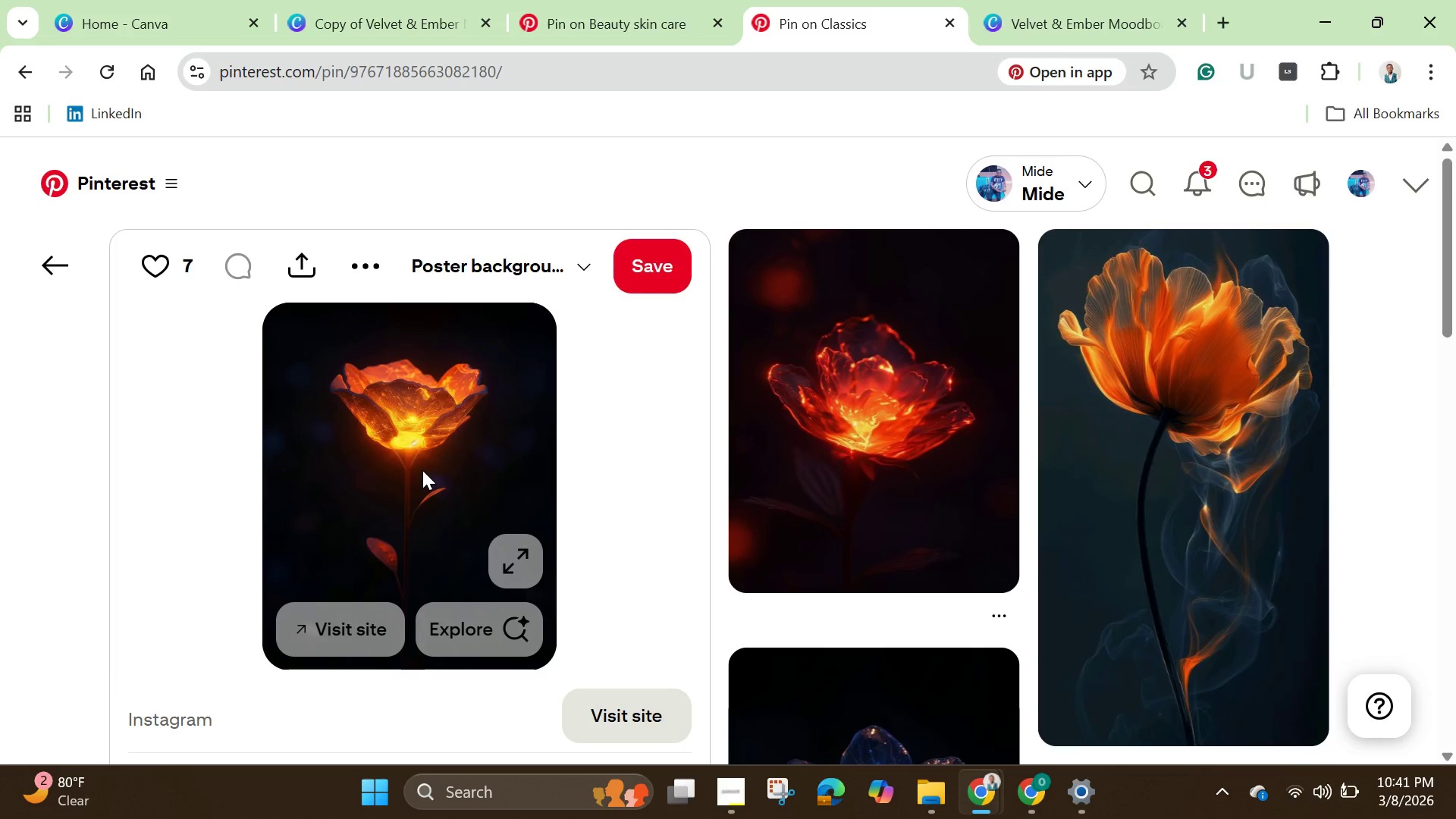 
right_click([422, 470])
 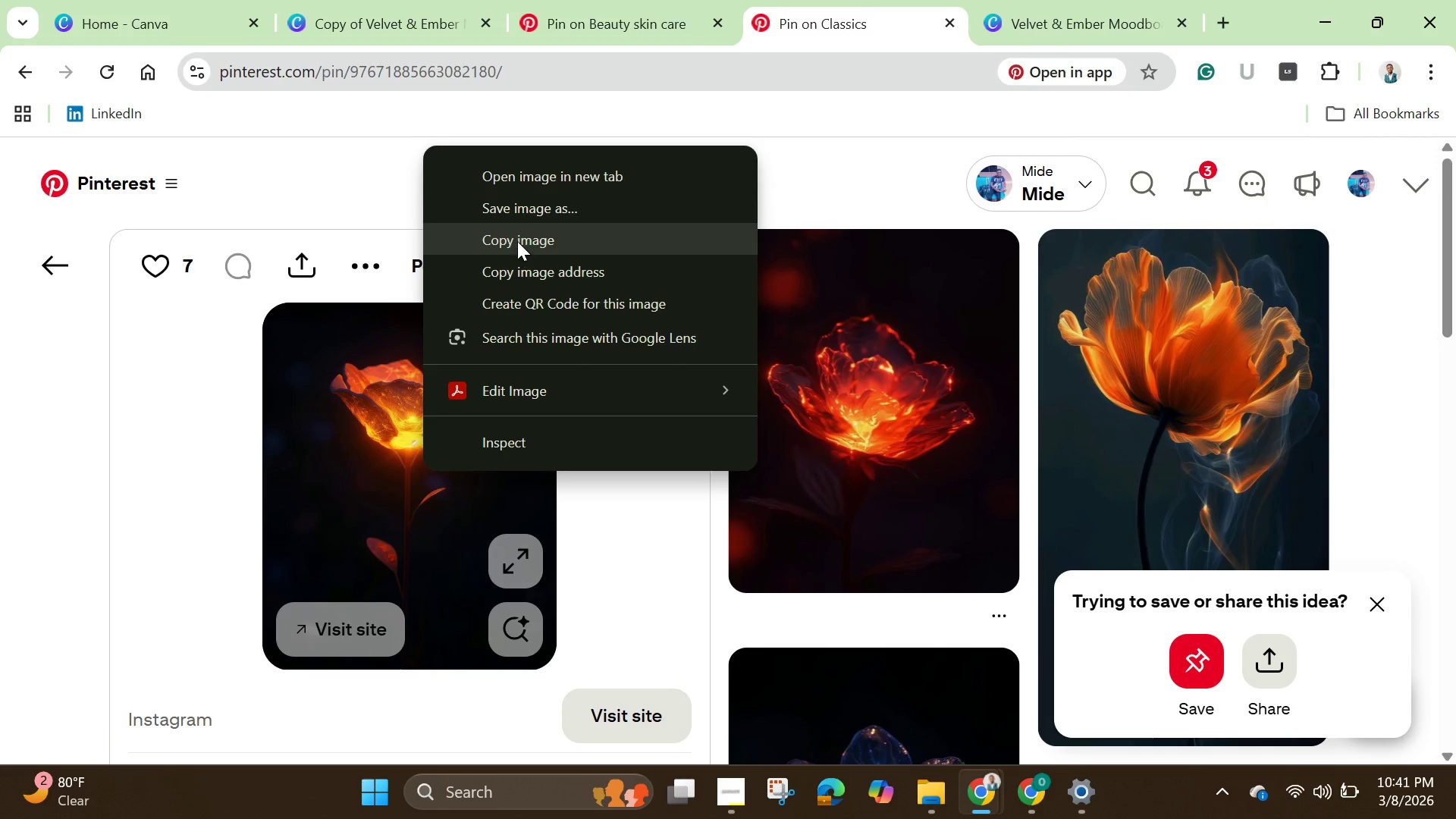 
left_click([517, 241])
 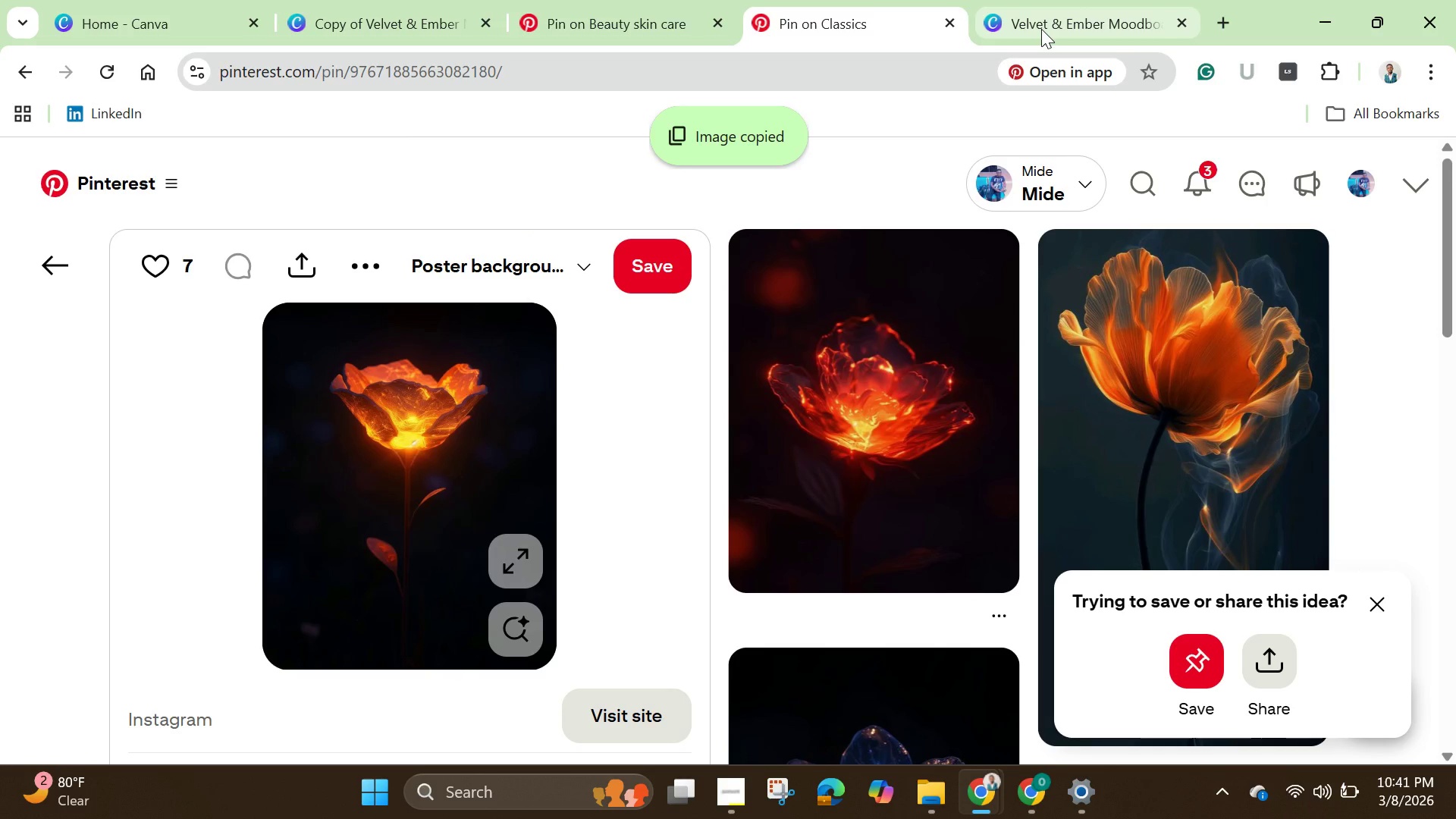 
left_click([1041, 29])
 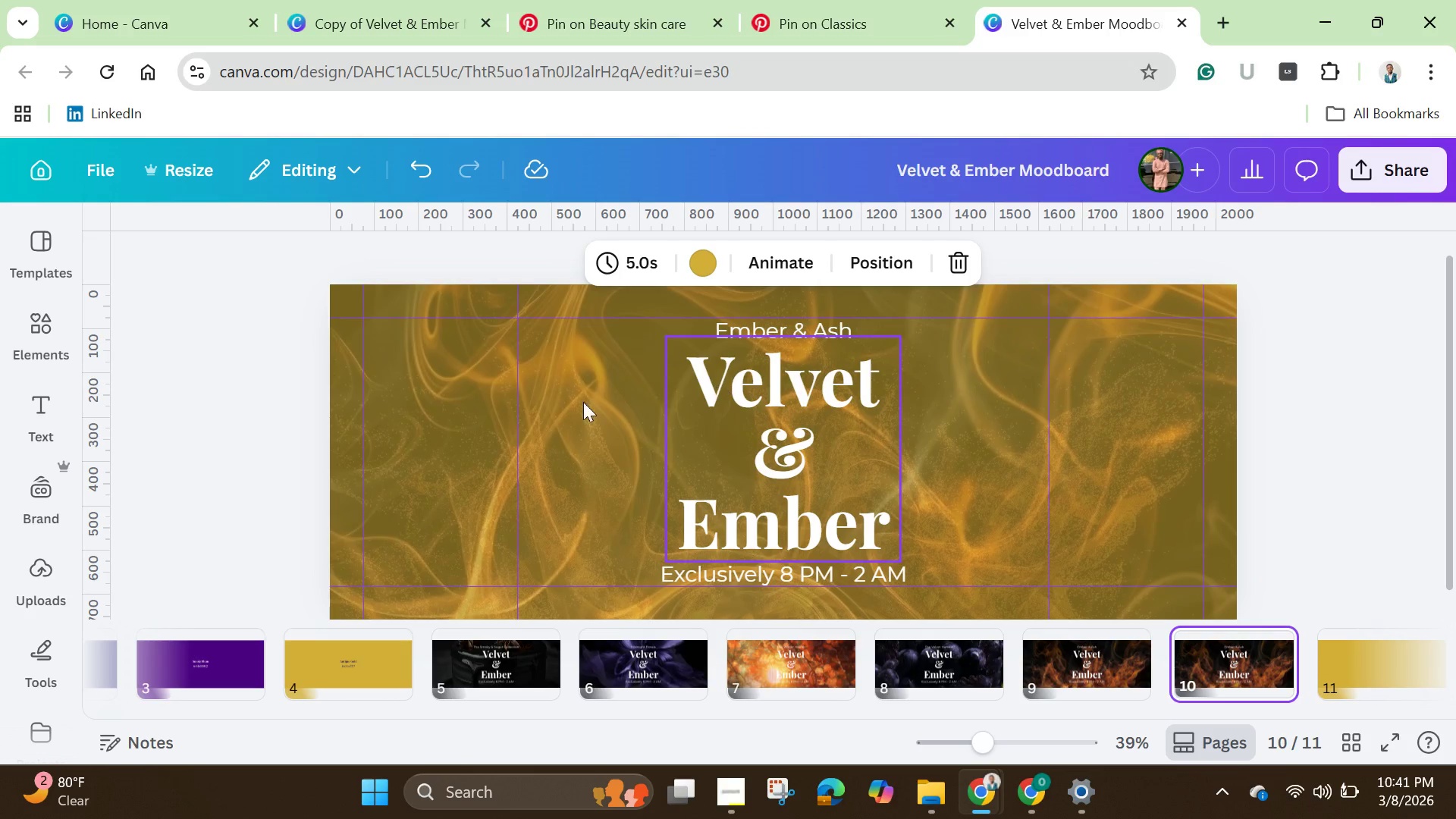 
left_click([535, 410])
 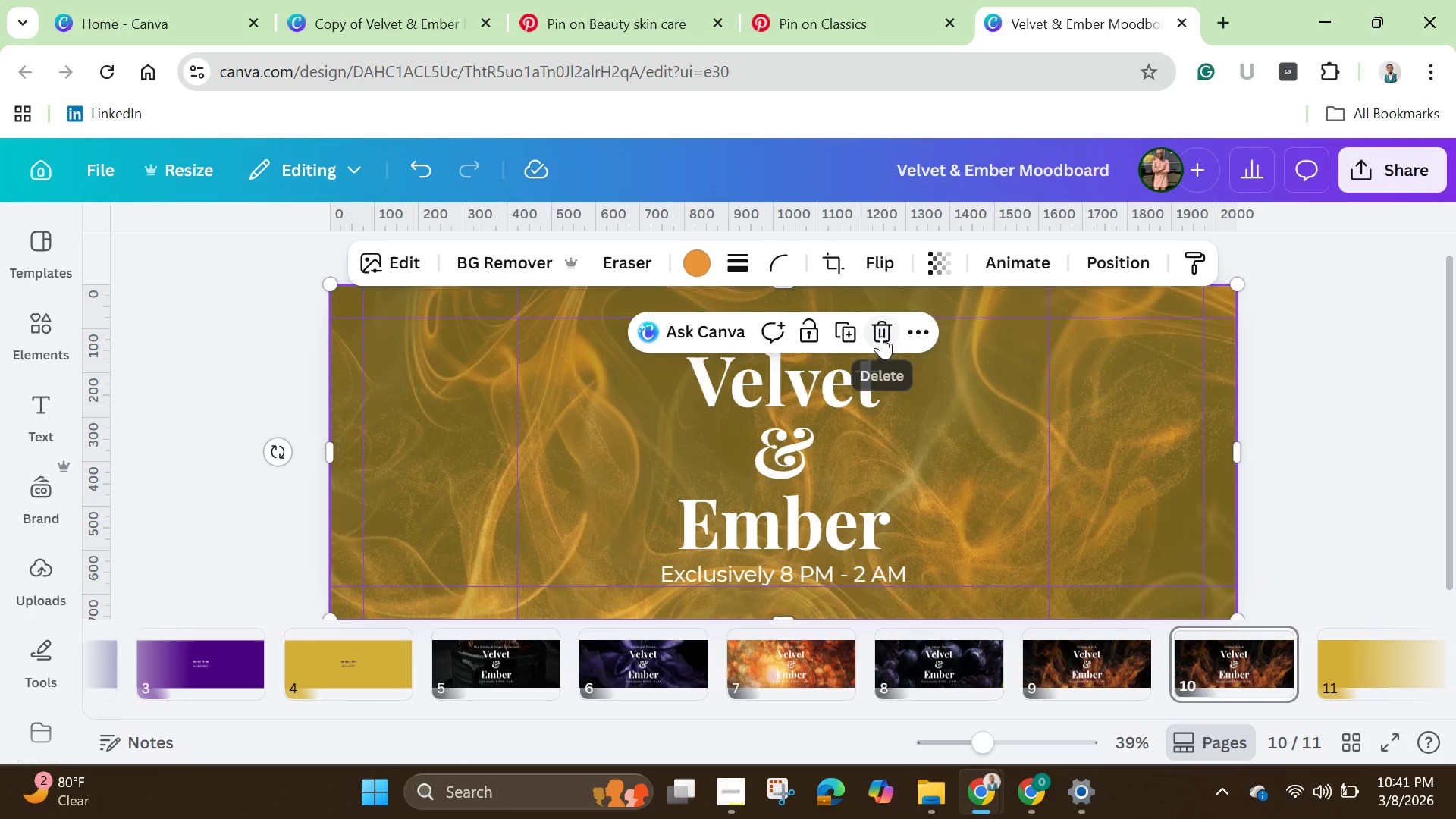 
left_click([881, 334])
 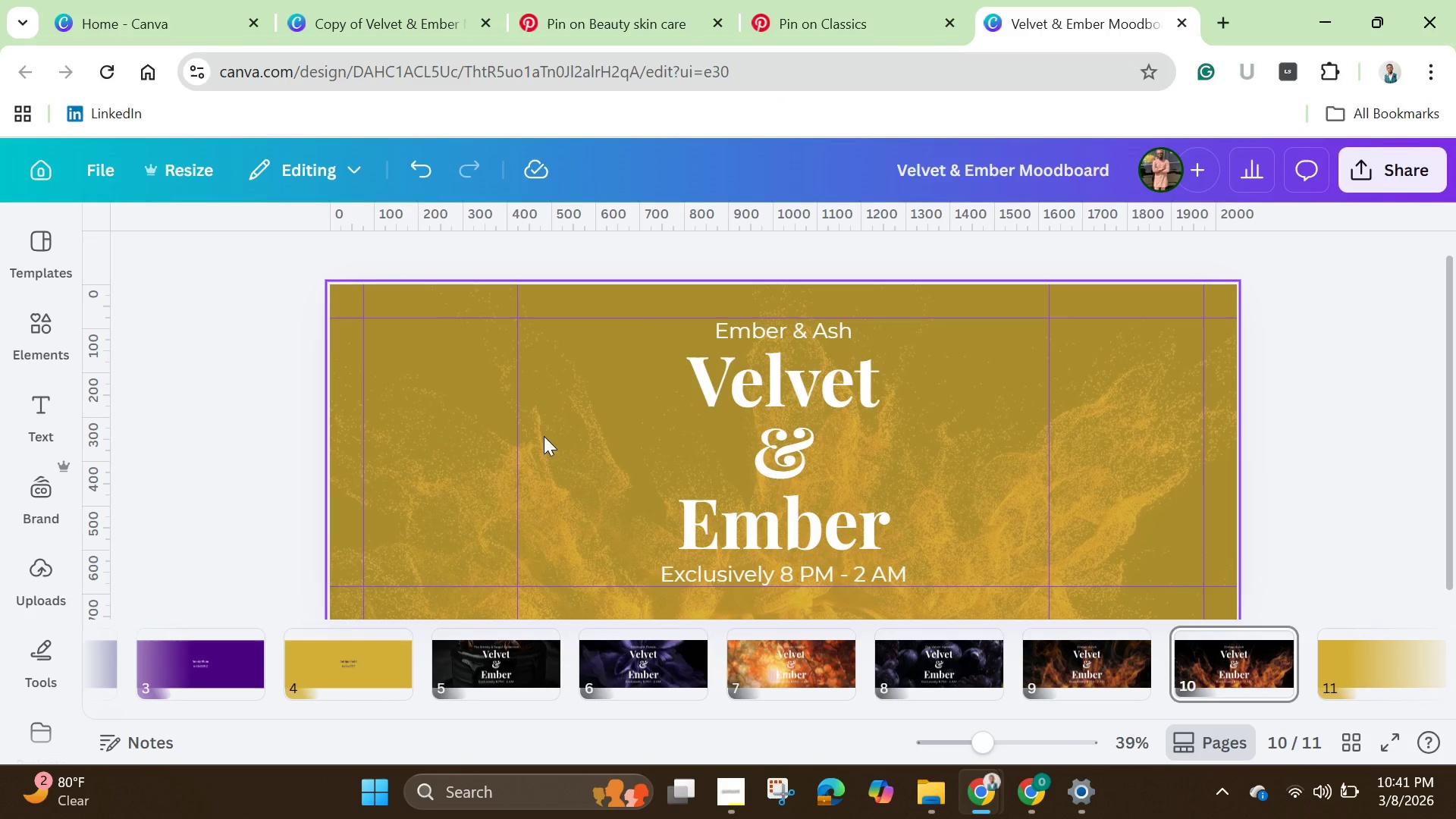 
key(Control+V)
 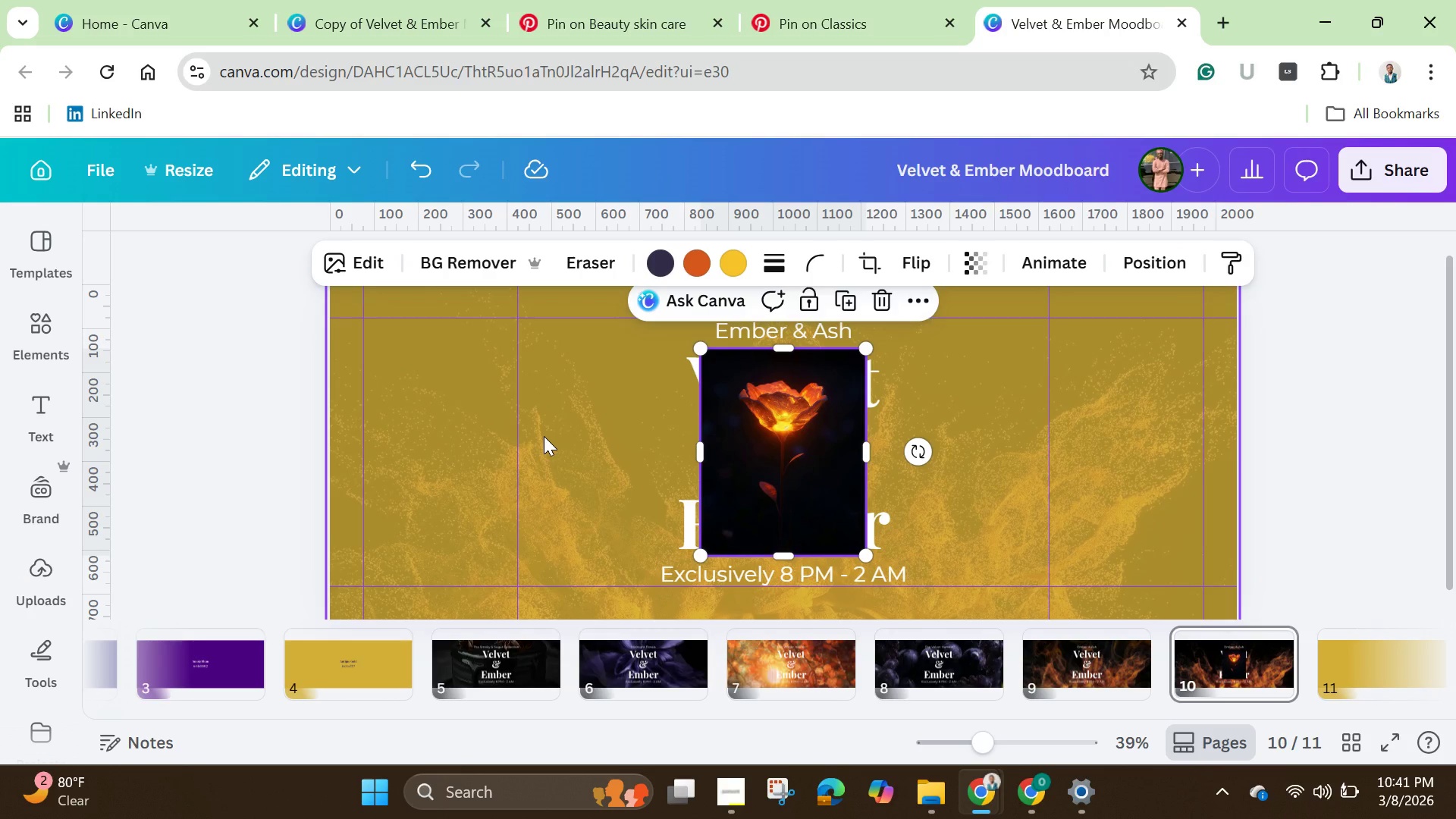 
wait(11.14)
 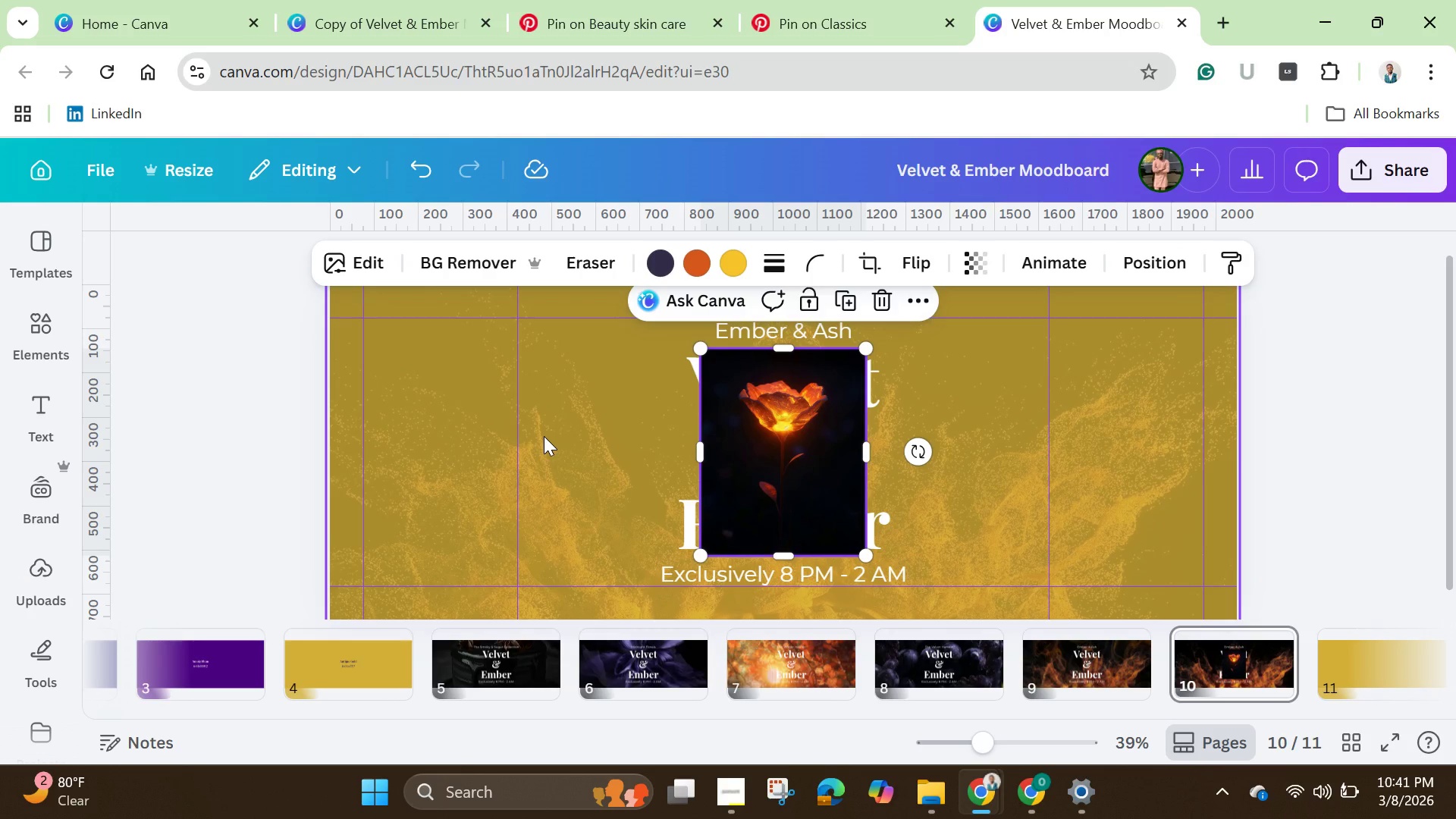 
right_click([756, 459])
 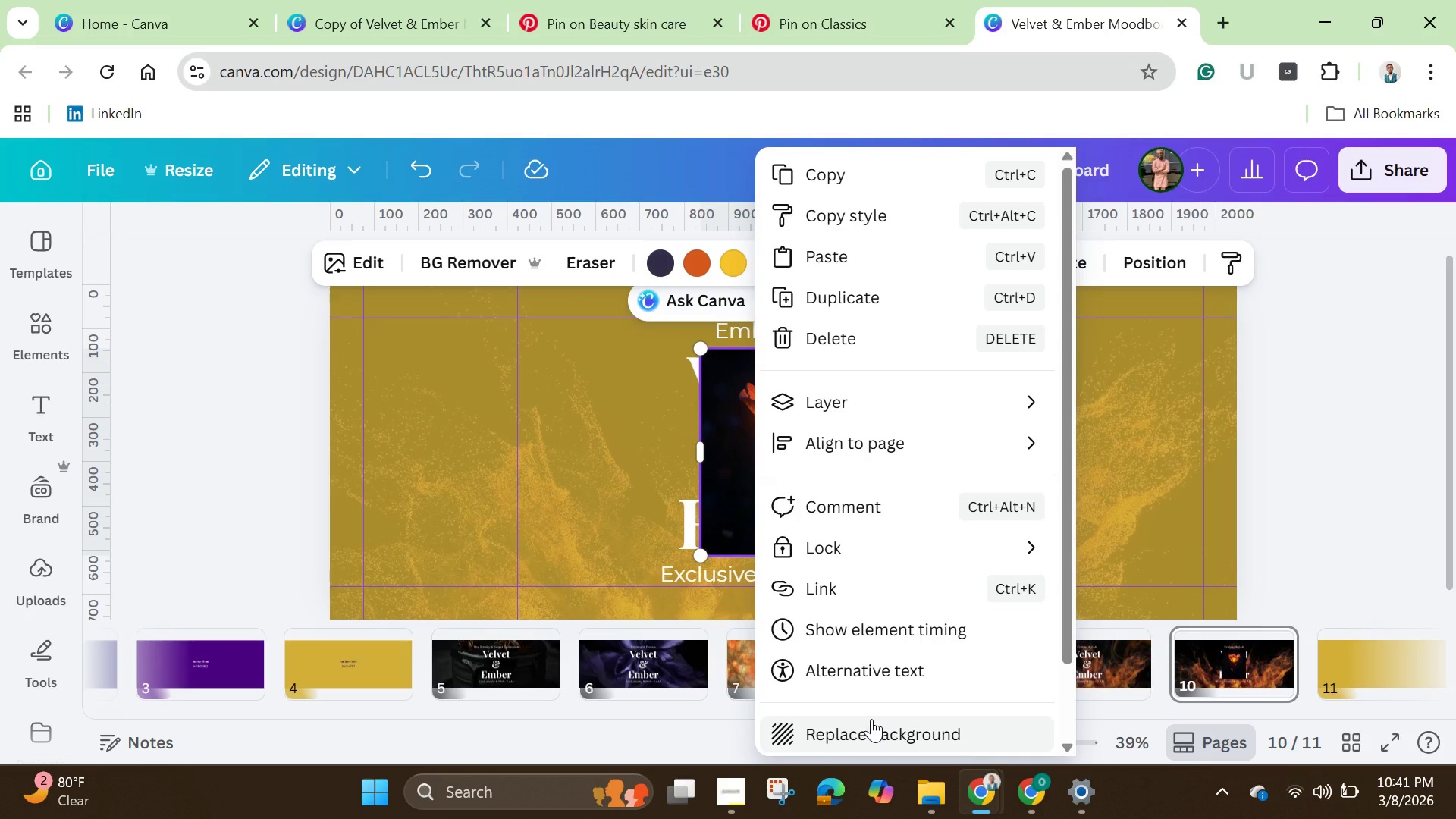 
wait(12.95)
 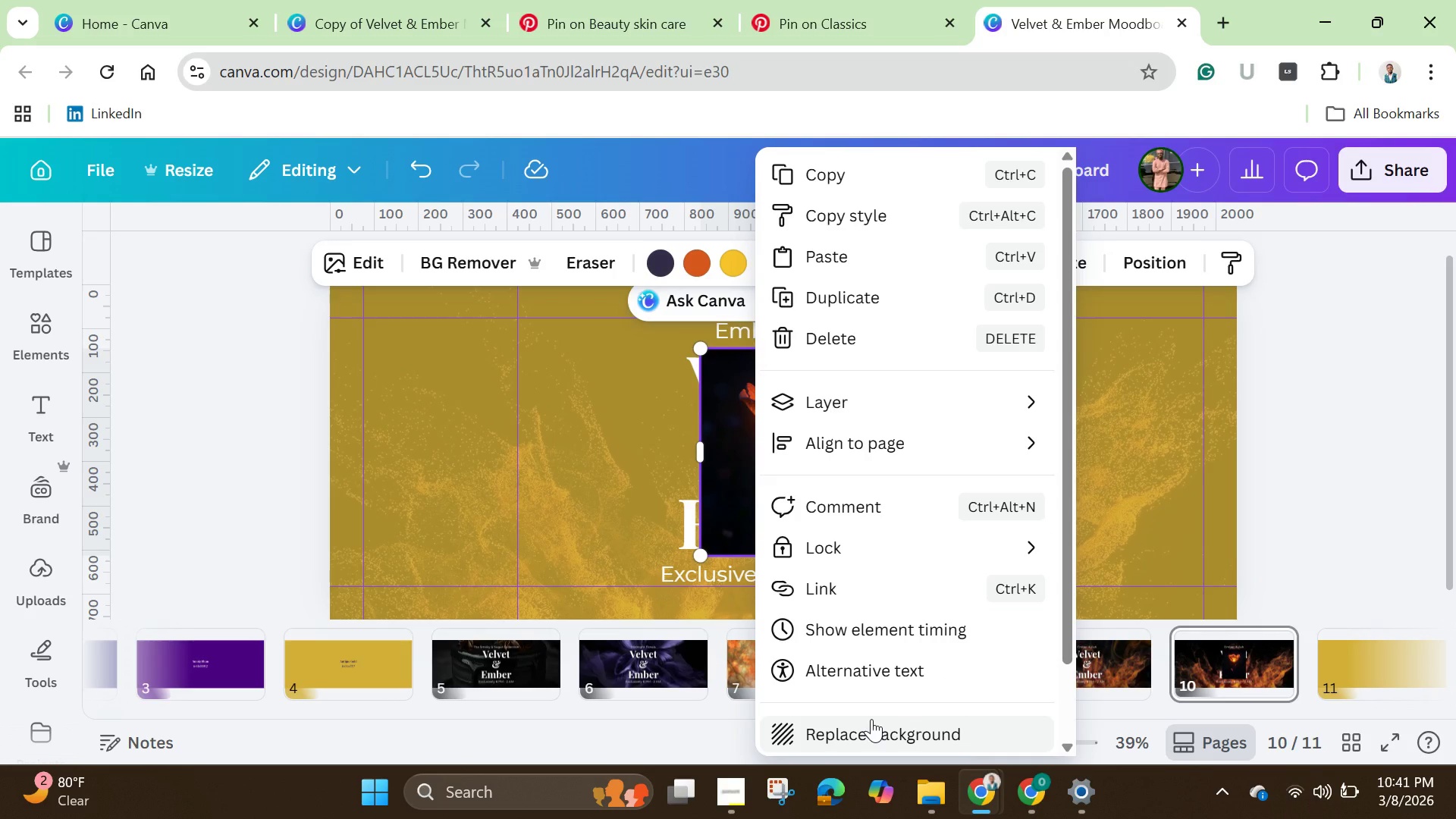 
left_click([877, 728])
 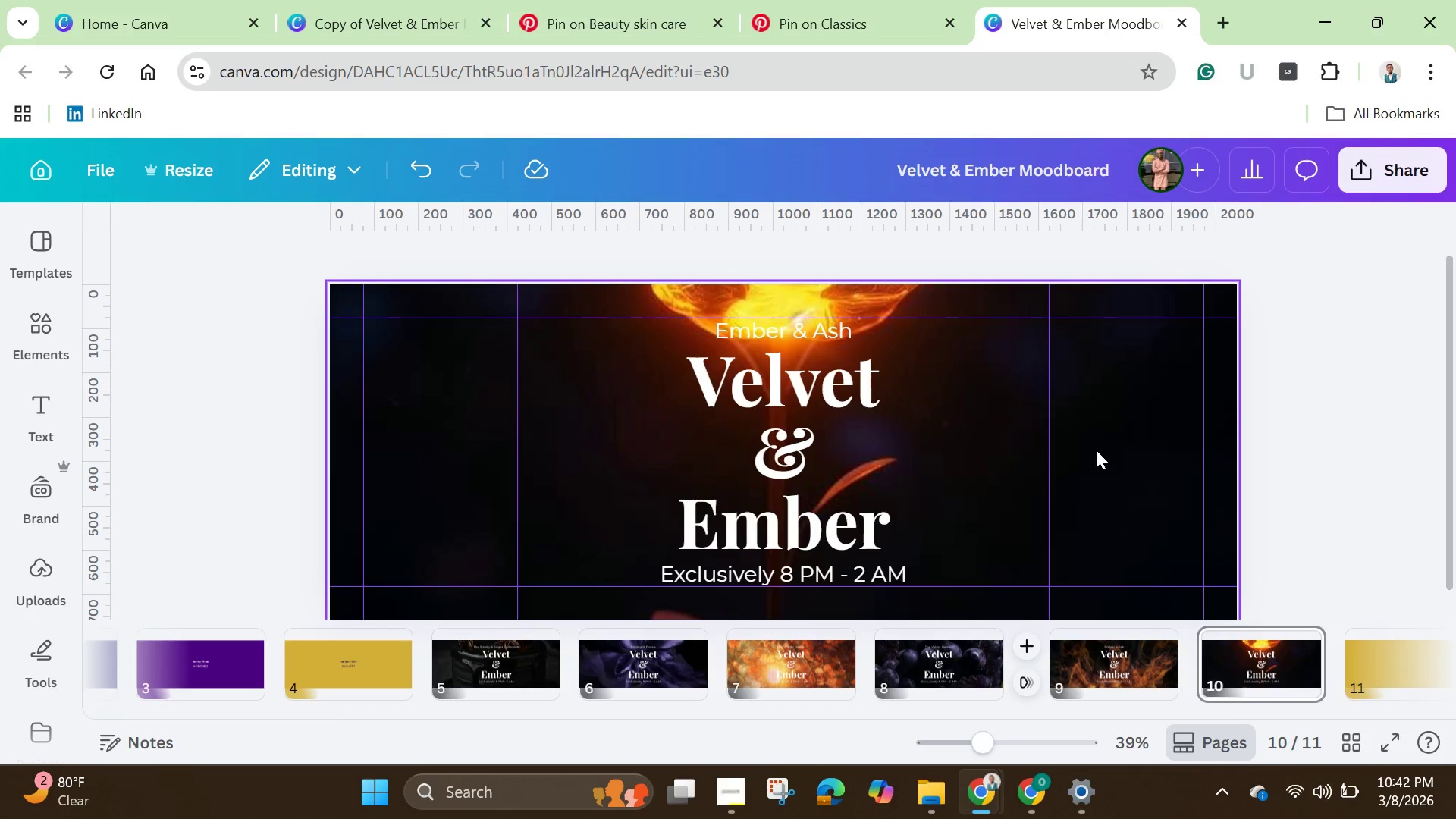 
double_click([1097, 450])
 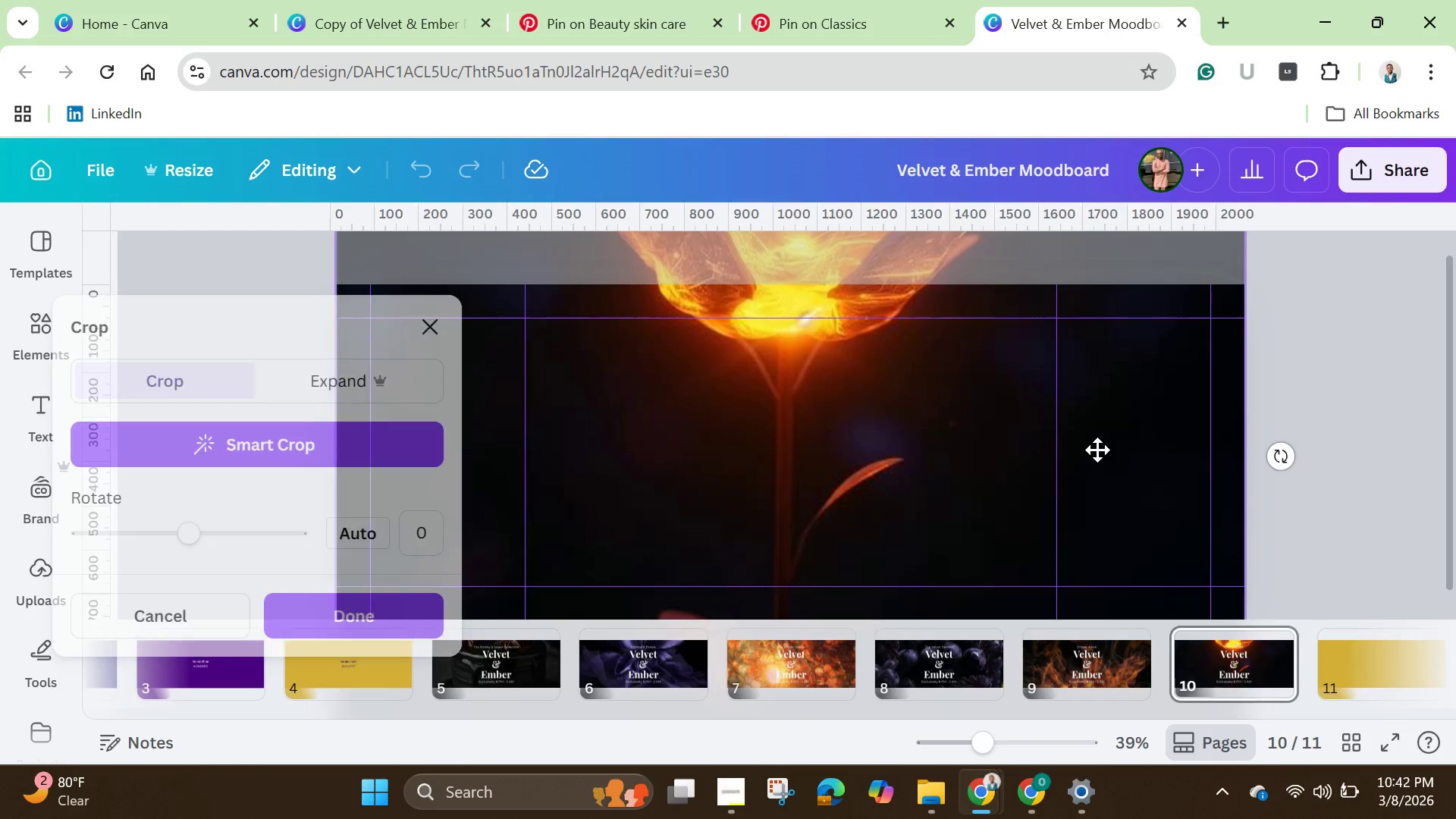 
triple_click([1097, 450])
 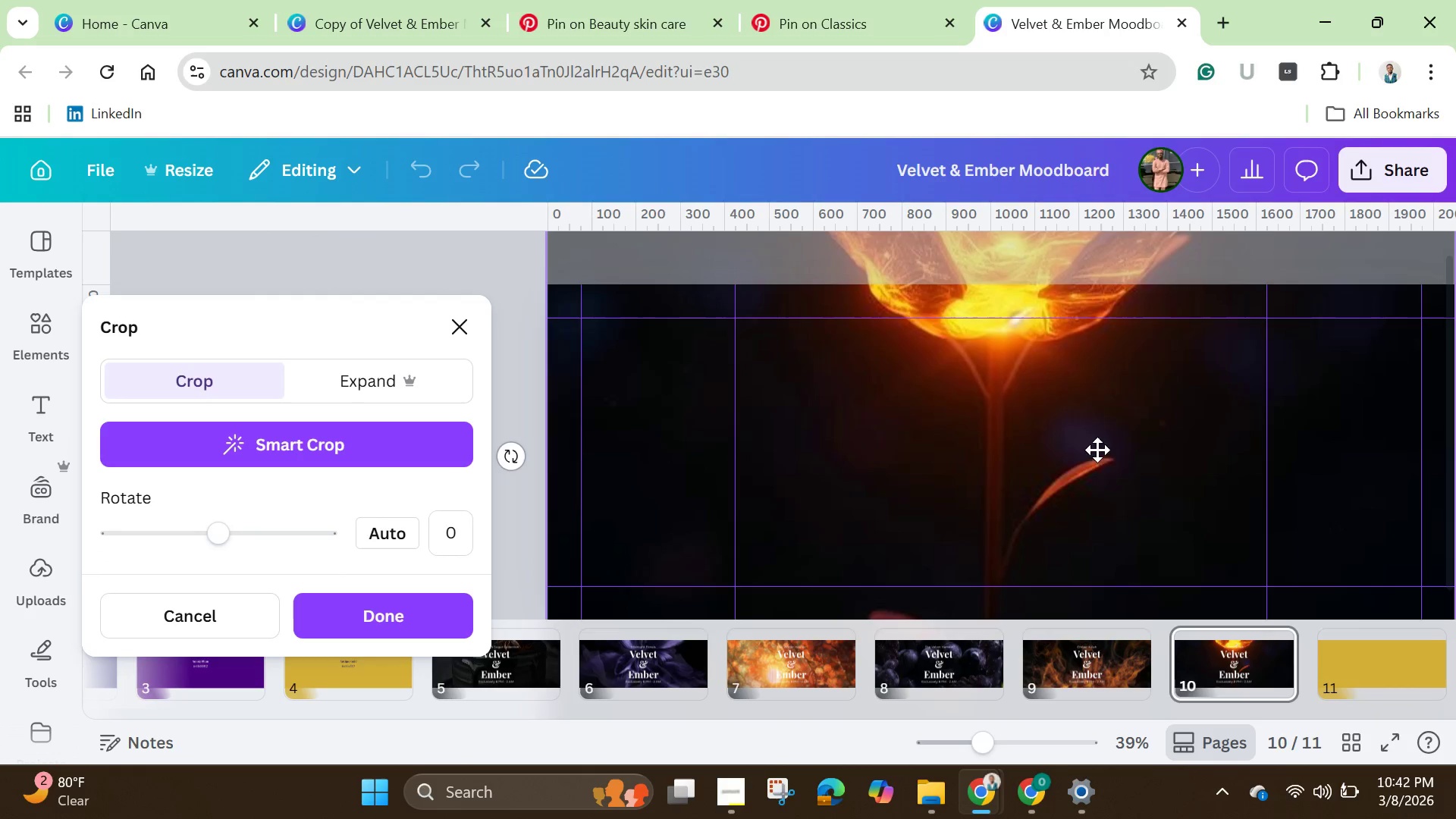 
left_click_drag(start_coordinate=[1097, 450], to_coordinate=[1122, 575])
 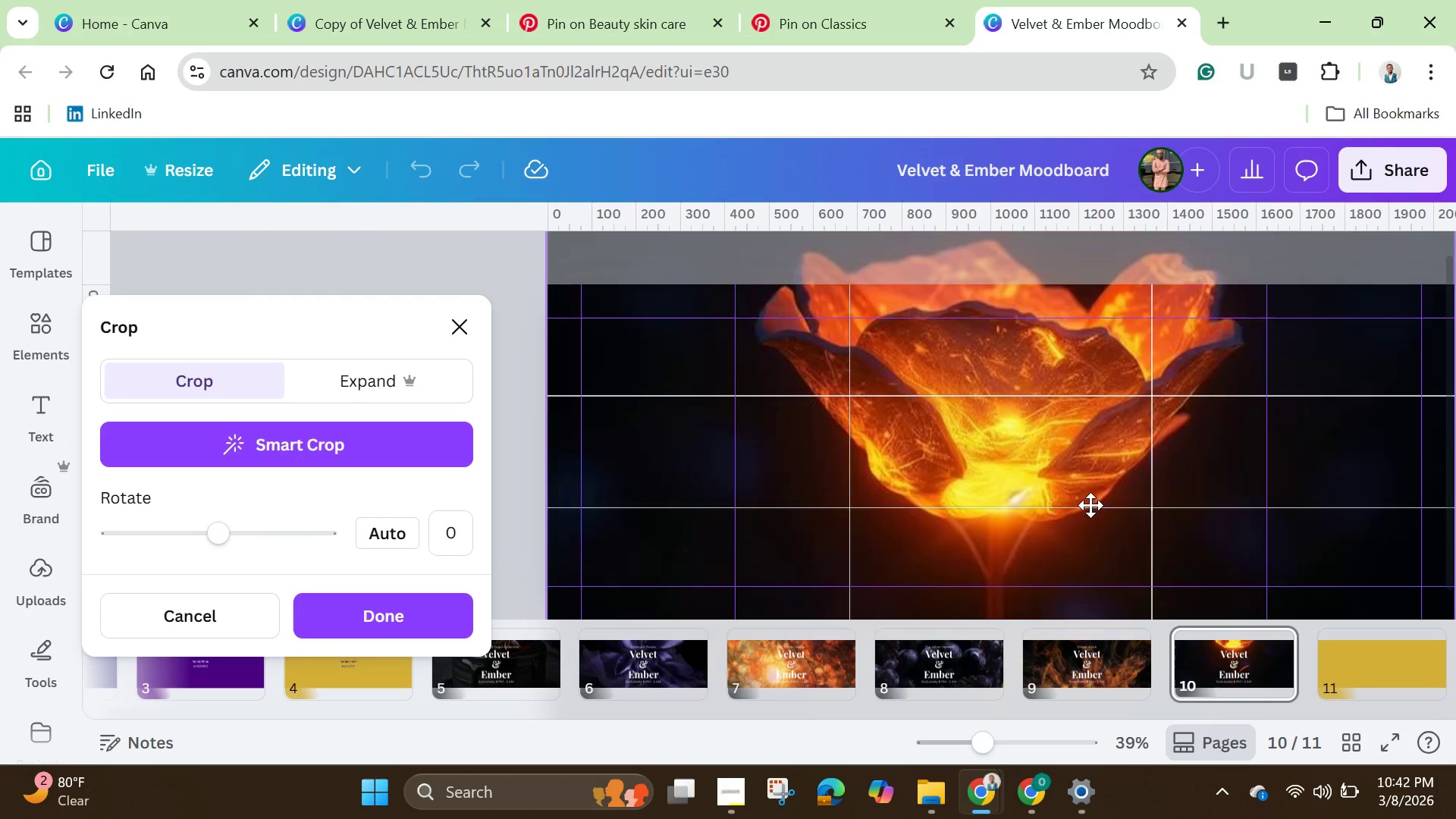 
left_click_drag(start_coordinate=[1081, 380], to_coordinate=[1092, 538])
 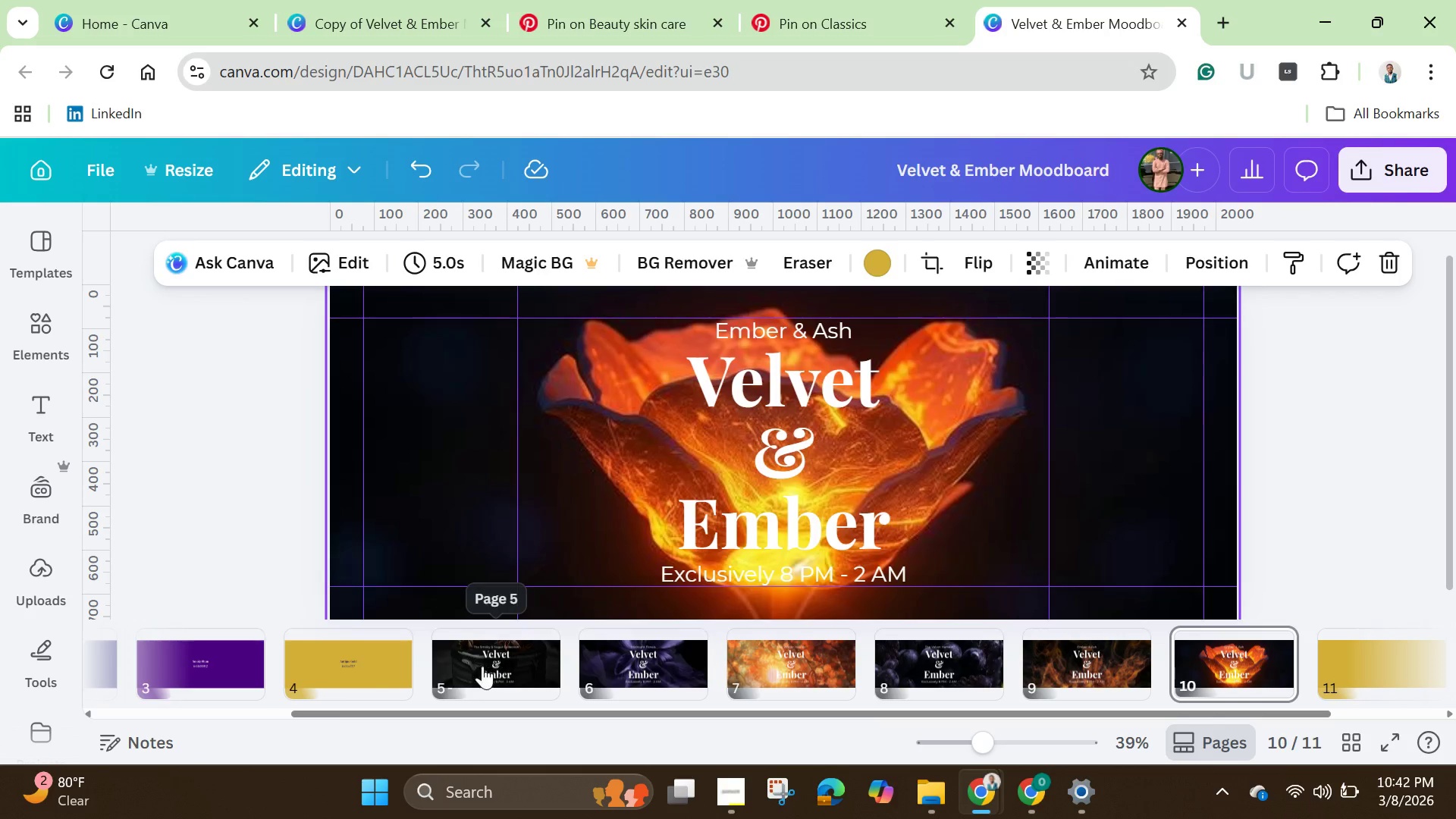 
left_click([338, 664])
 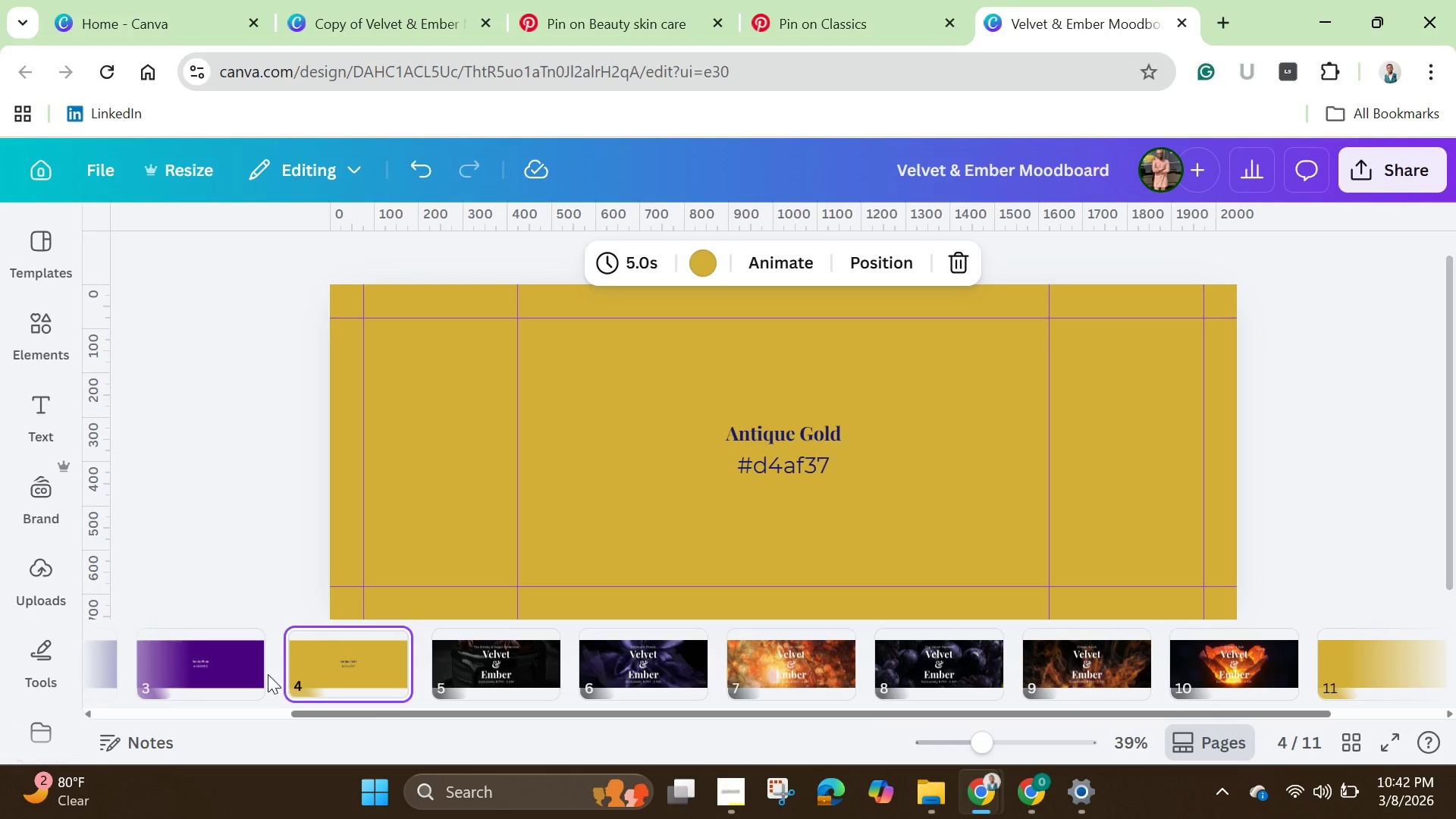 
mouse_move([247, 670])
 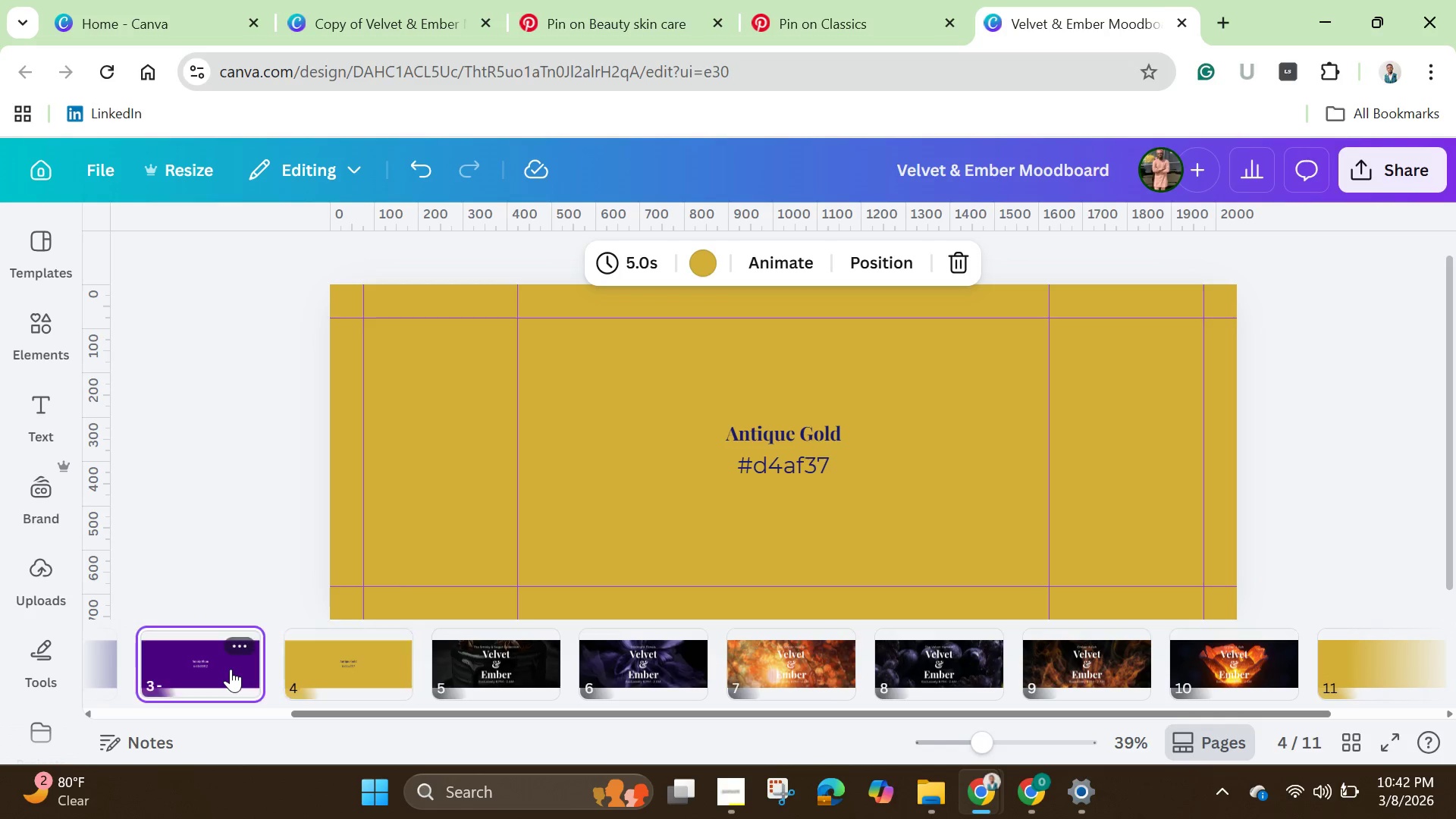 
left_click([231, 669])
 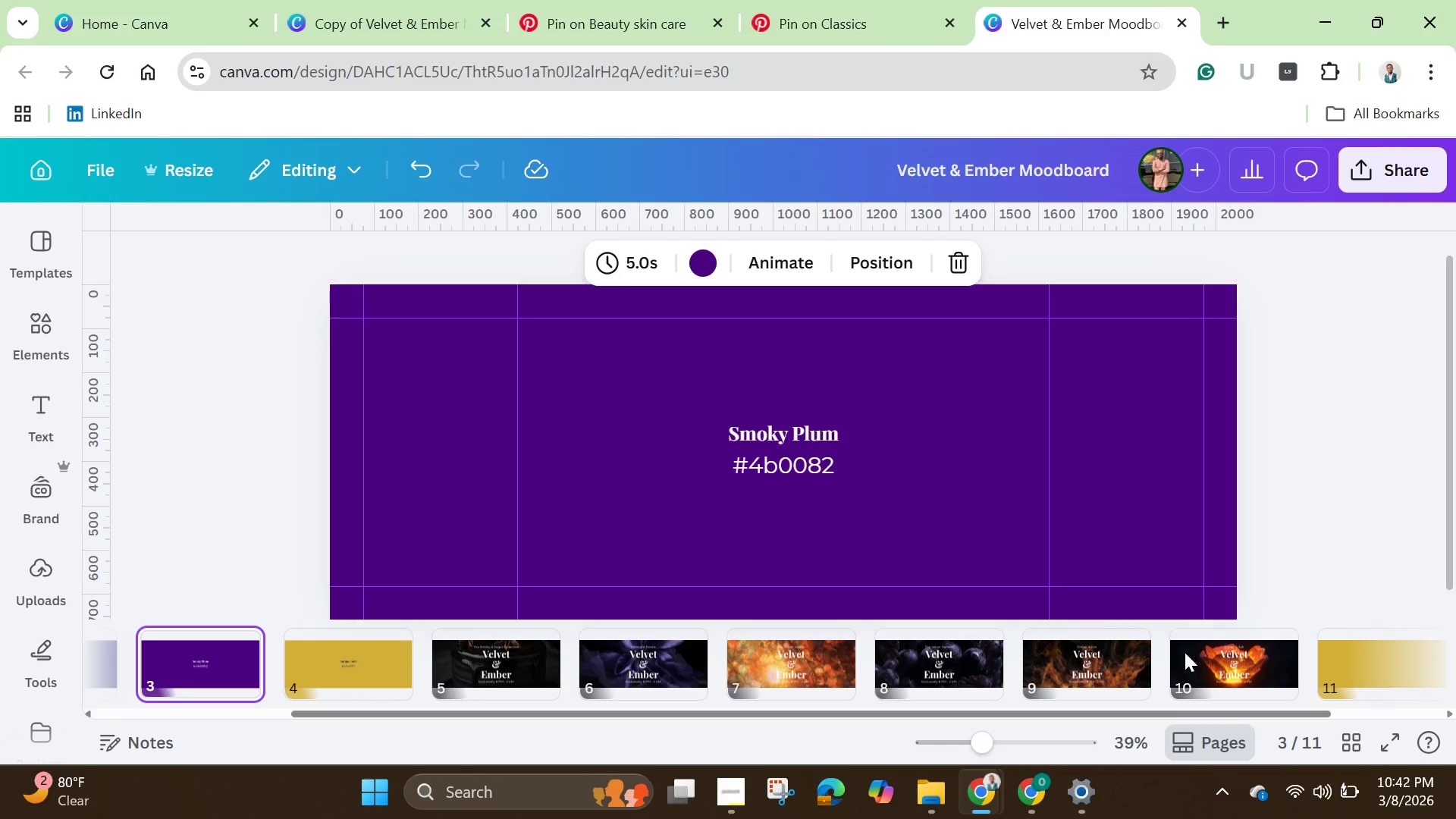 
left_click([1265, 648])
 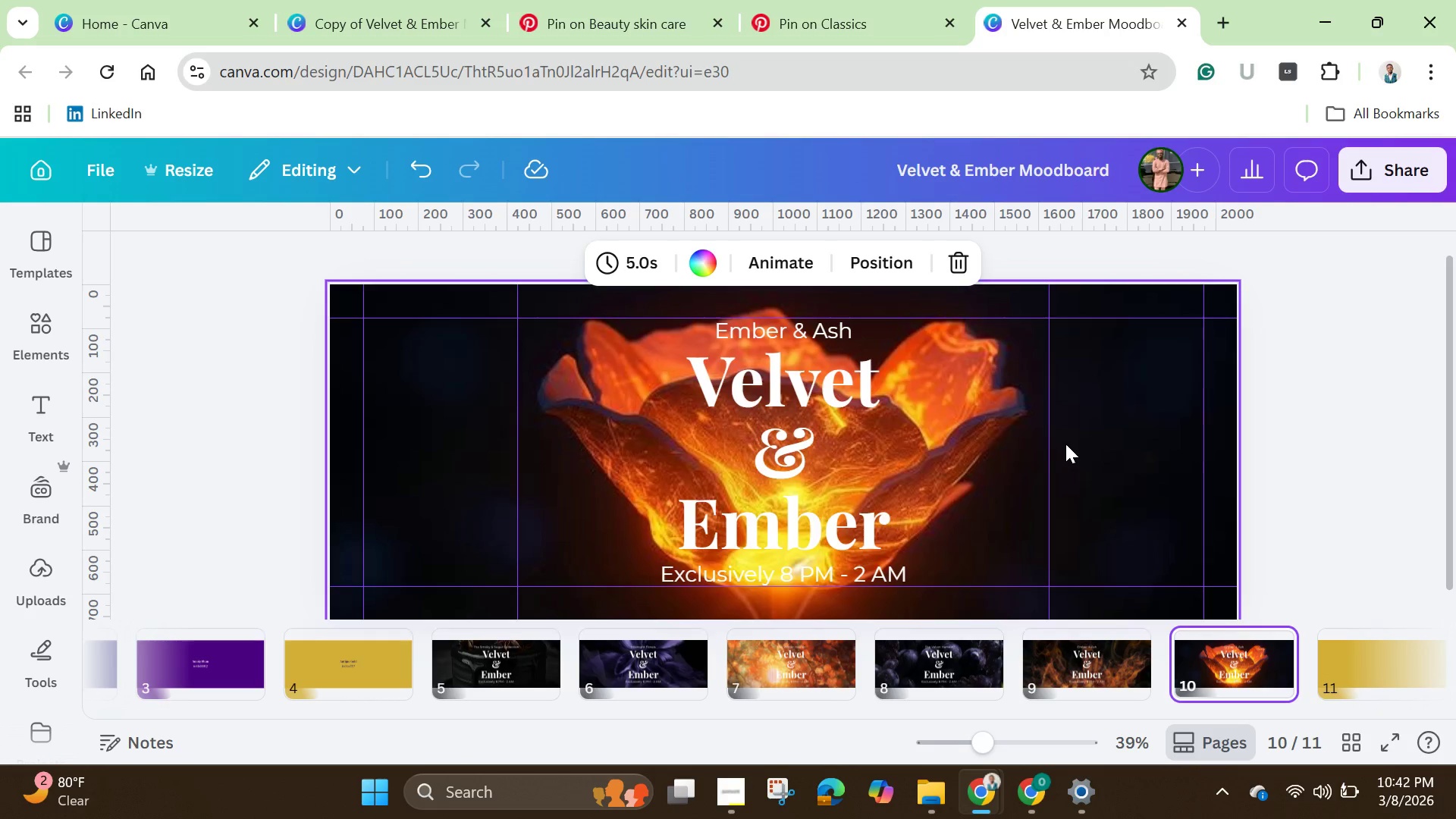 
left_click([1067, 444])
 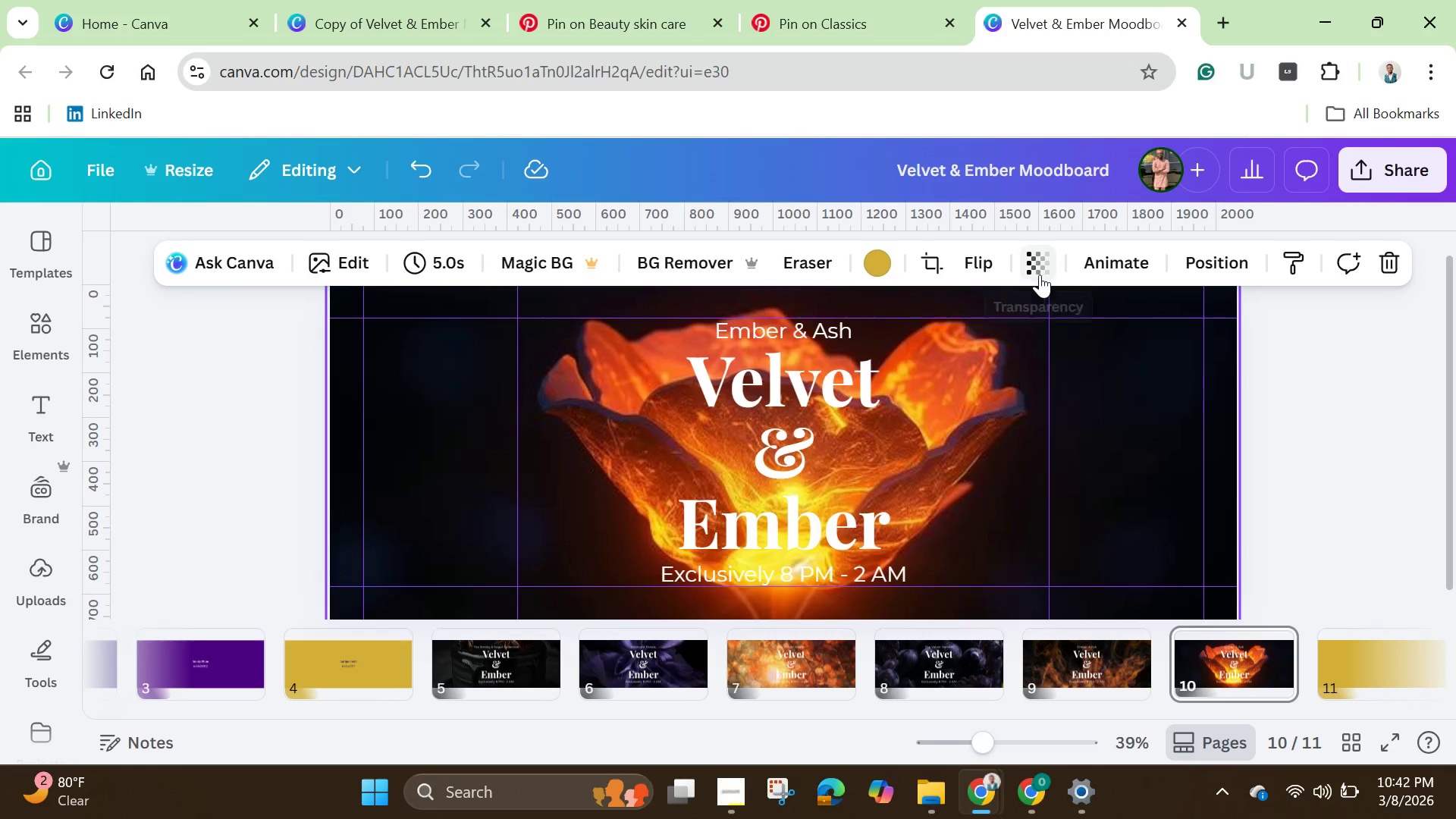 
left_click([1038, 274])
 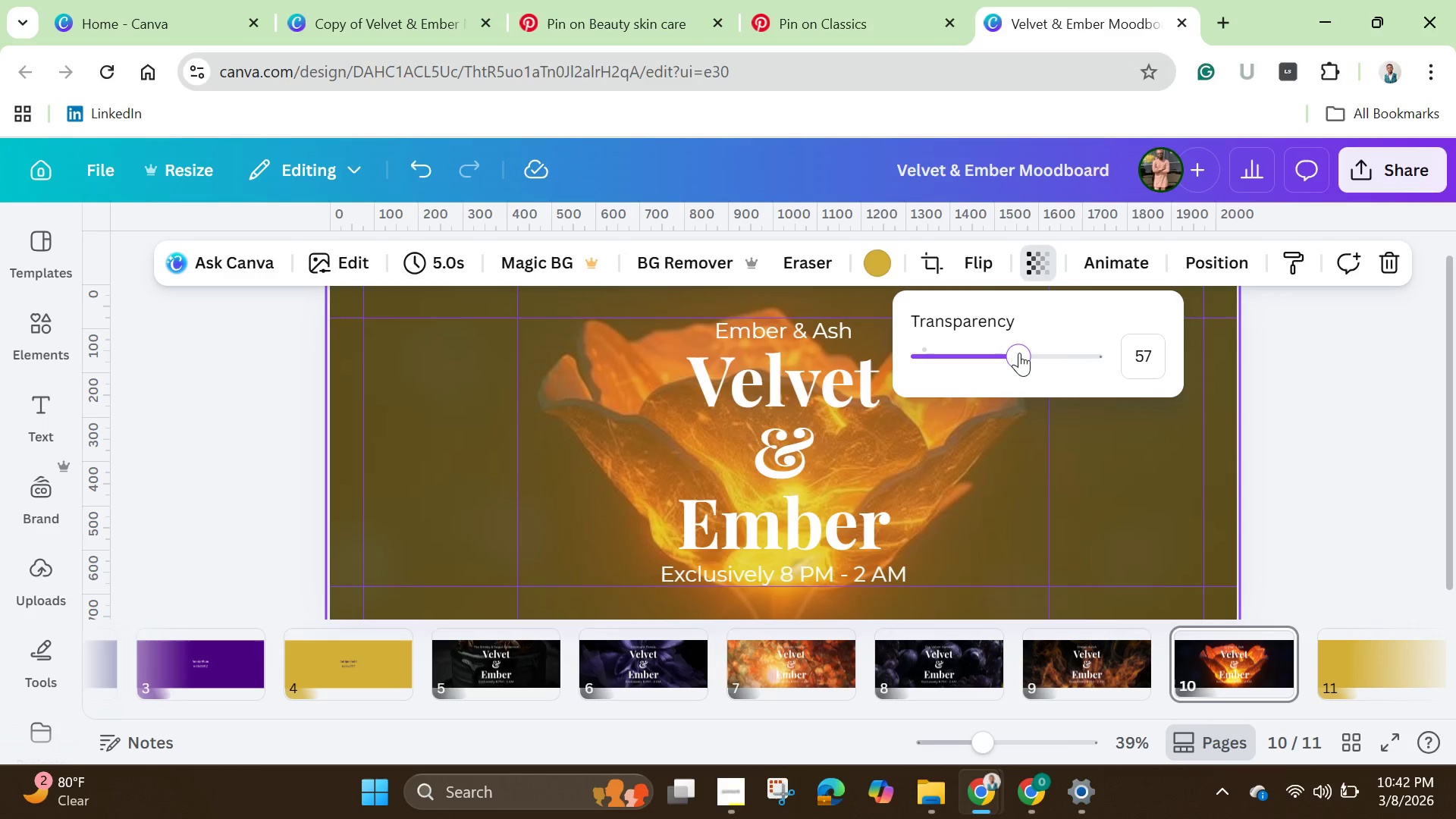 
left_click([1019, 353])
 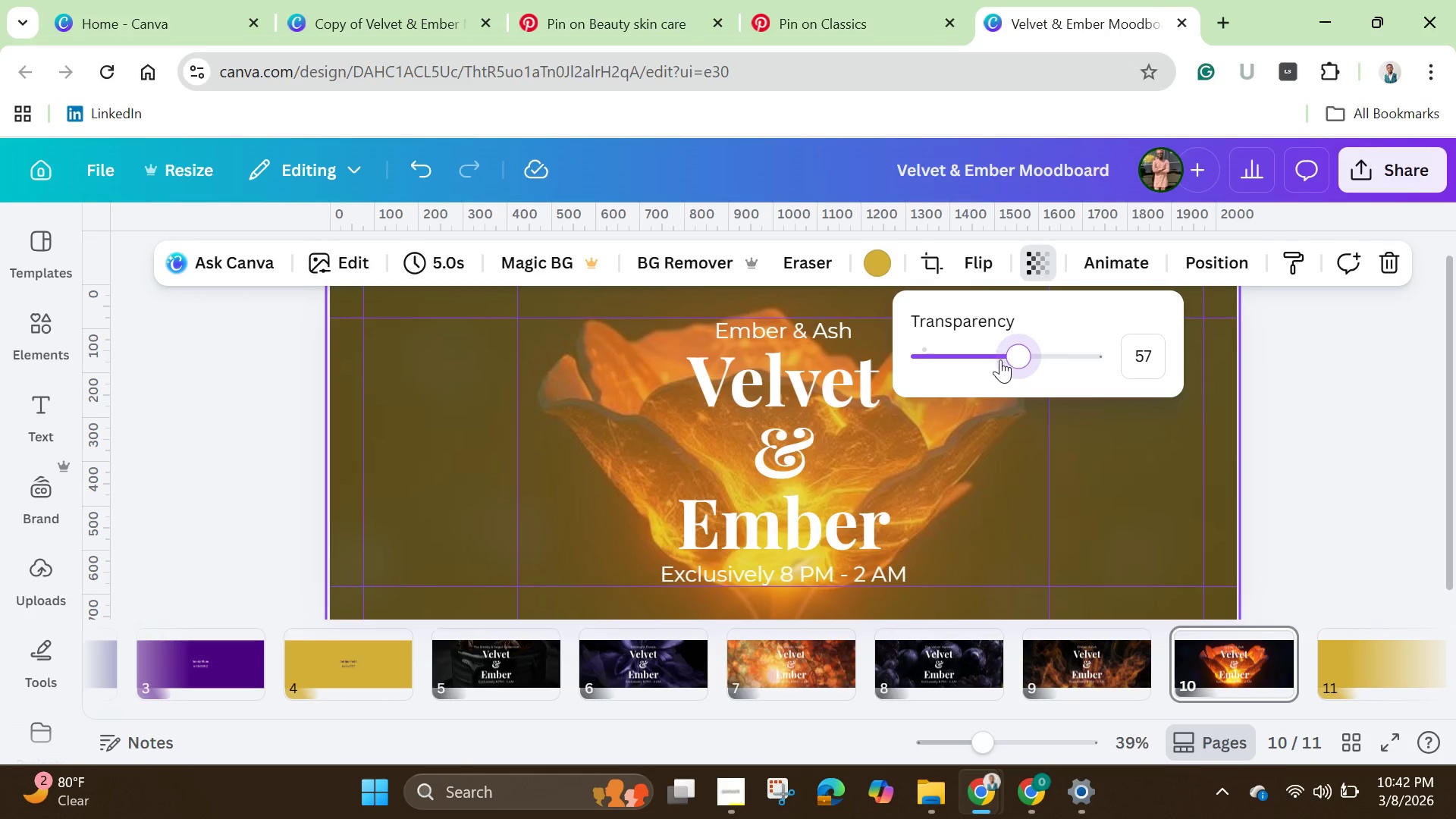 
left_click([885, 267])
 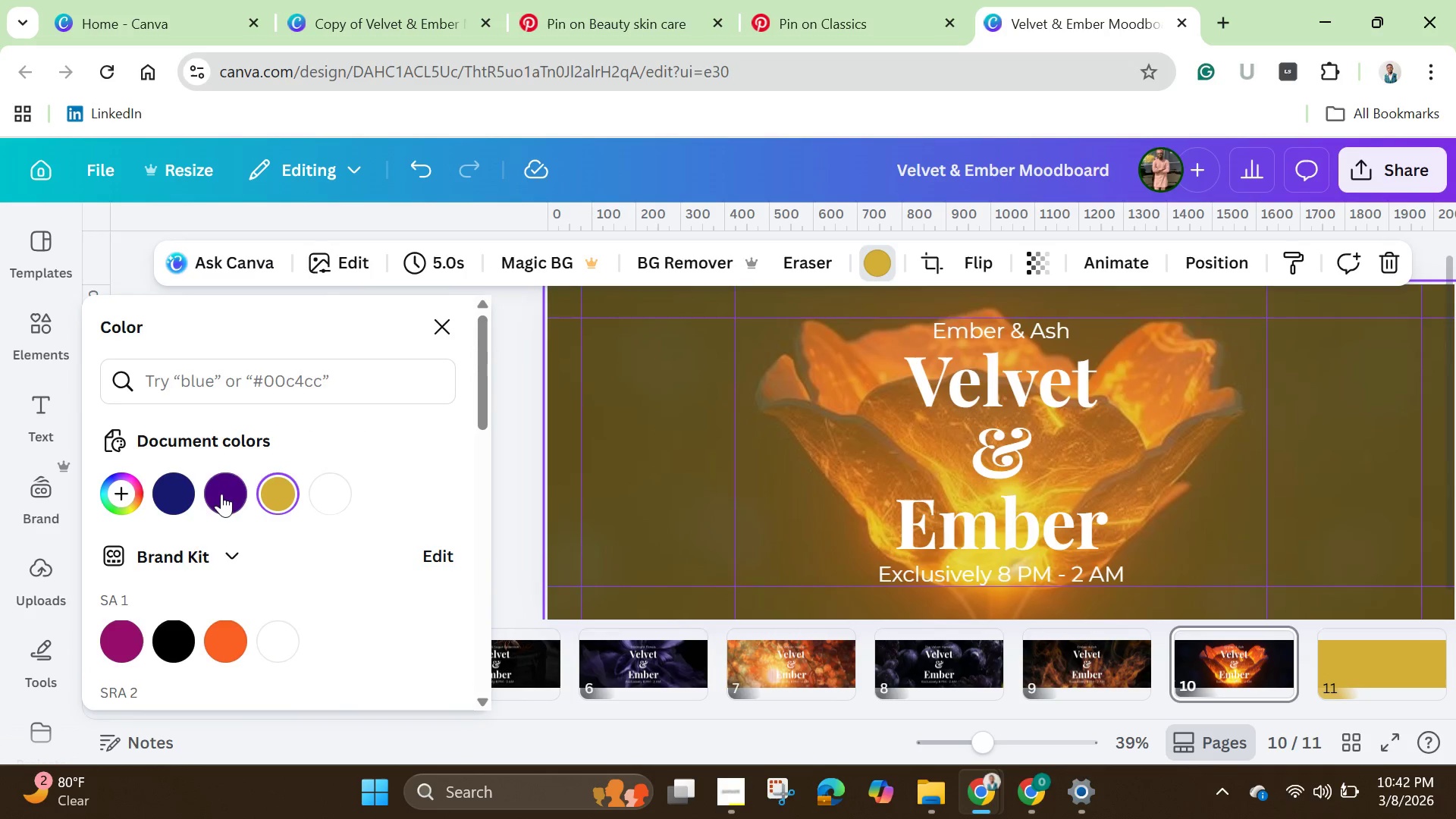 
left_click([221, 494])
 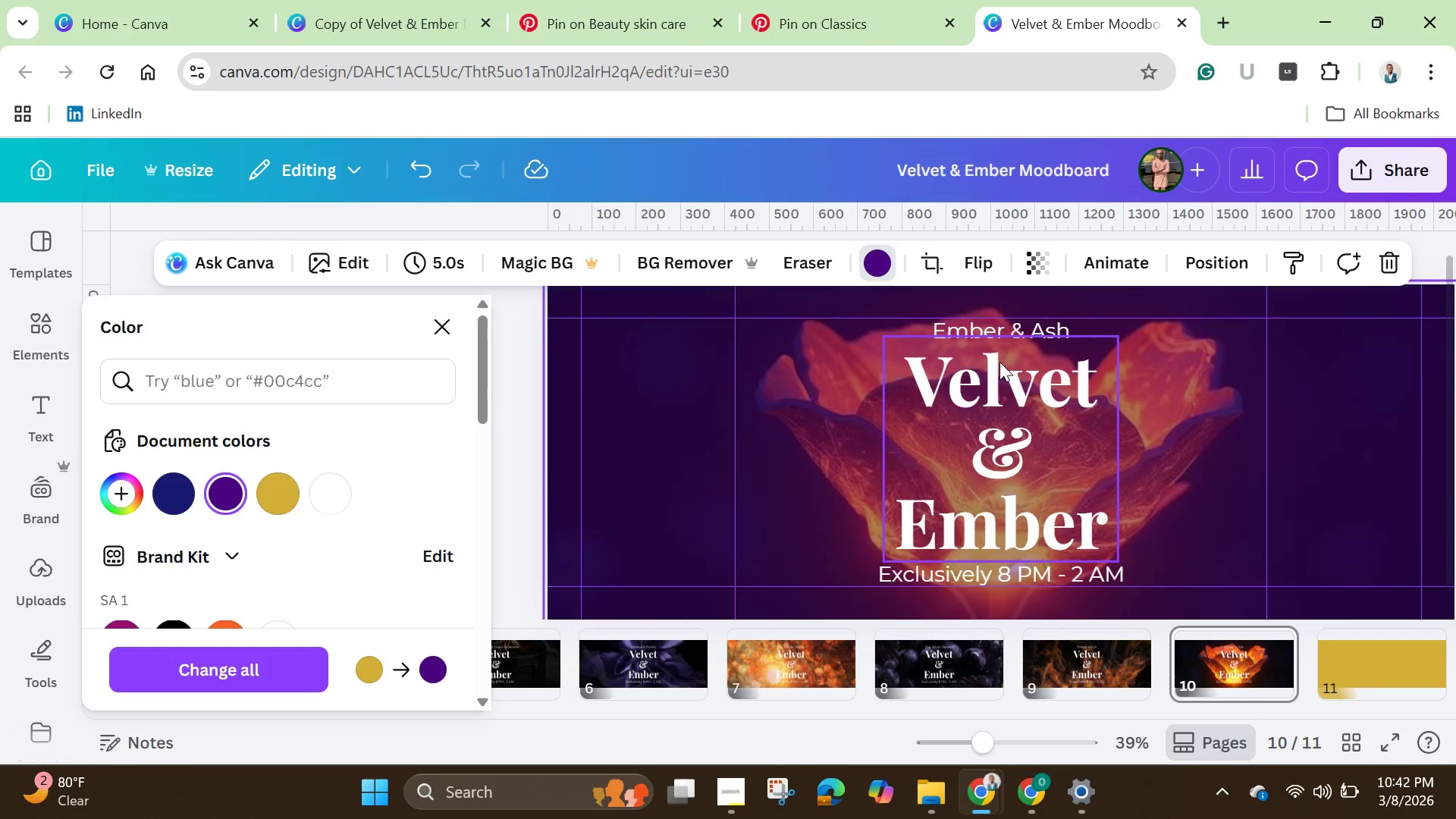 
wait(7.86)
 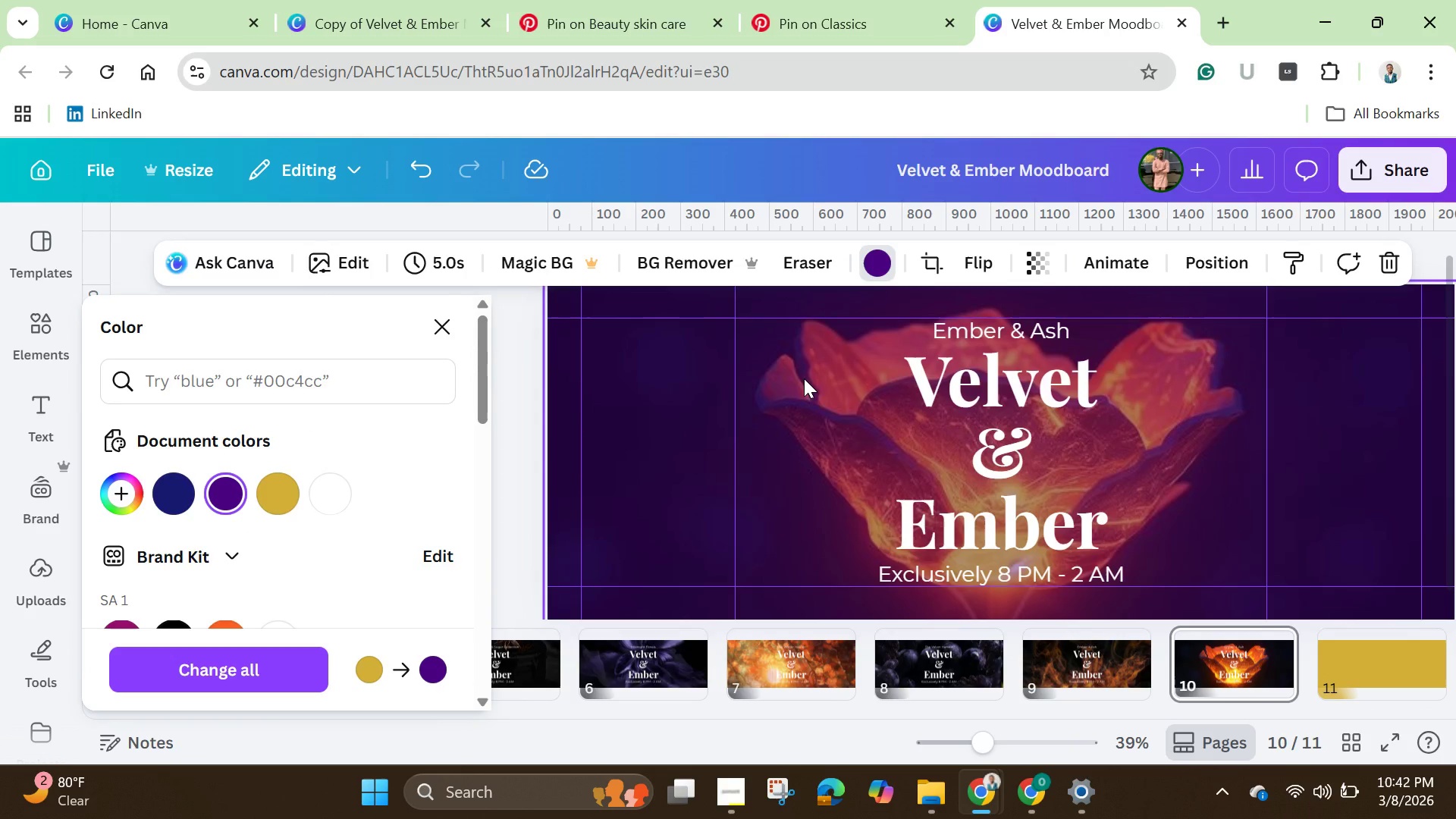 
left_click([857, 32])
 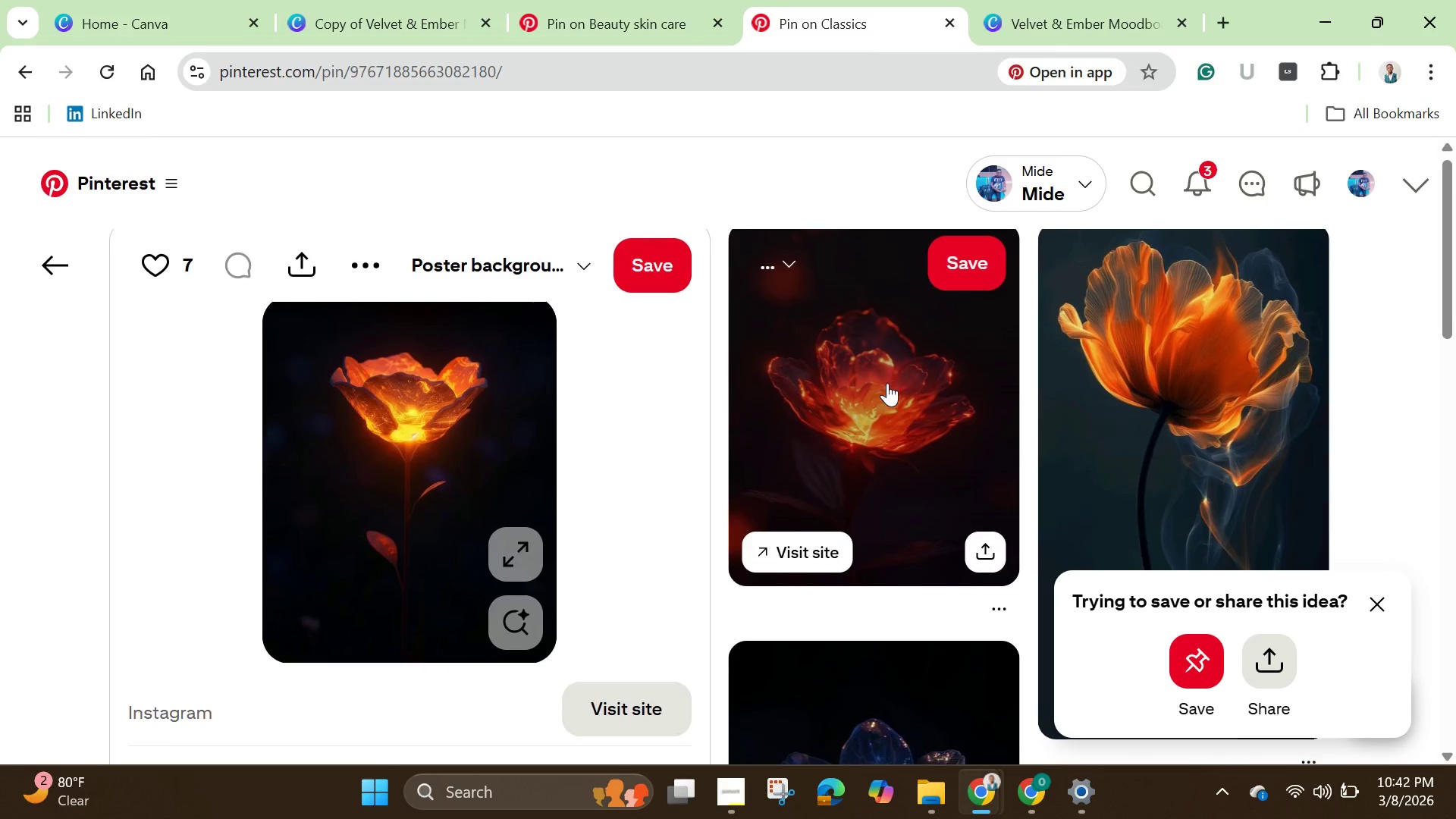 
scroll: coordinate [887, 383], scroll_direction: down, amount: 5.0
 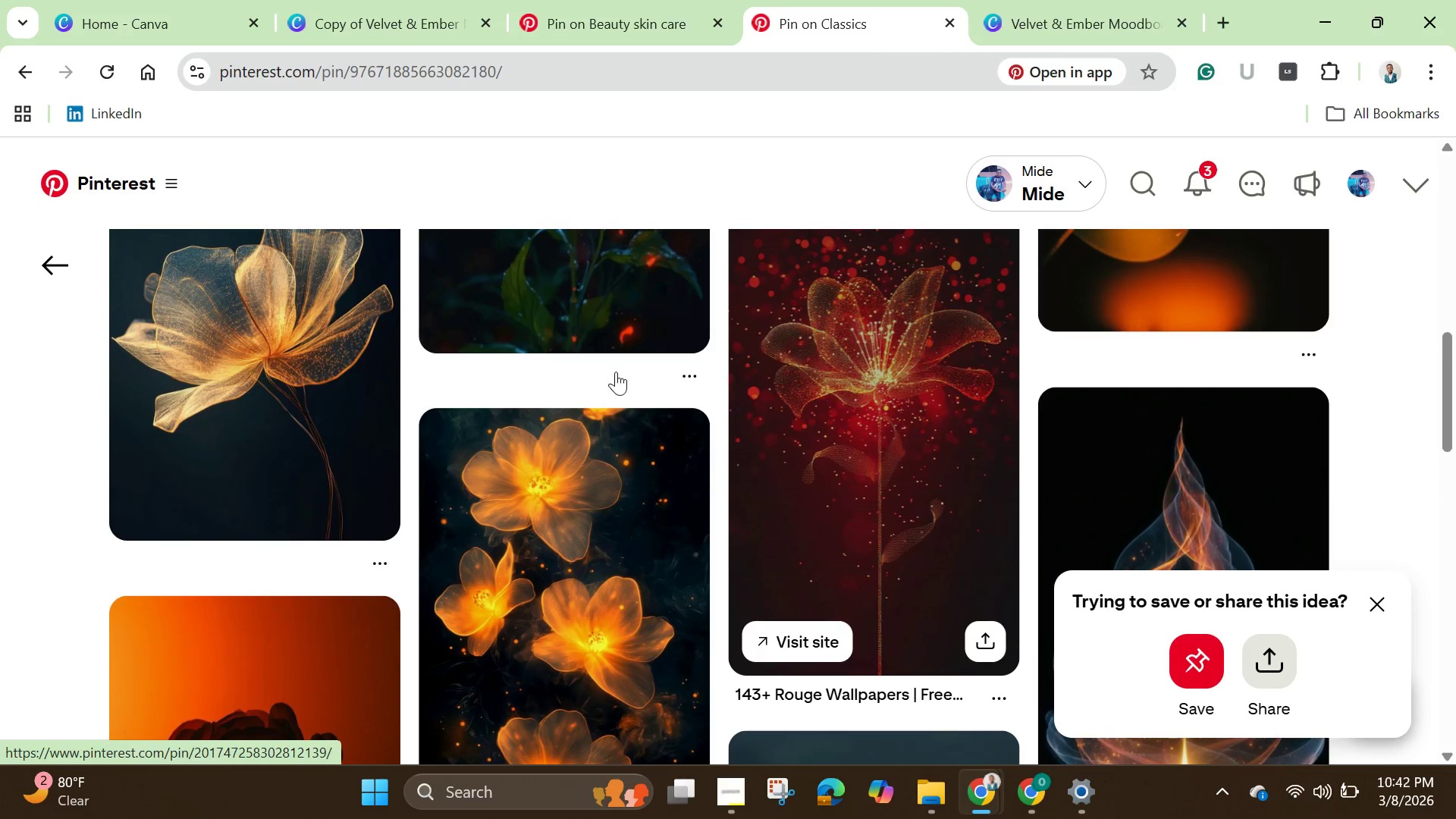 
left_click([301, 373])
 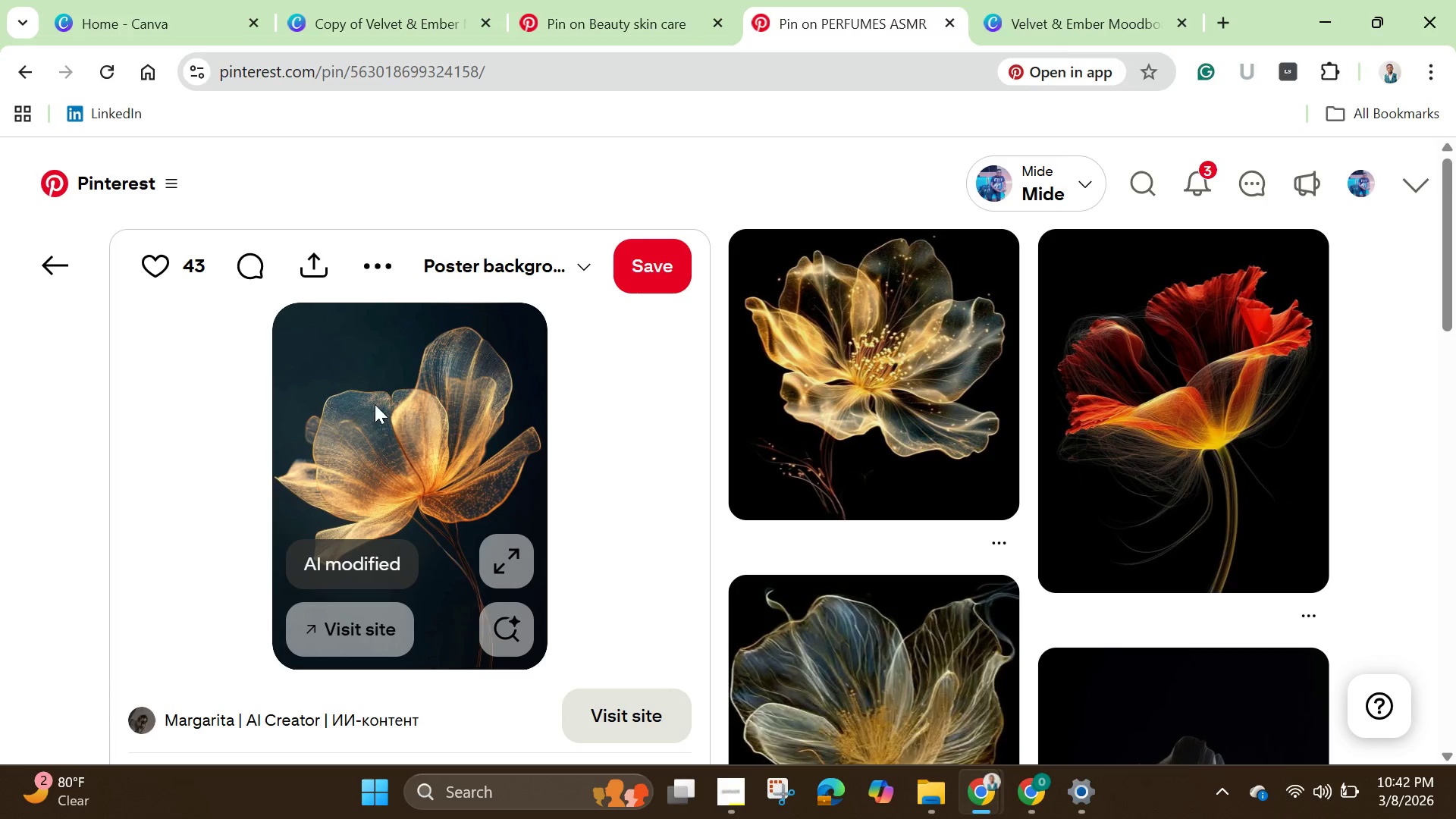 
right_click([379, 400])
 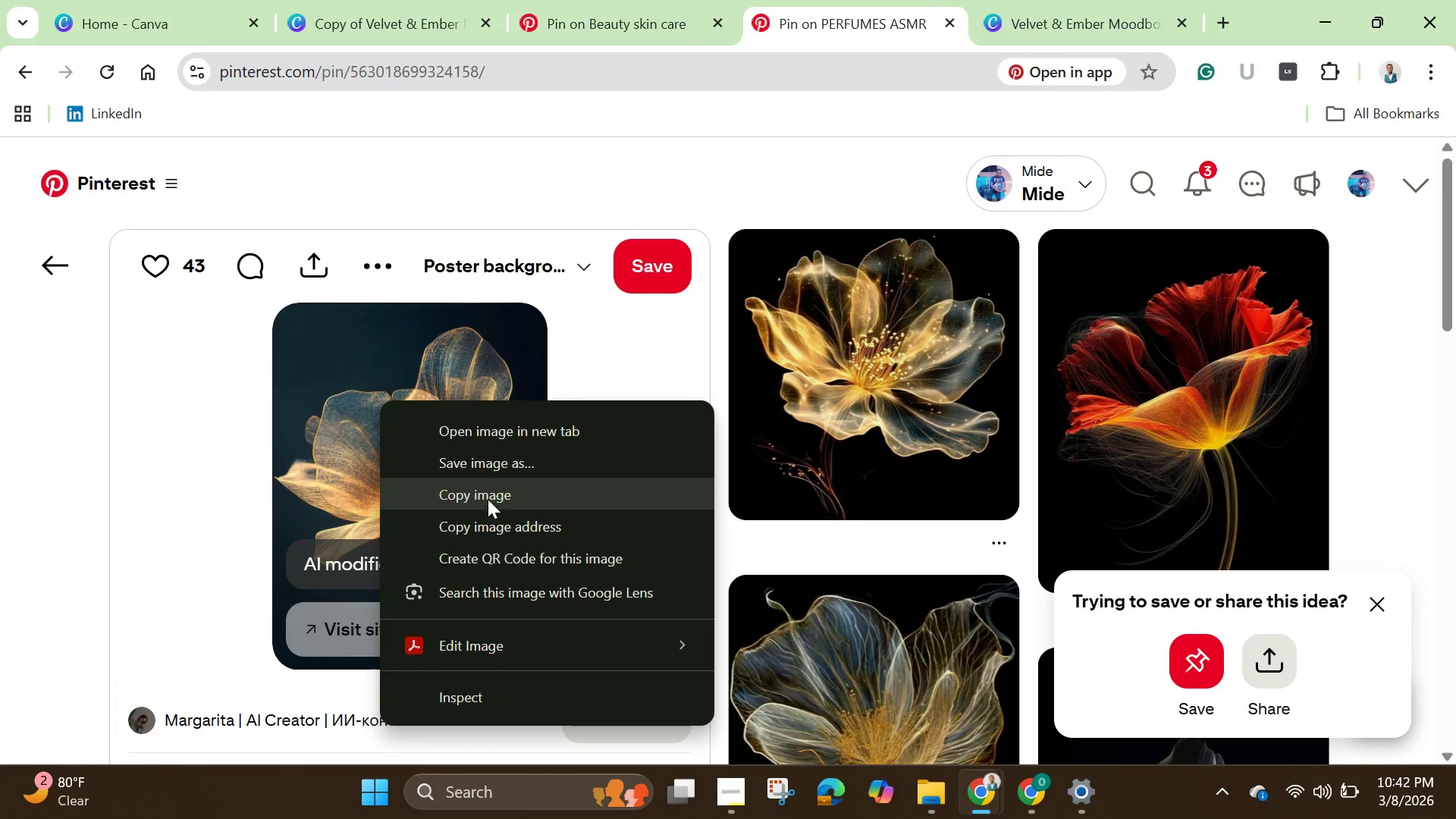 
left_click([488, 497])
 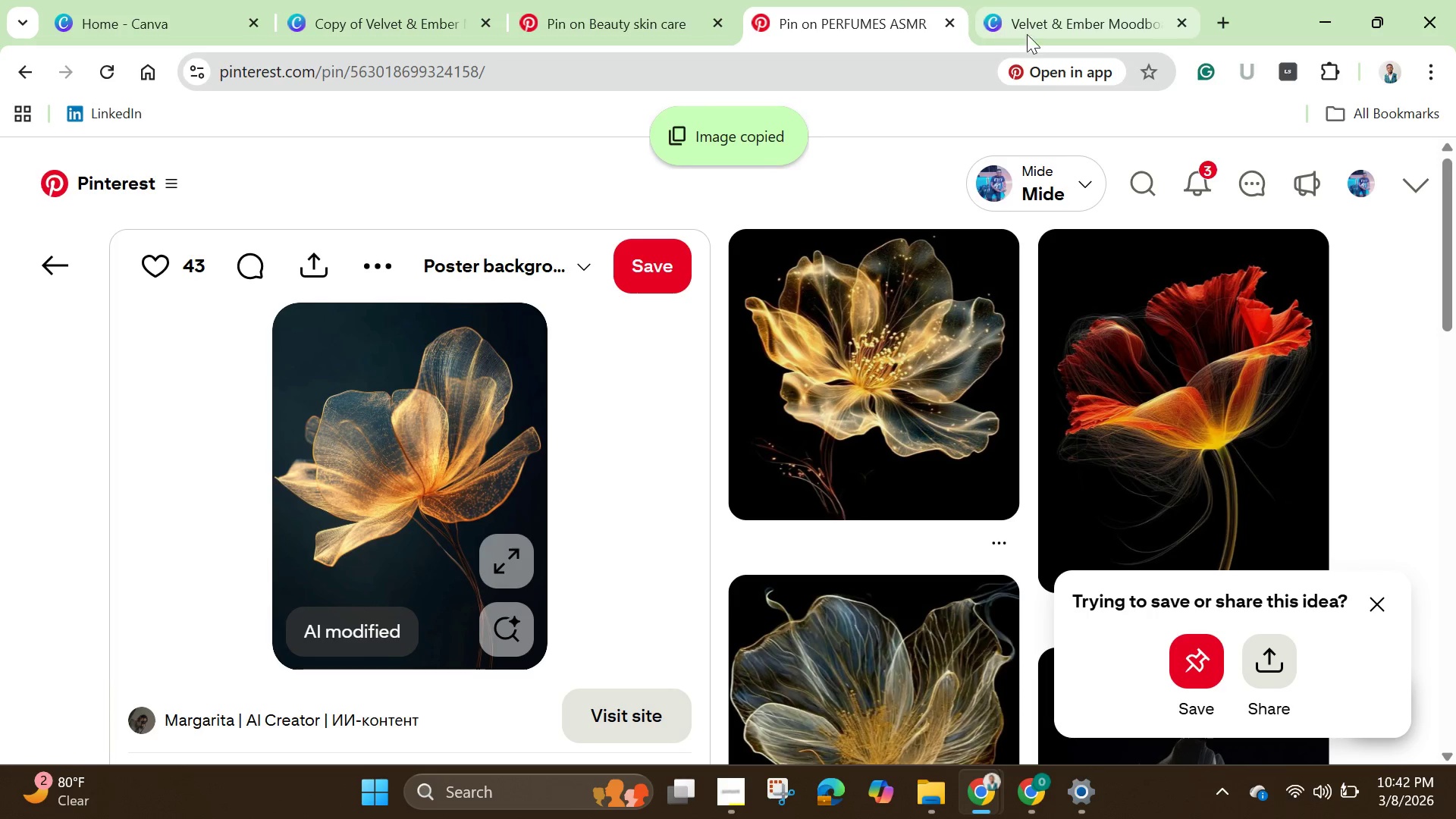 
left_click([1043, 21])
 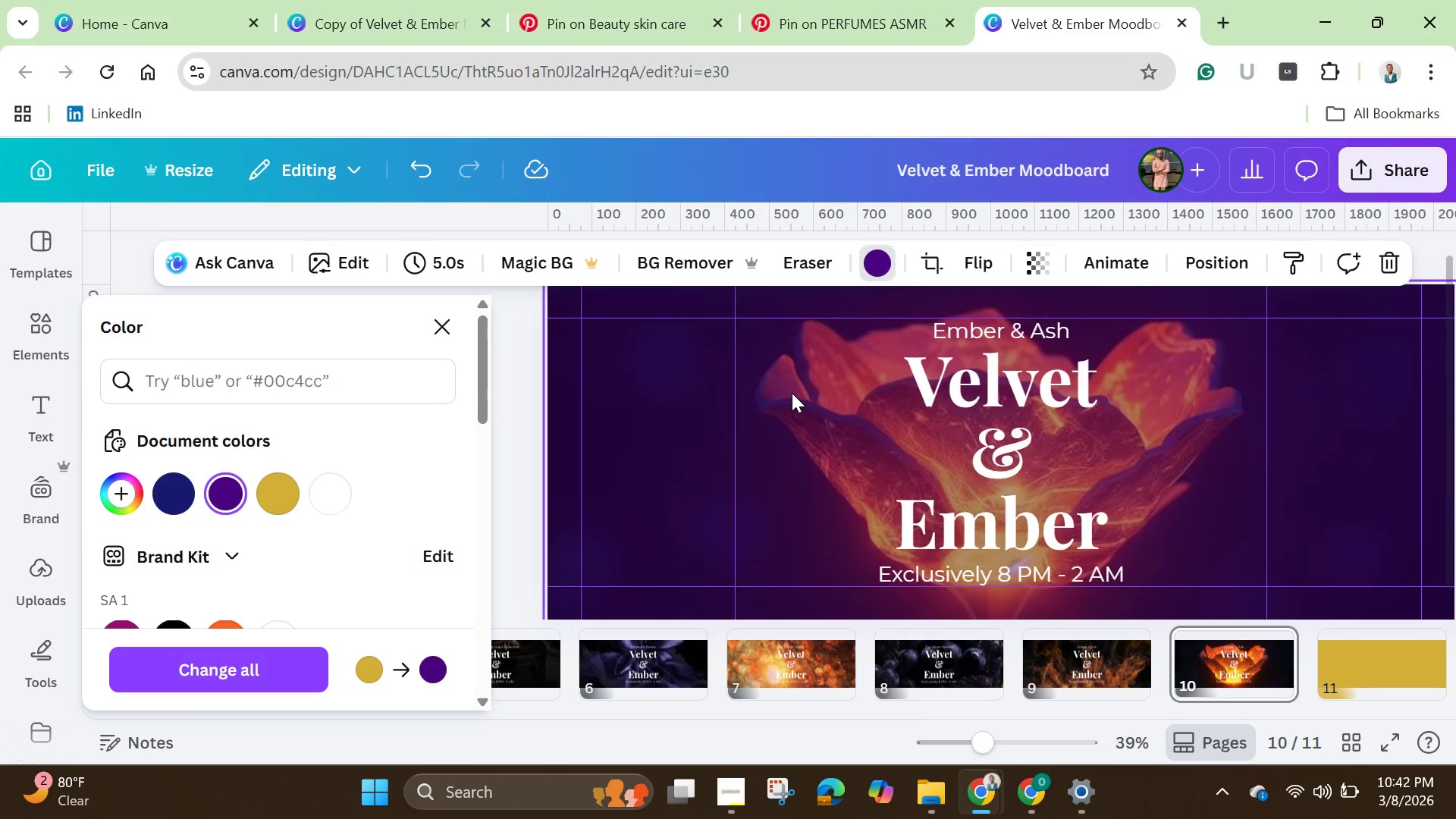 
key(Control+V)
 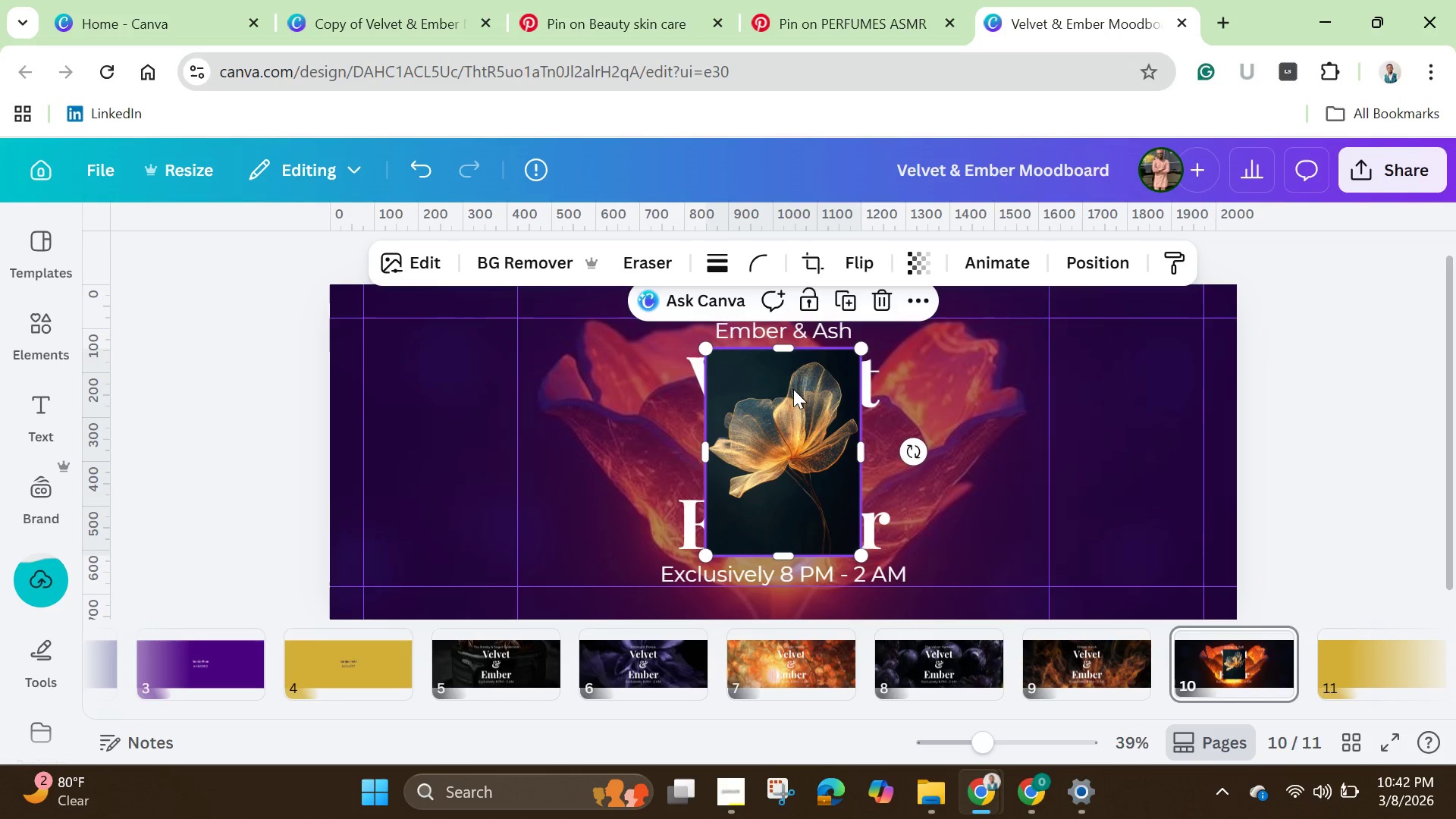 
wait(5.78)
 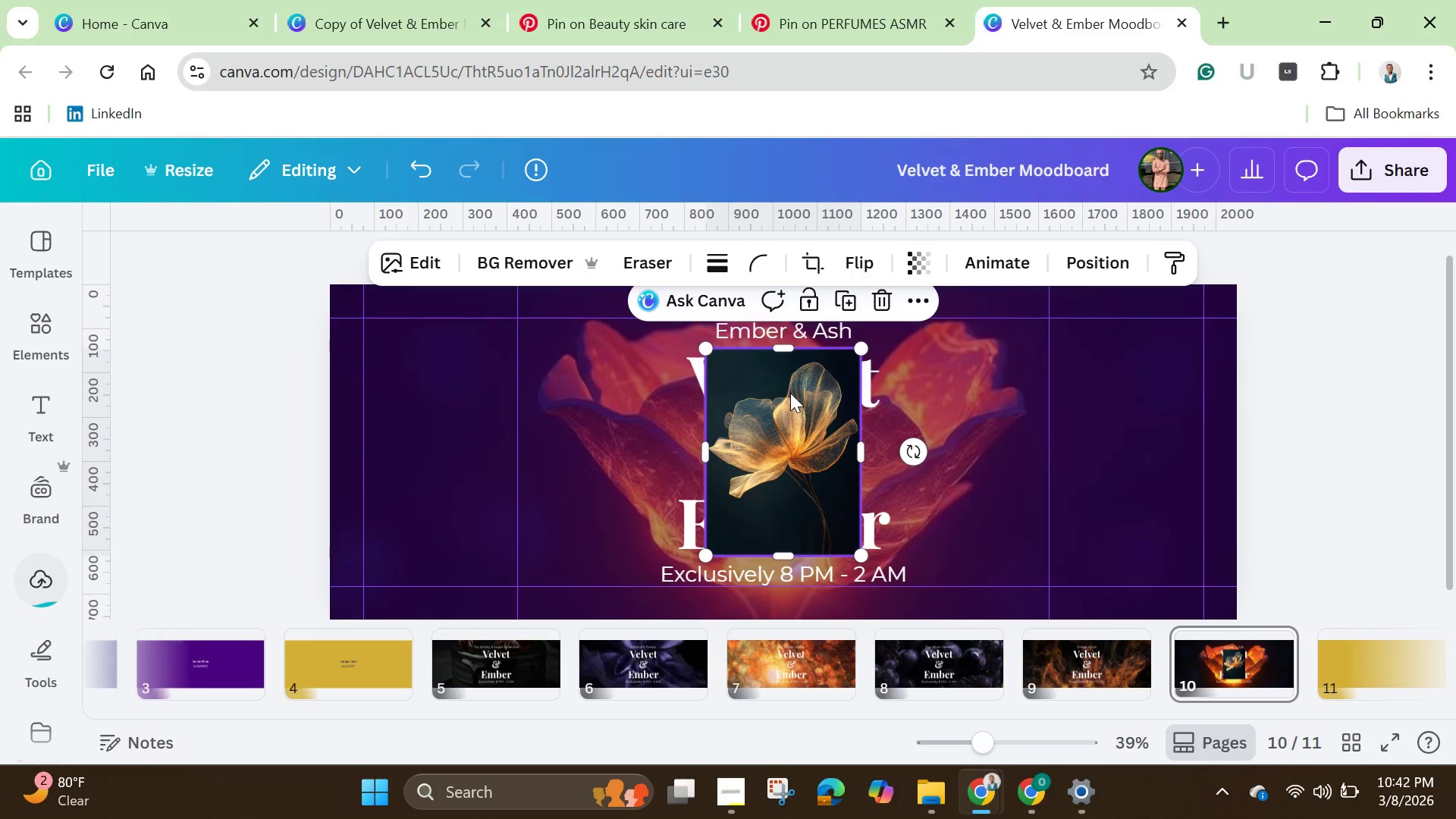 
mouse_move([927, 253])
 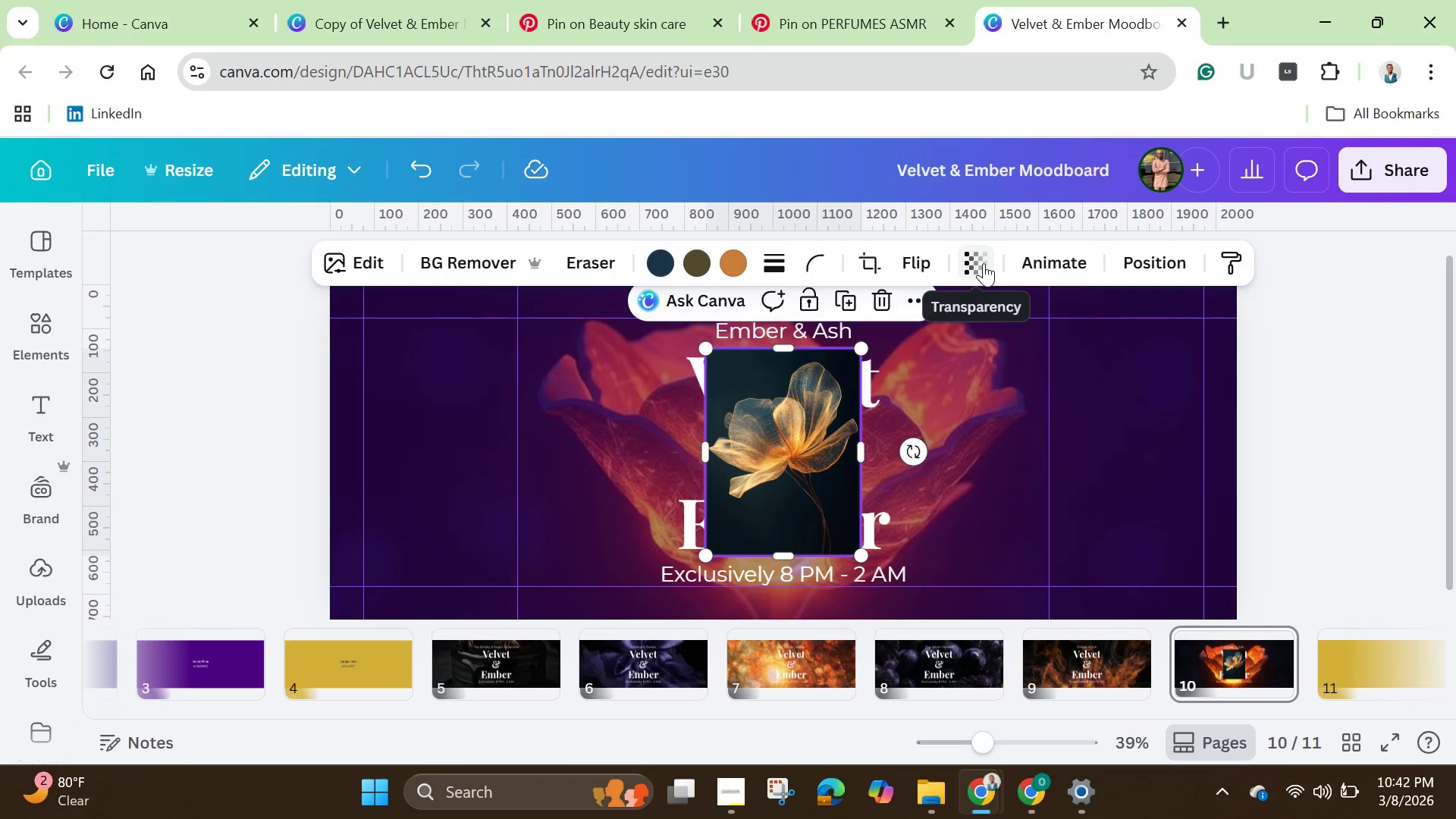 
left_click([984, 263])
 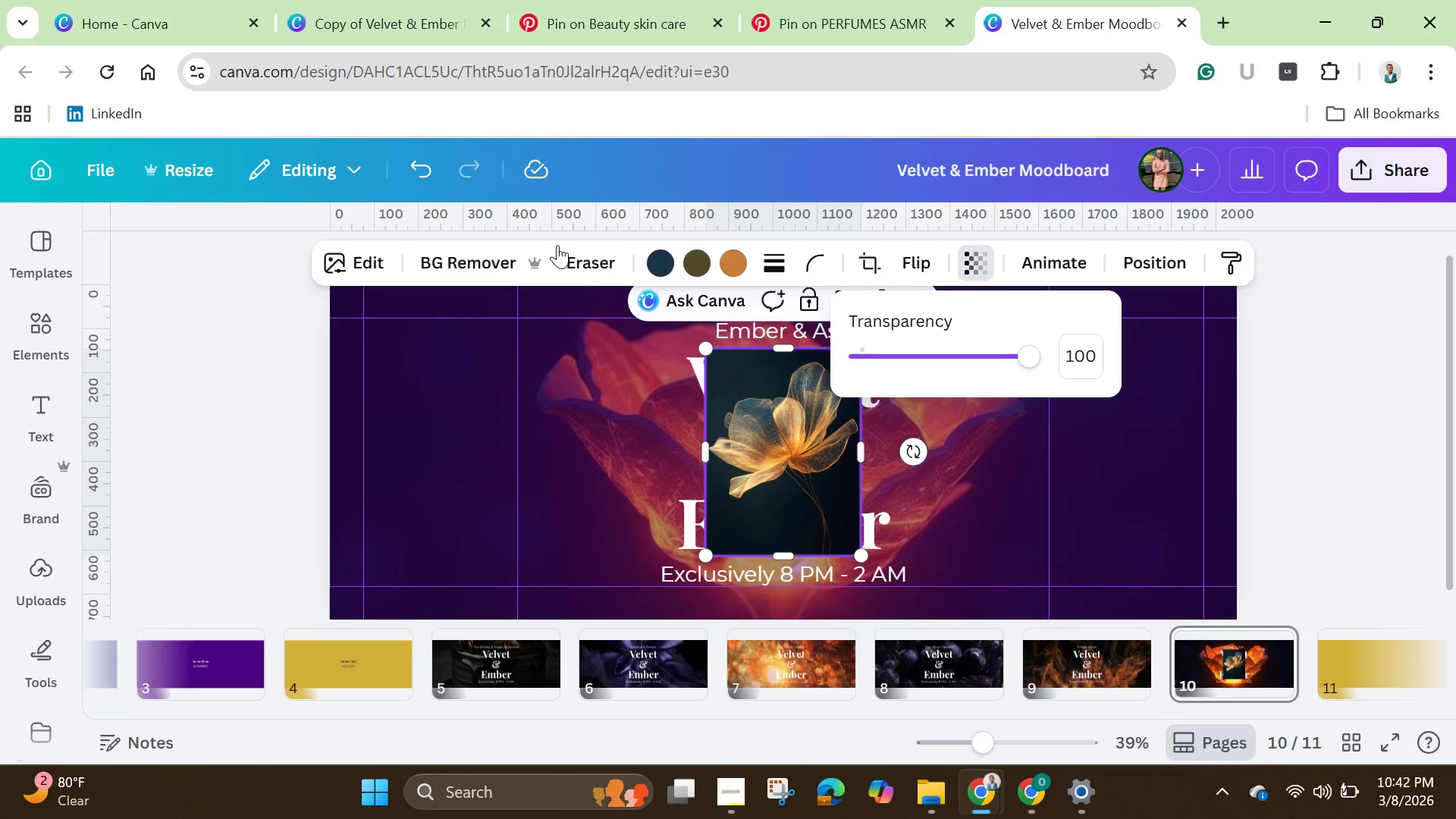 
left_click([468, 270])
 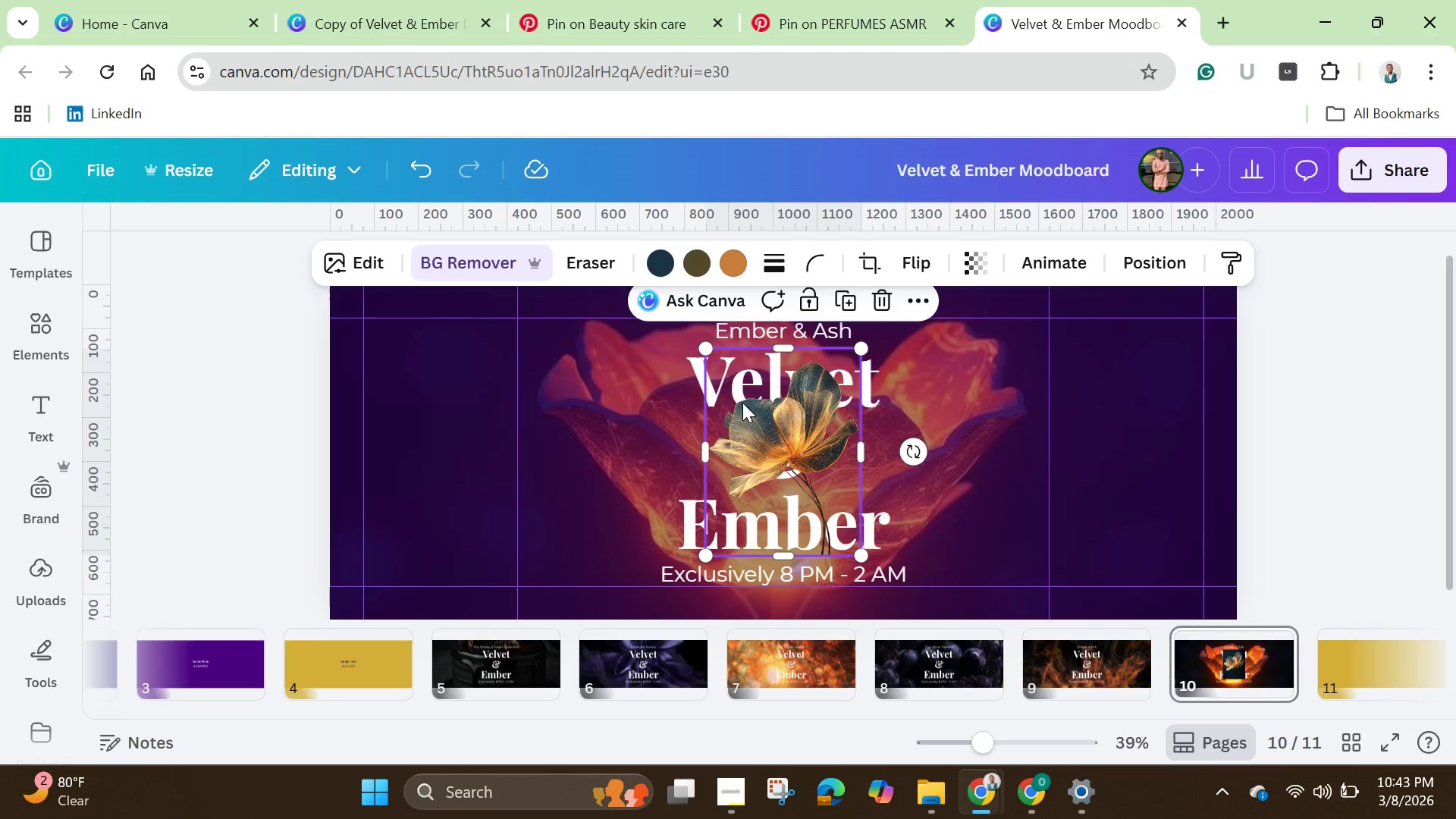 
wait(5.98)
 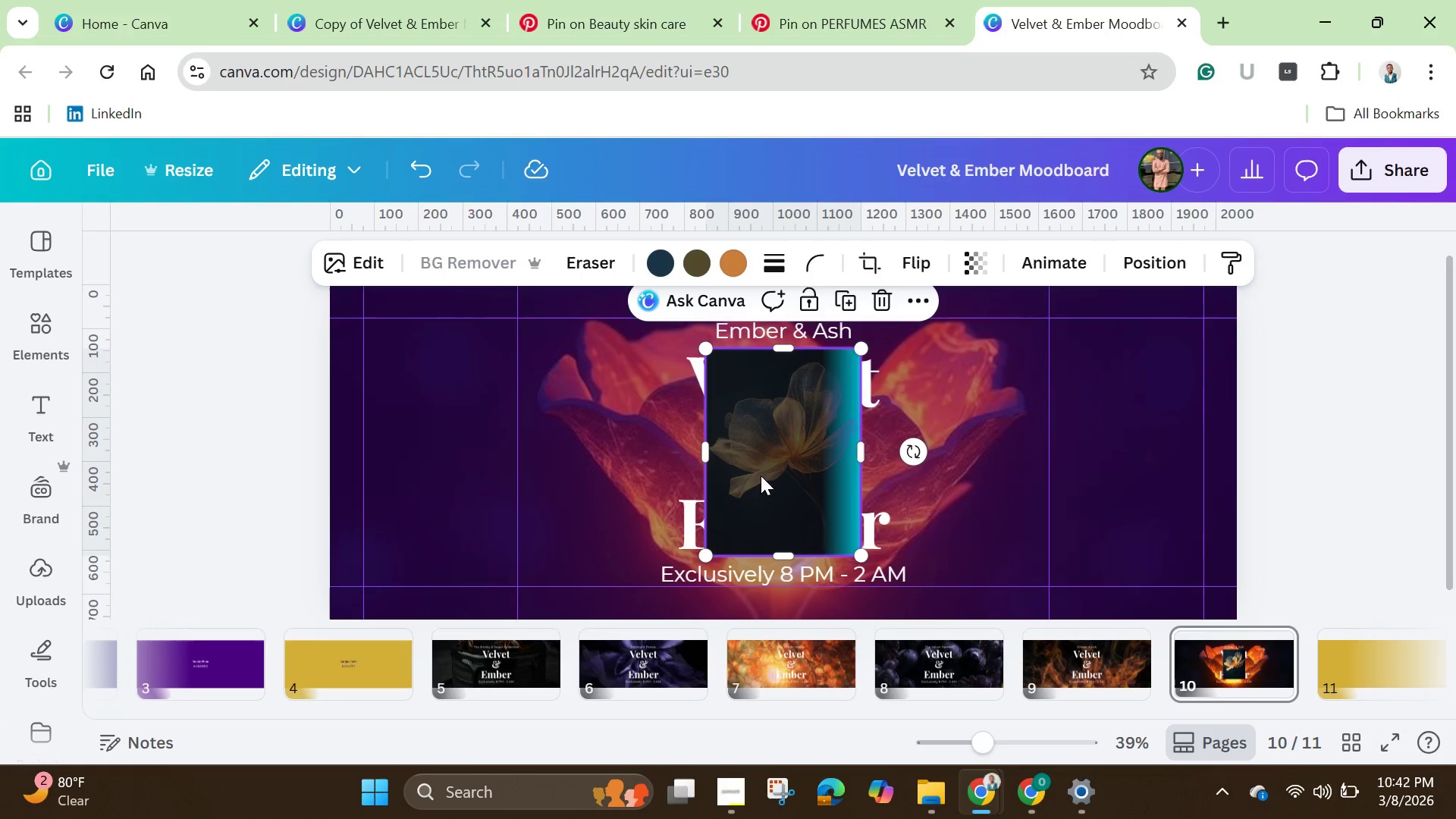 
left_click_drag(start_coordinate=[758, 465], to_coordinate=[1147, 568])
 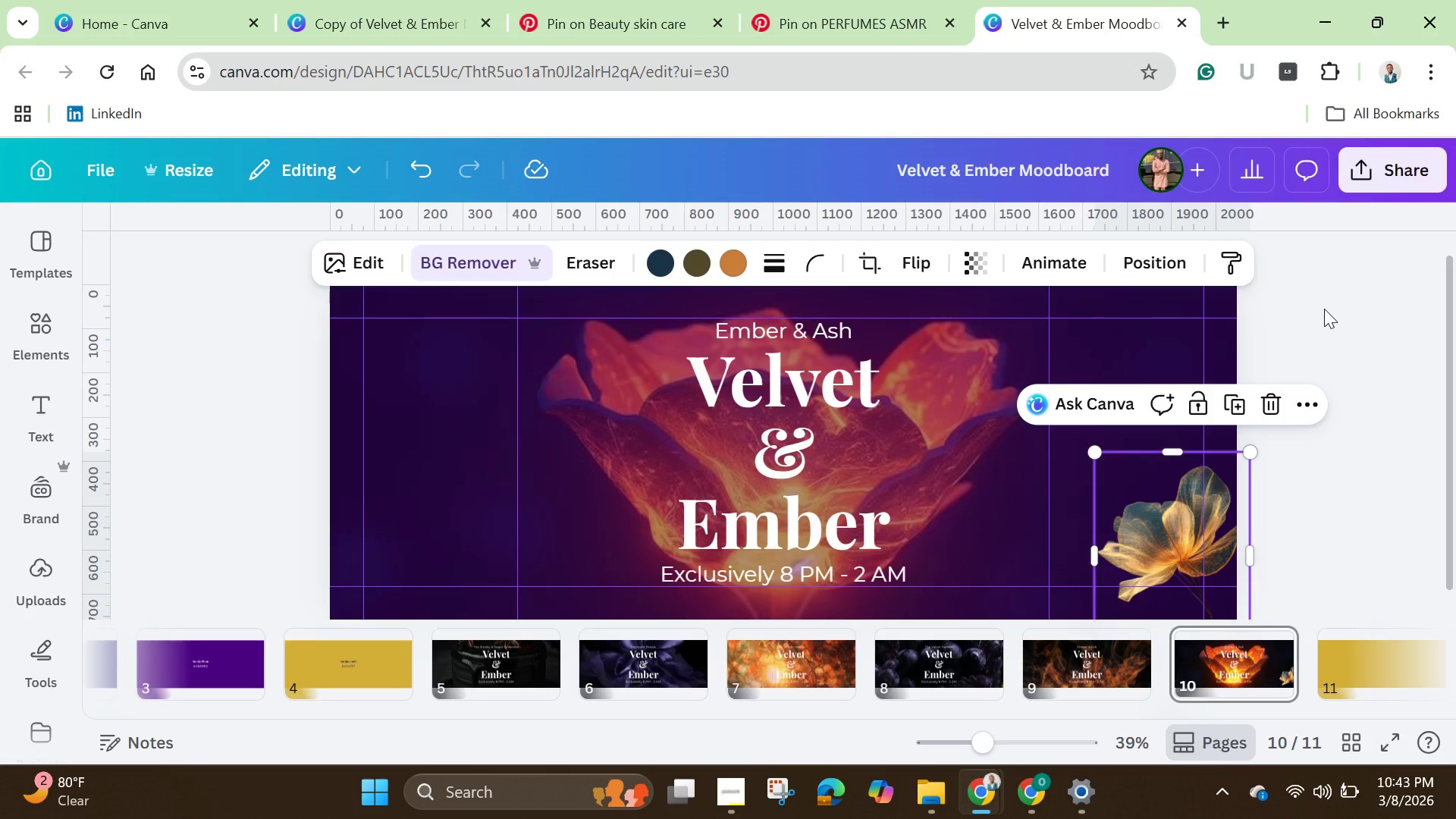 
left_click([1324, 309])
 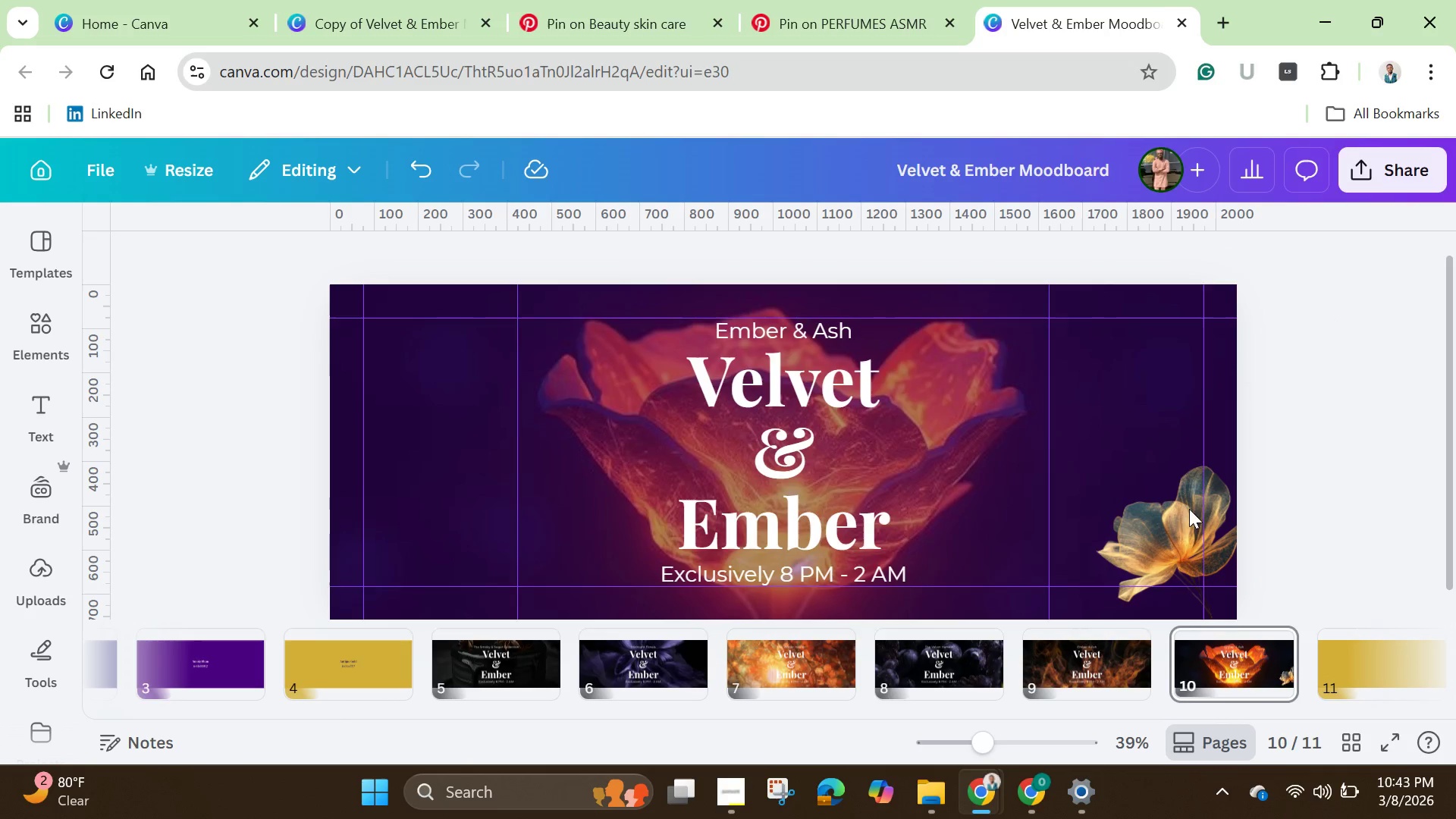 
left_click([1169, 530])
 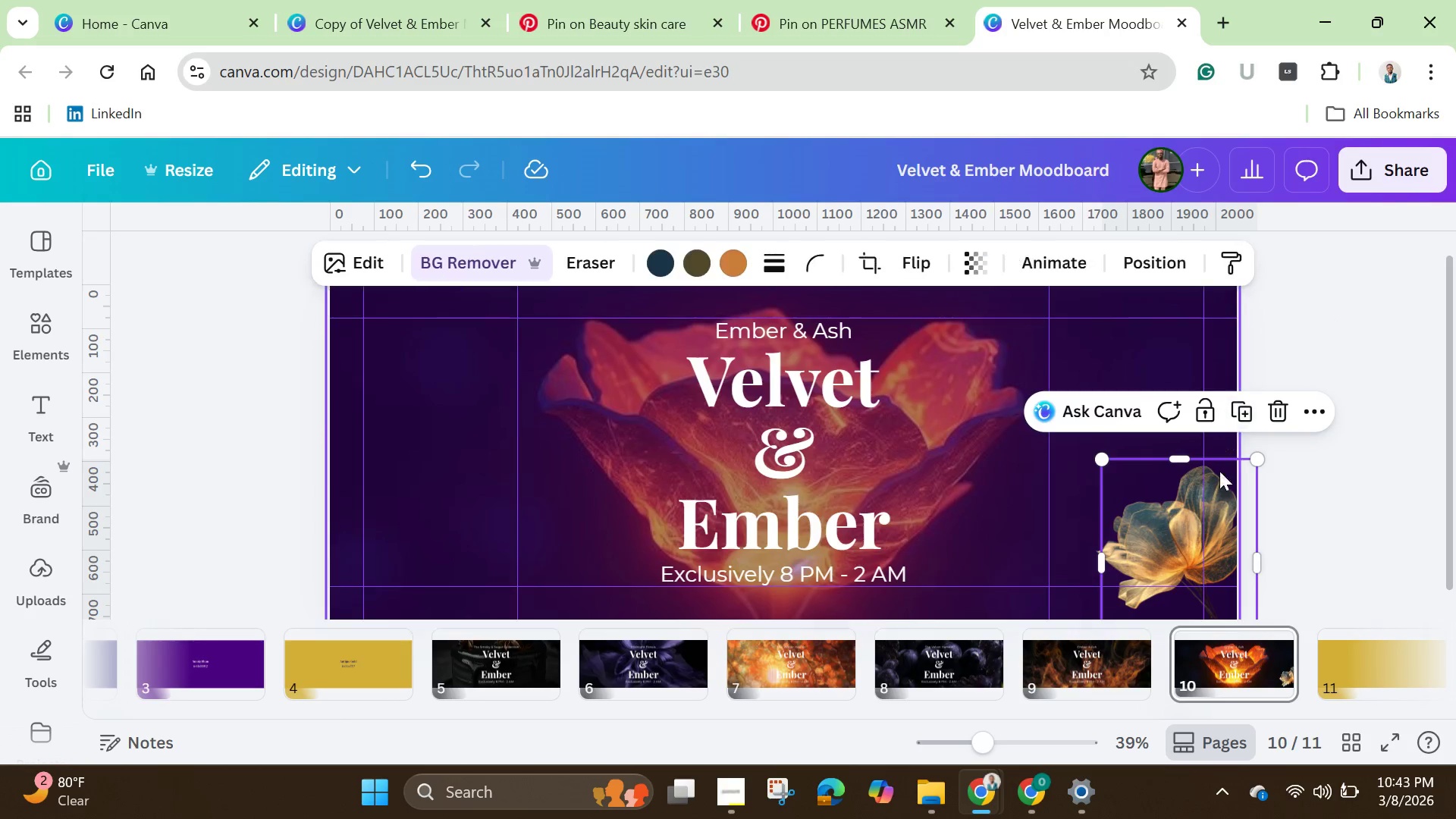 
left_click_drag(start_coordinate=[1187, 527], to_coordinate=[1144, 489])
 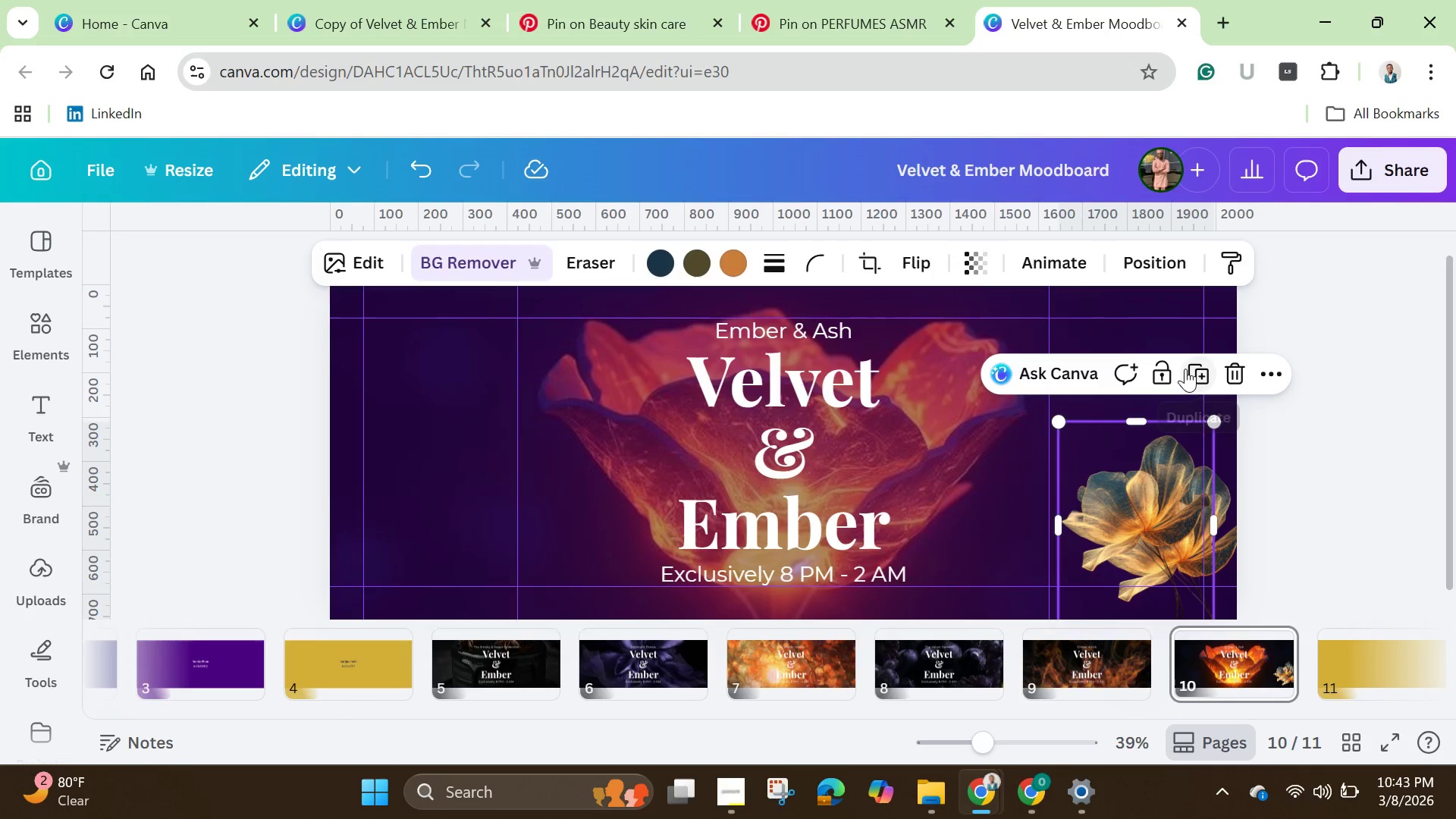 
left_click([1185, 369])
 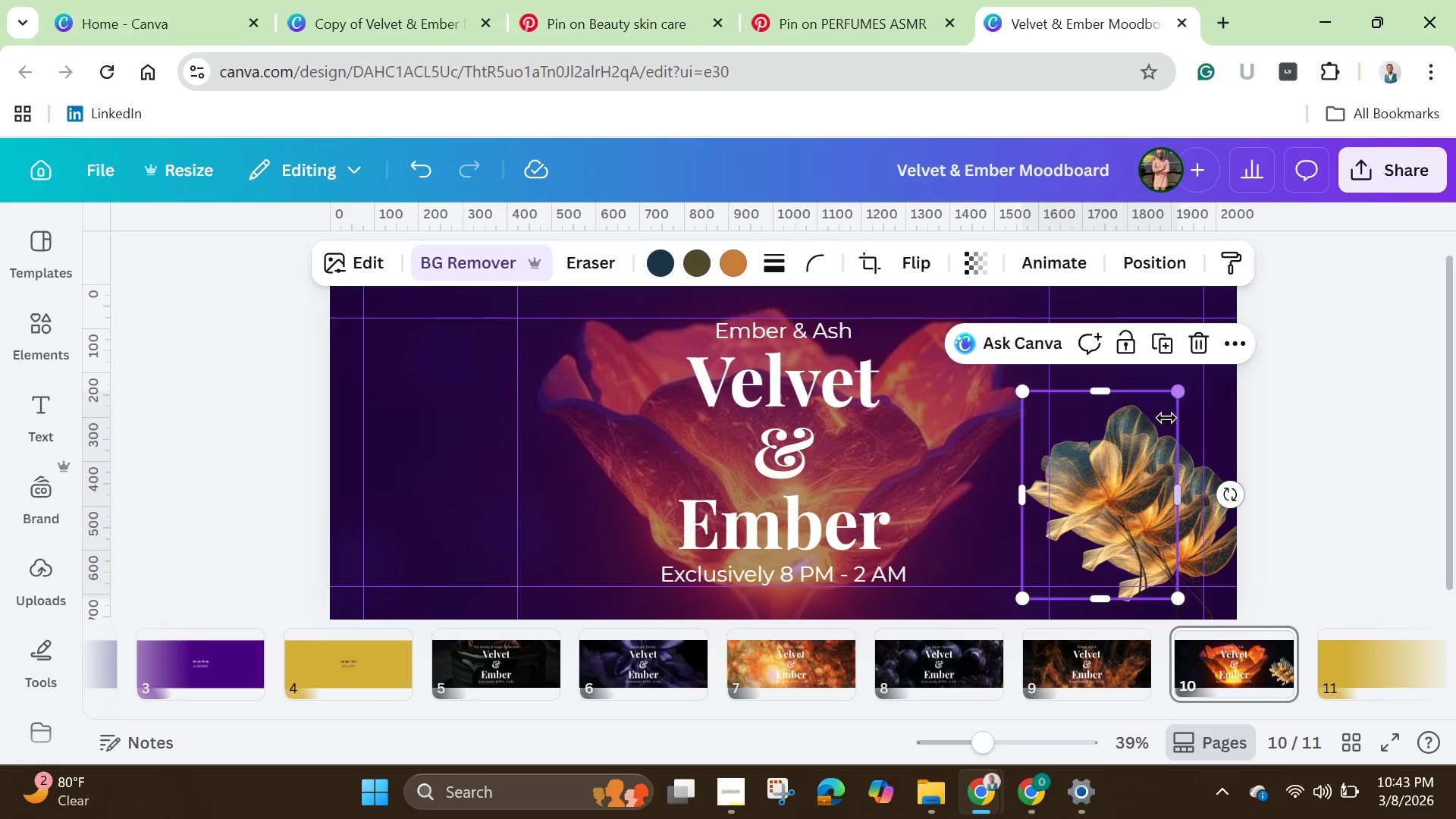 
left_click([1166, 356])
 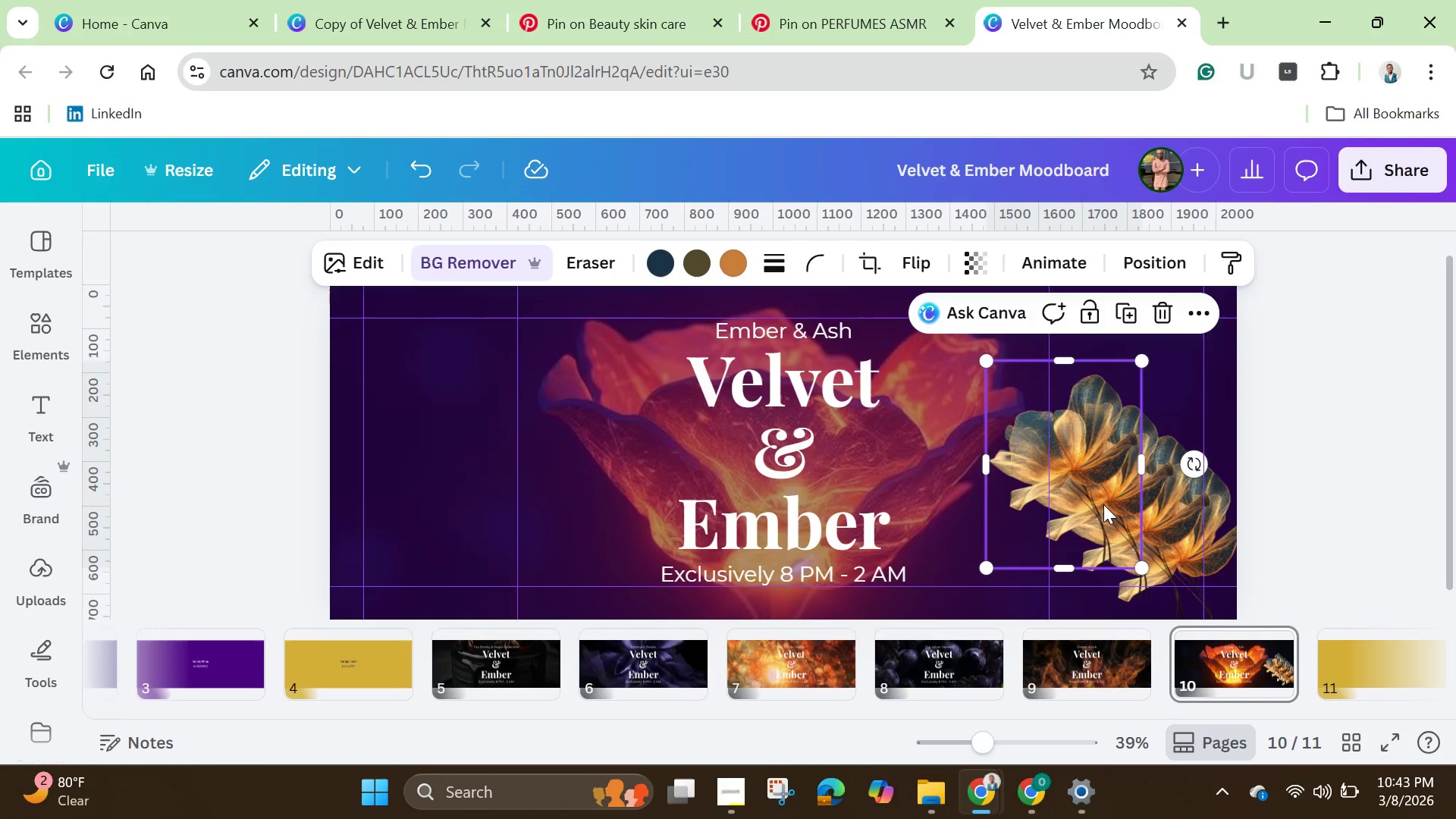 
left_click_drag(start_coordinate=[1106, 504], to_coordinate=[1066, 581])
 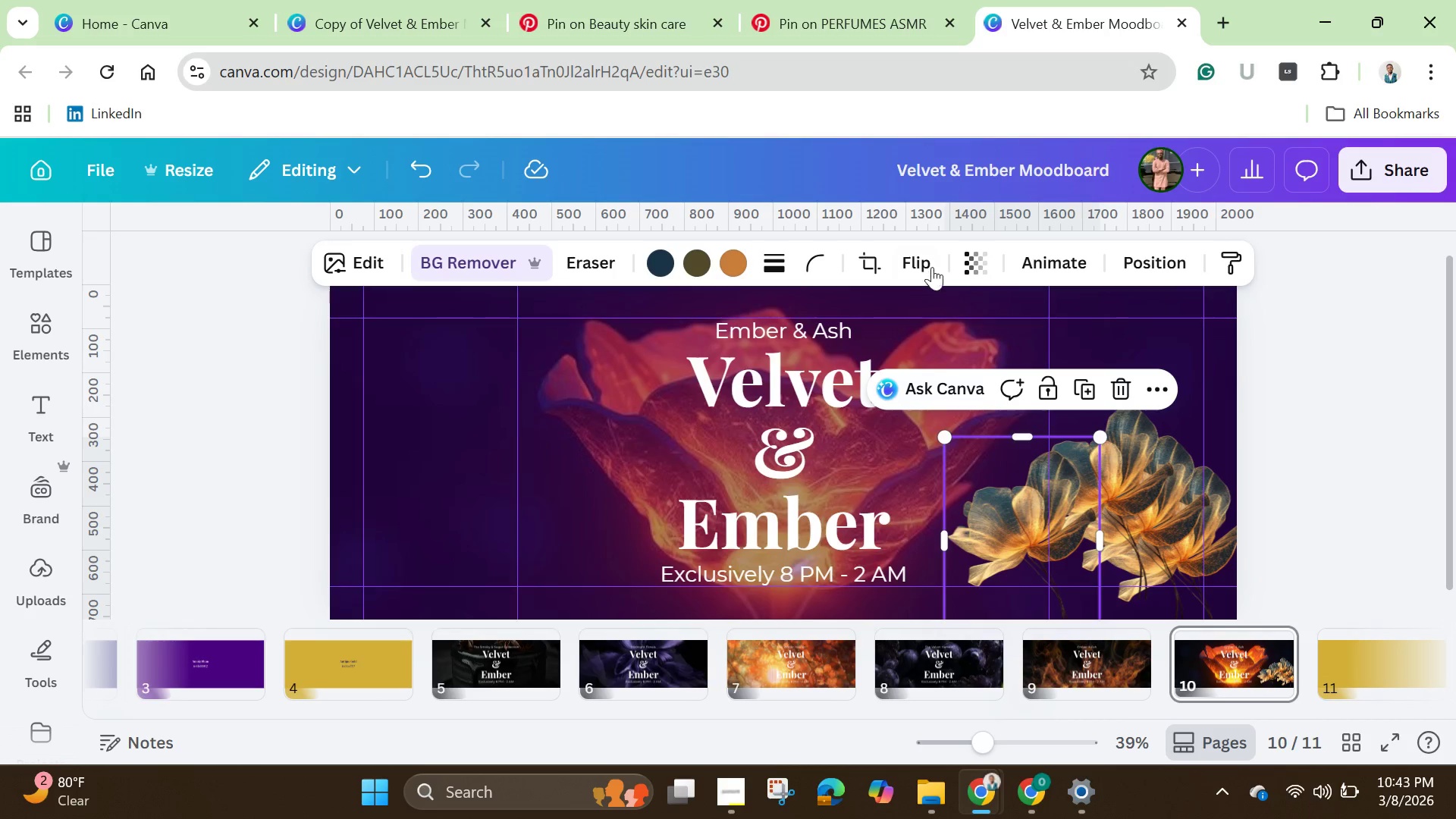 
left_click([930, 267])
 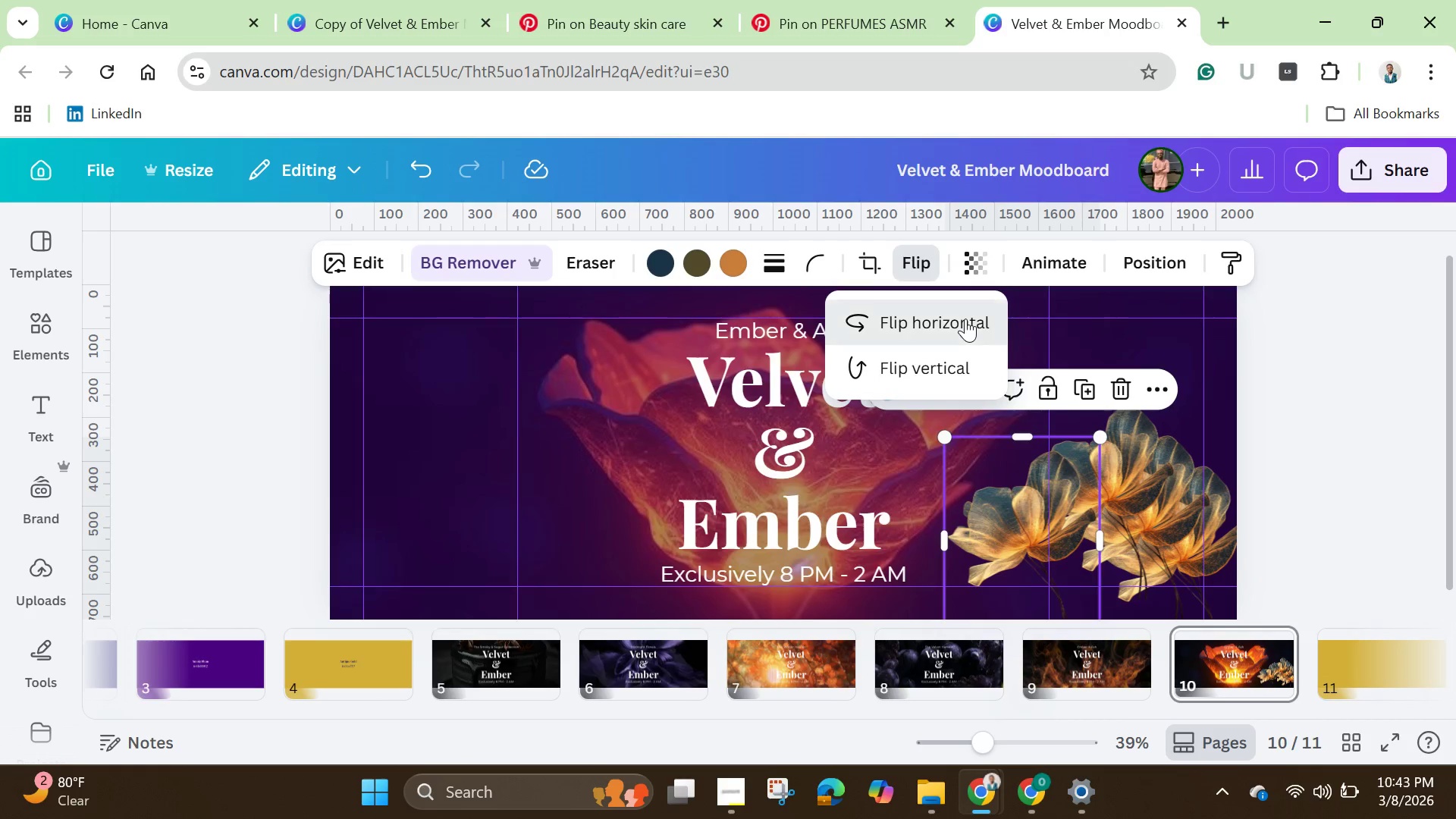 
left_click([965, 318])
 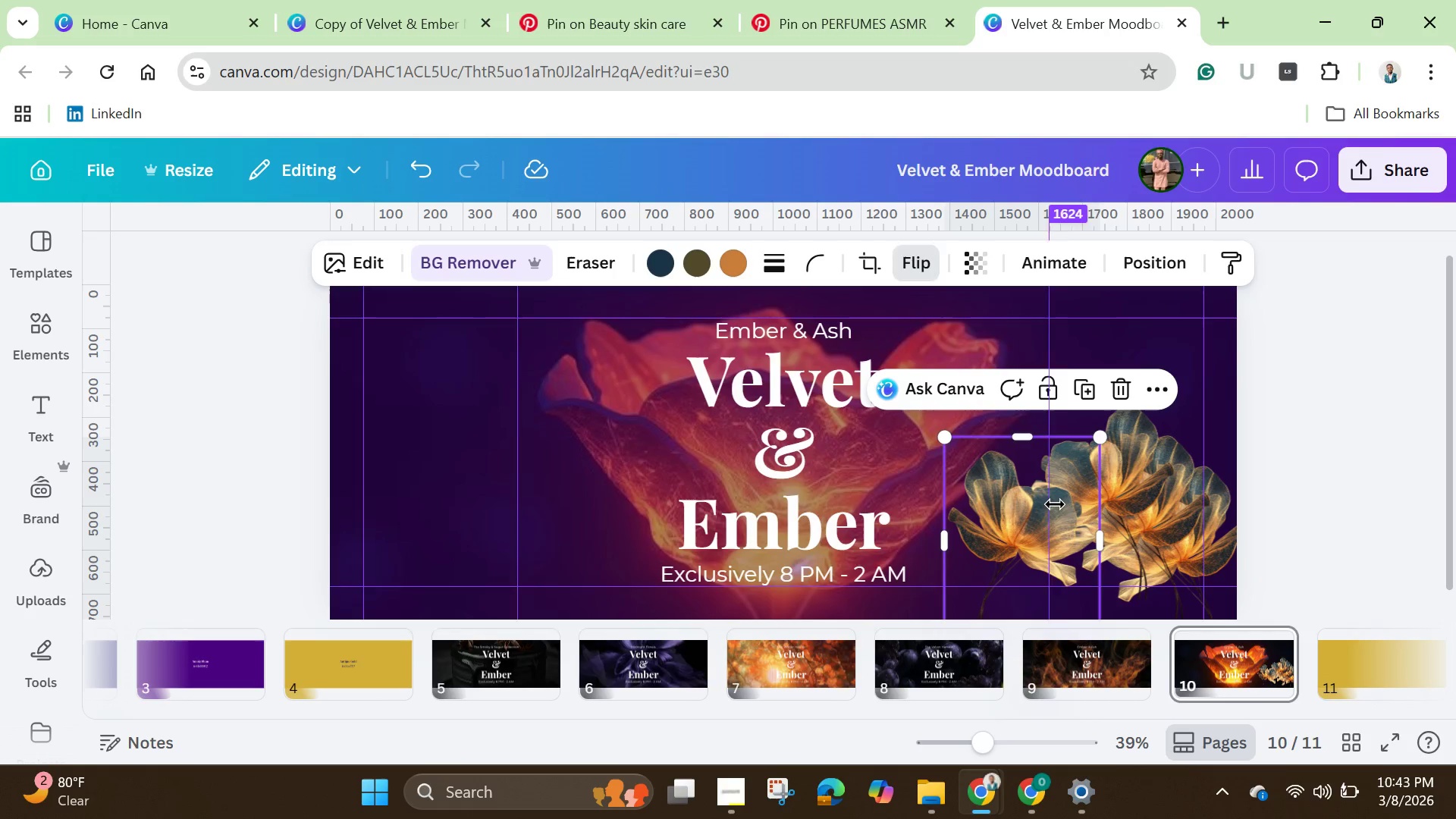 
left_click_drag(start_coordinate=[1048, 494], to_coordinate=[1078, 550])
 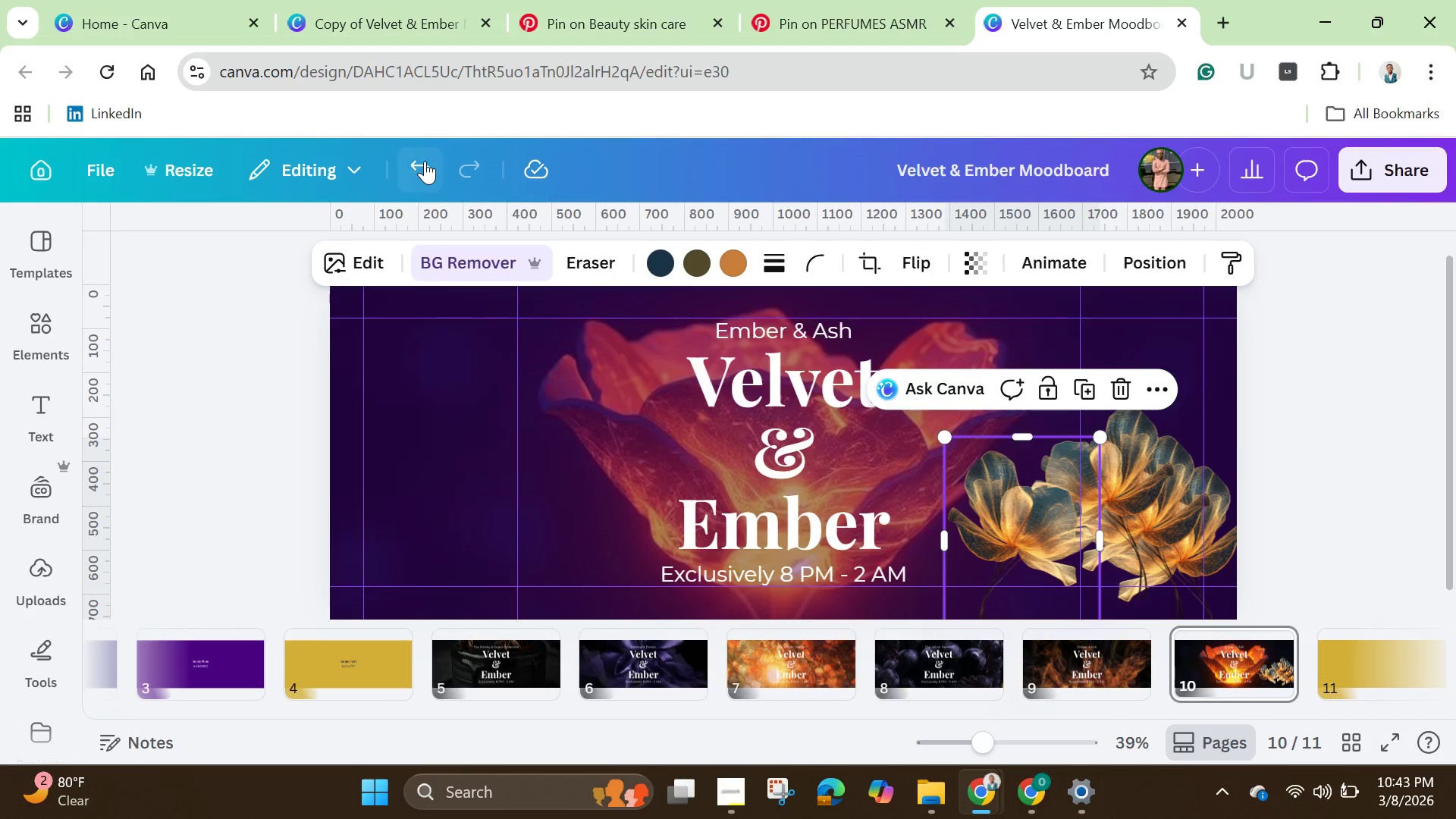 
left_click([426, 161])
 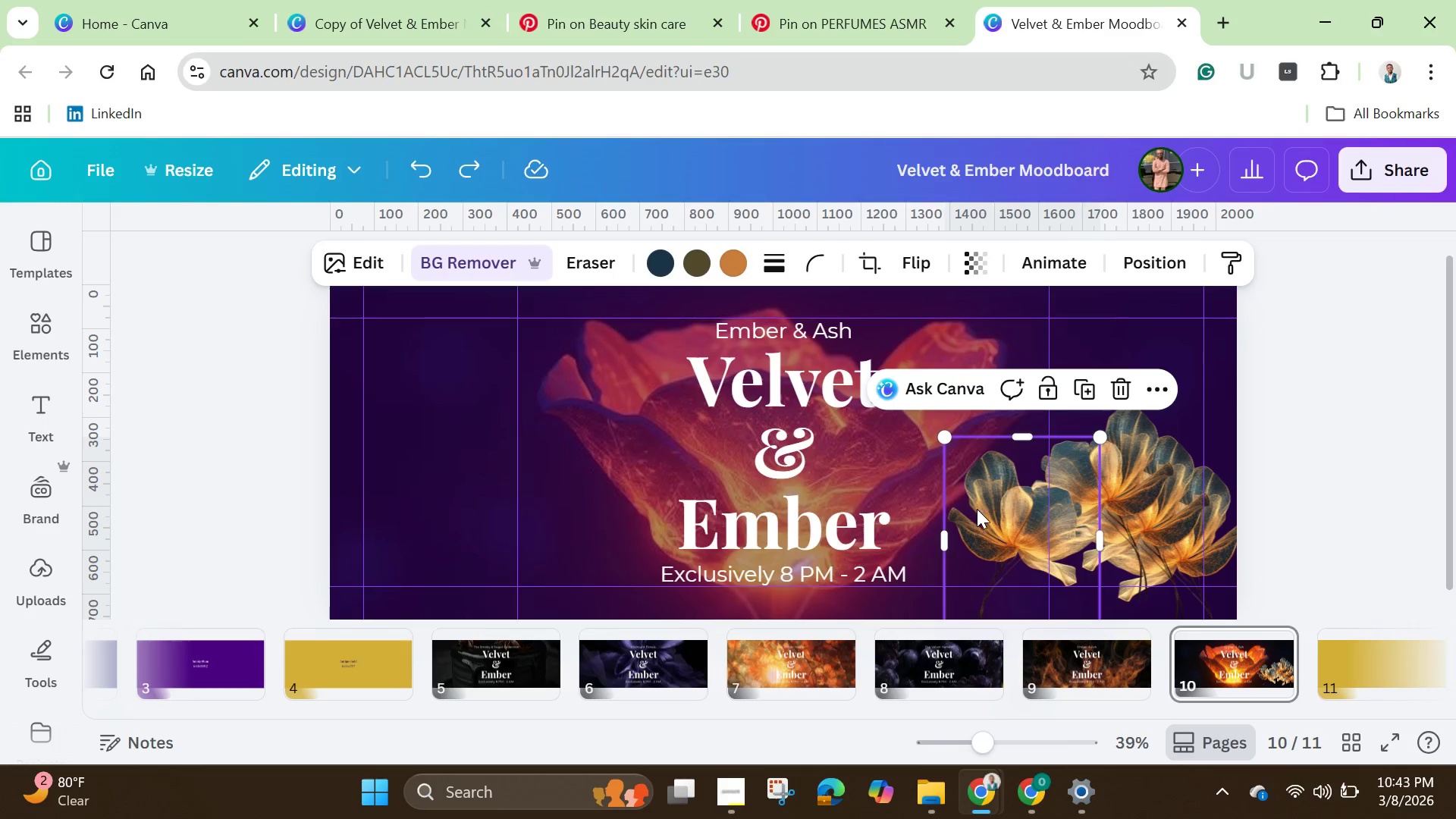 
left_click_drag(start_coordinate=[978, 507], to_coordinate=[1157, 569])
 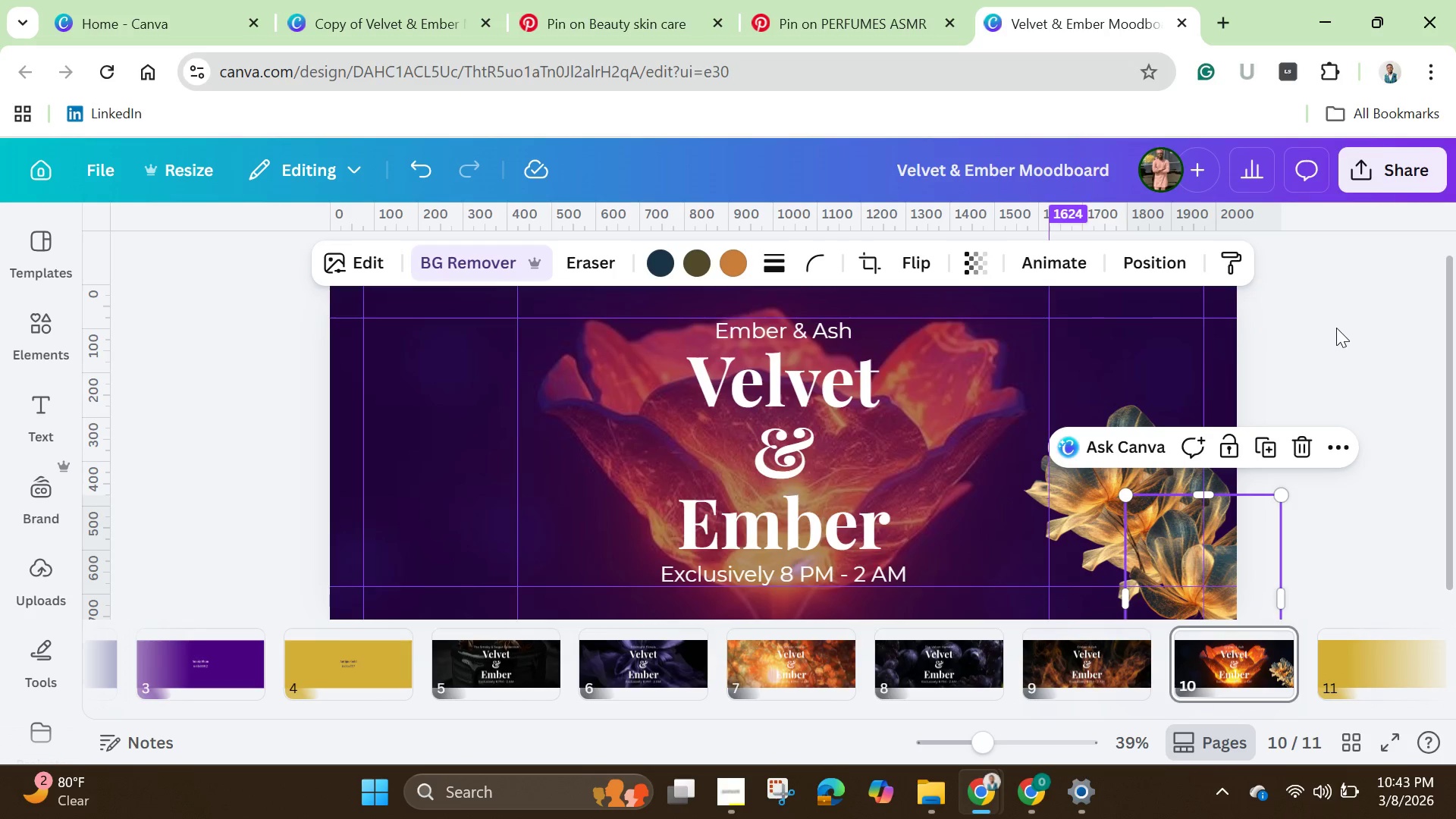 
left_click([1336, 328])
 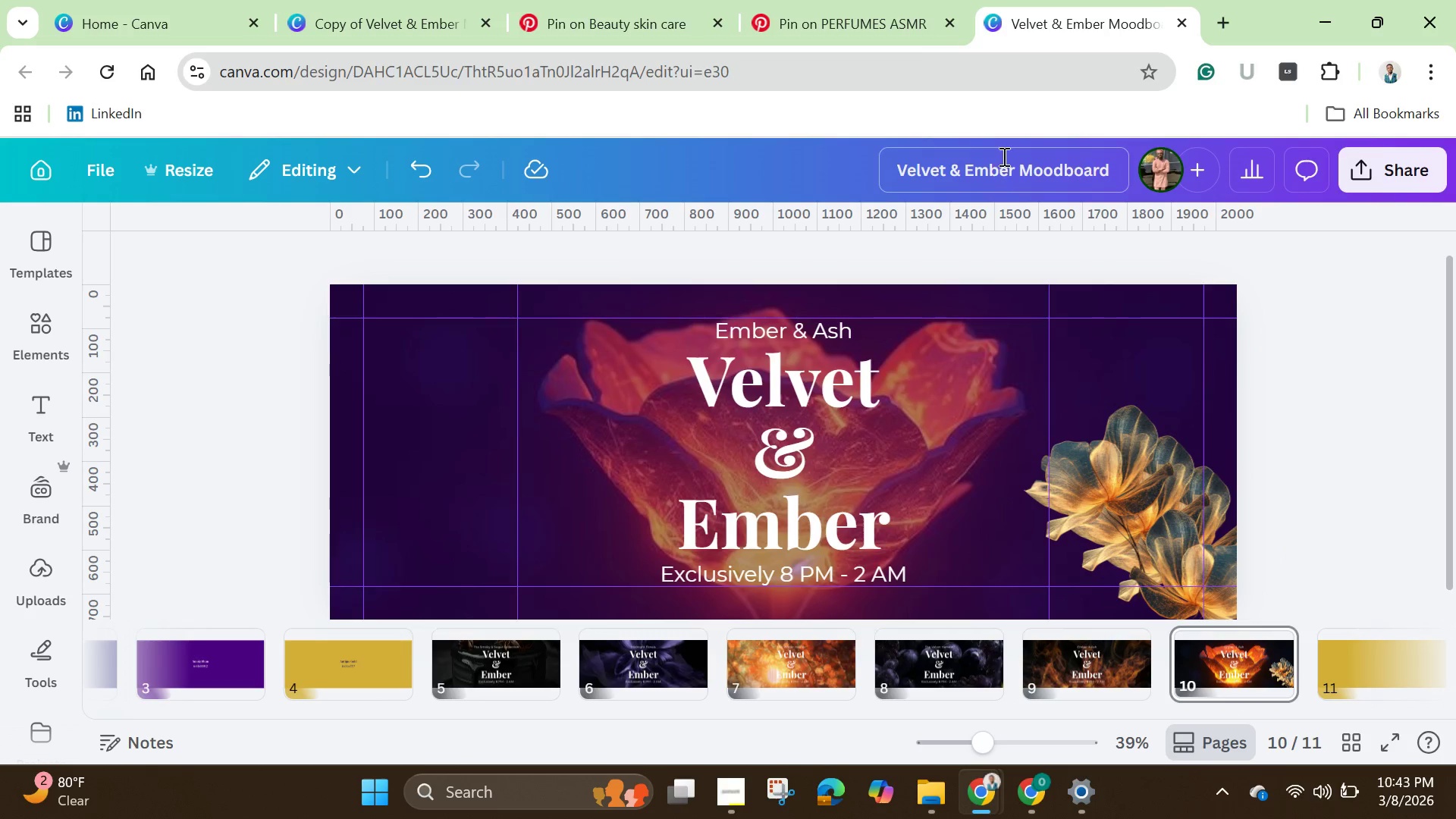 
left_click([865, 0])
 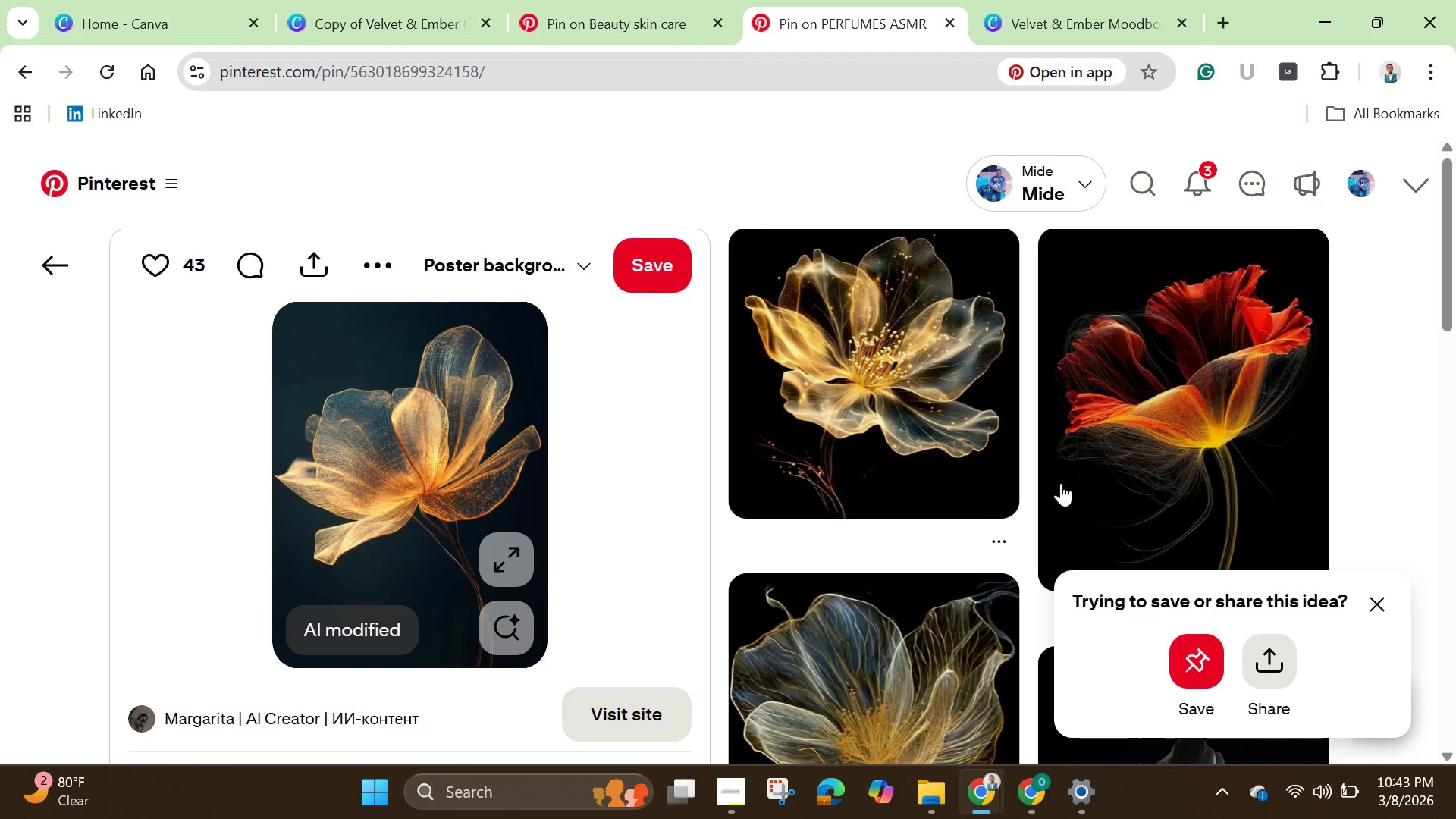 
scroll: coordinate [882, 482], scroll_direction: down, amount: 6.0
 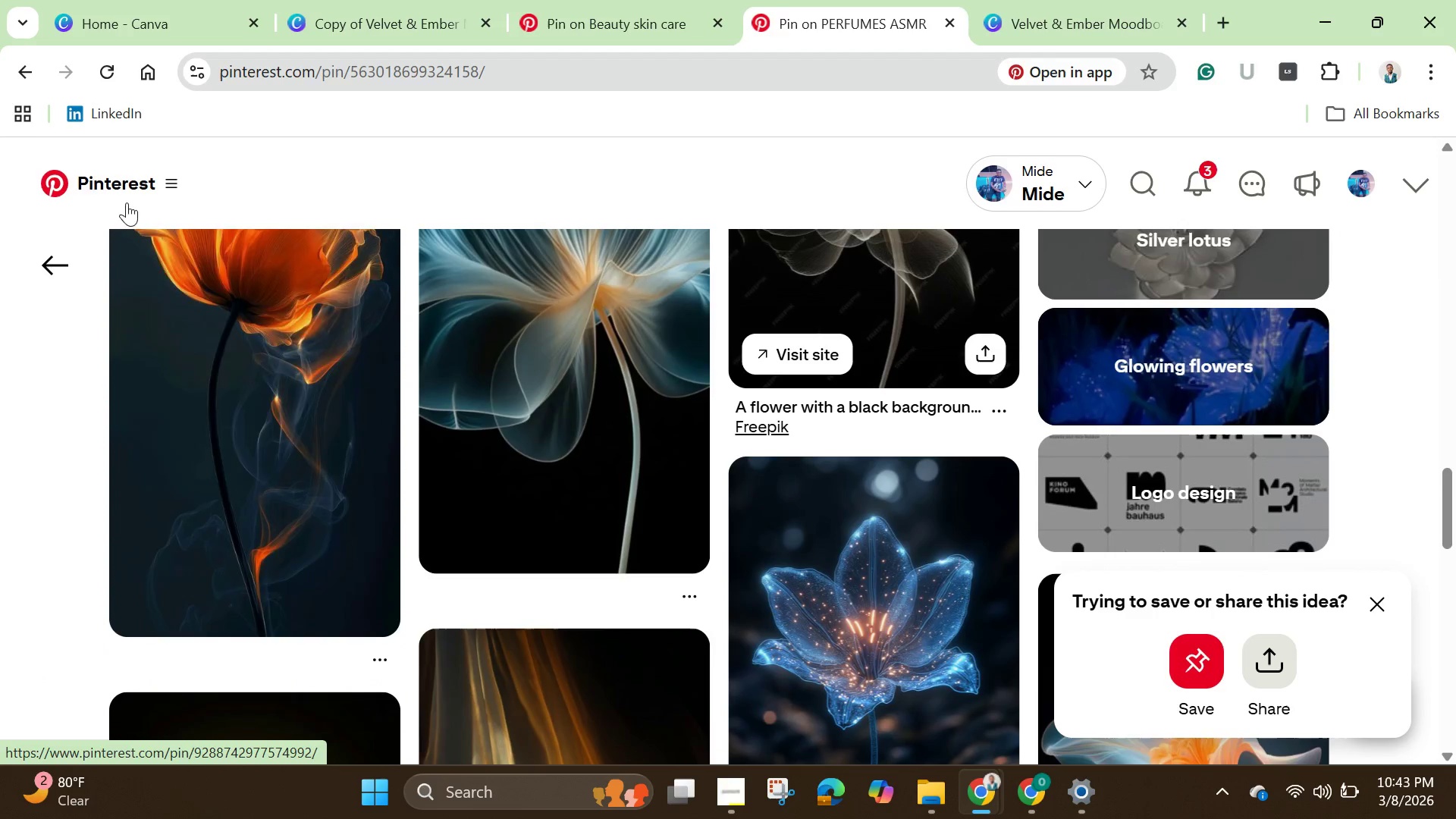 
left_click([62, 257])
 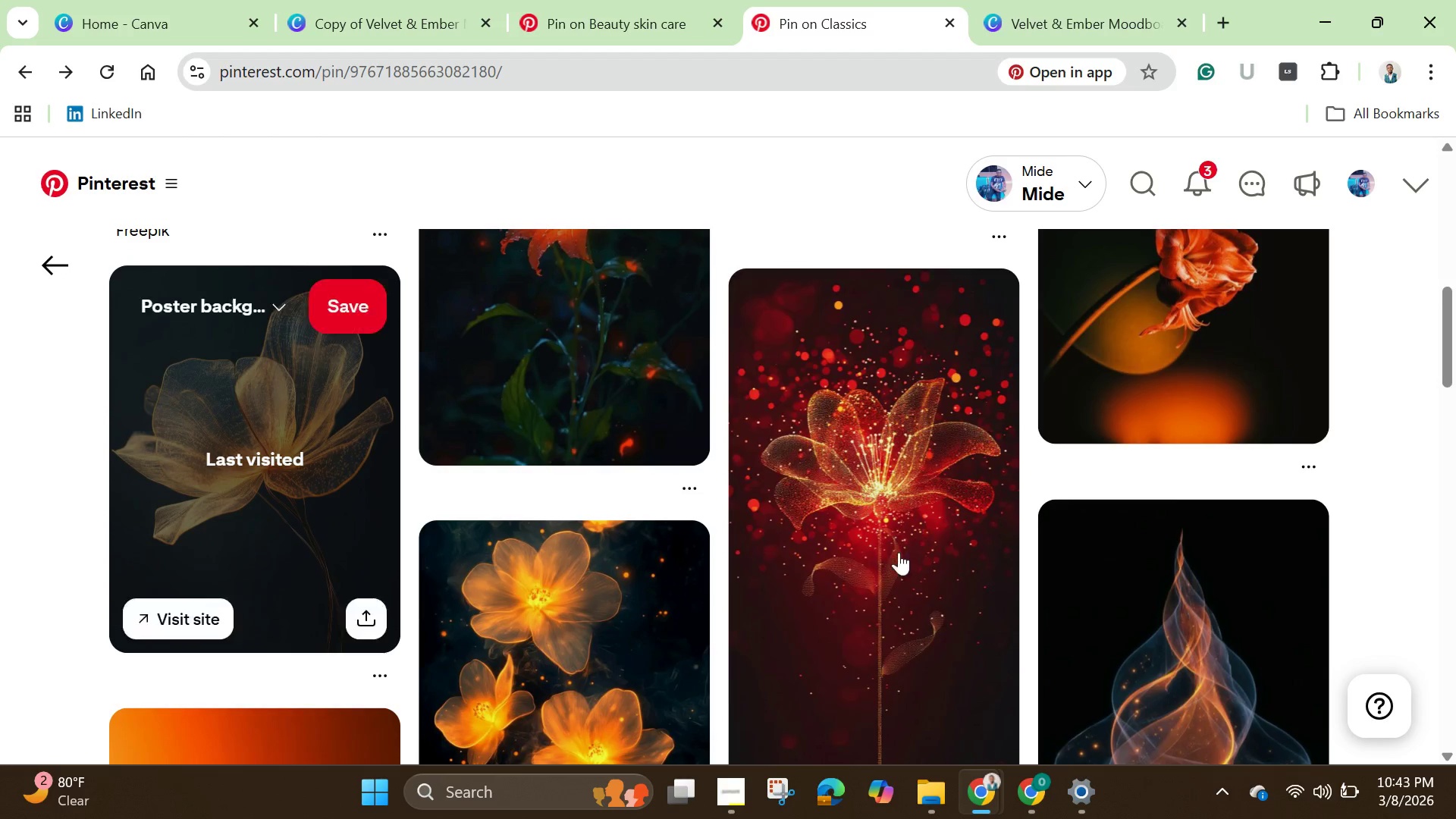 
scroll: coordinate [934, 559], scroll_direction: down, amount: 13.0
 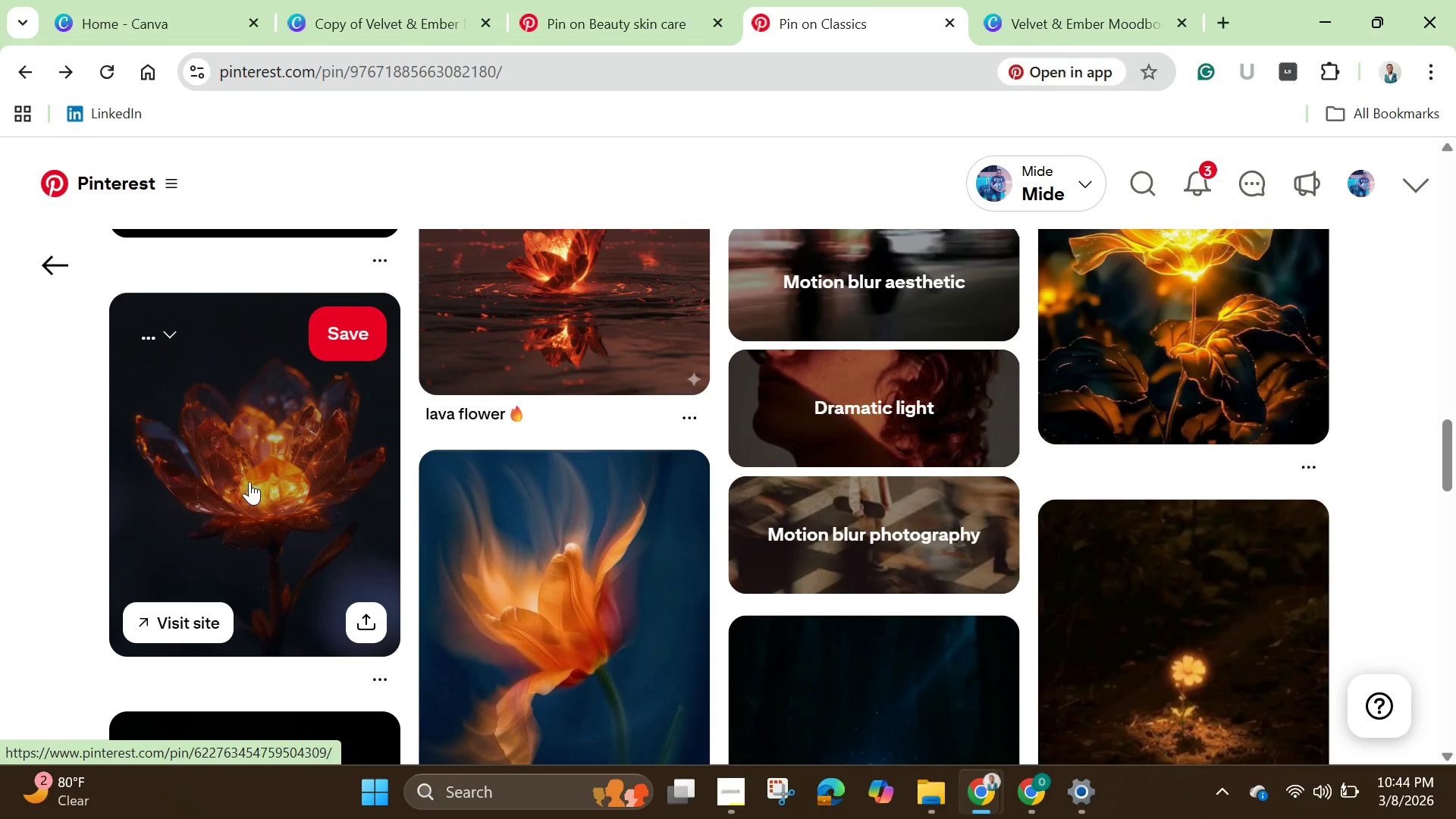 
left_click([257, 472])
 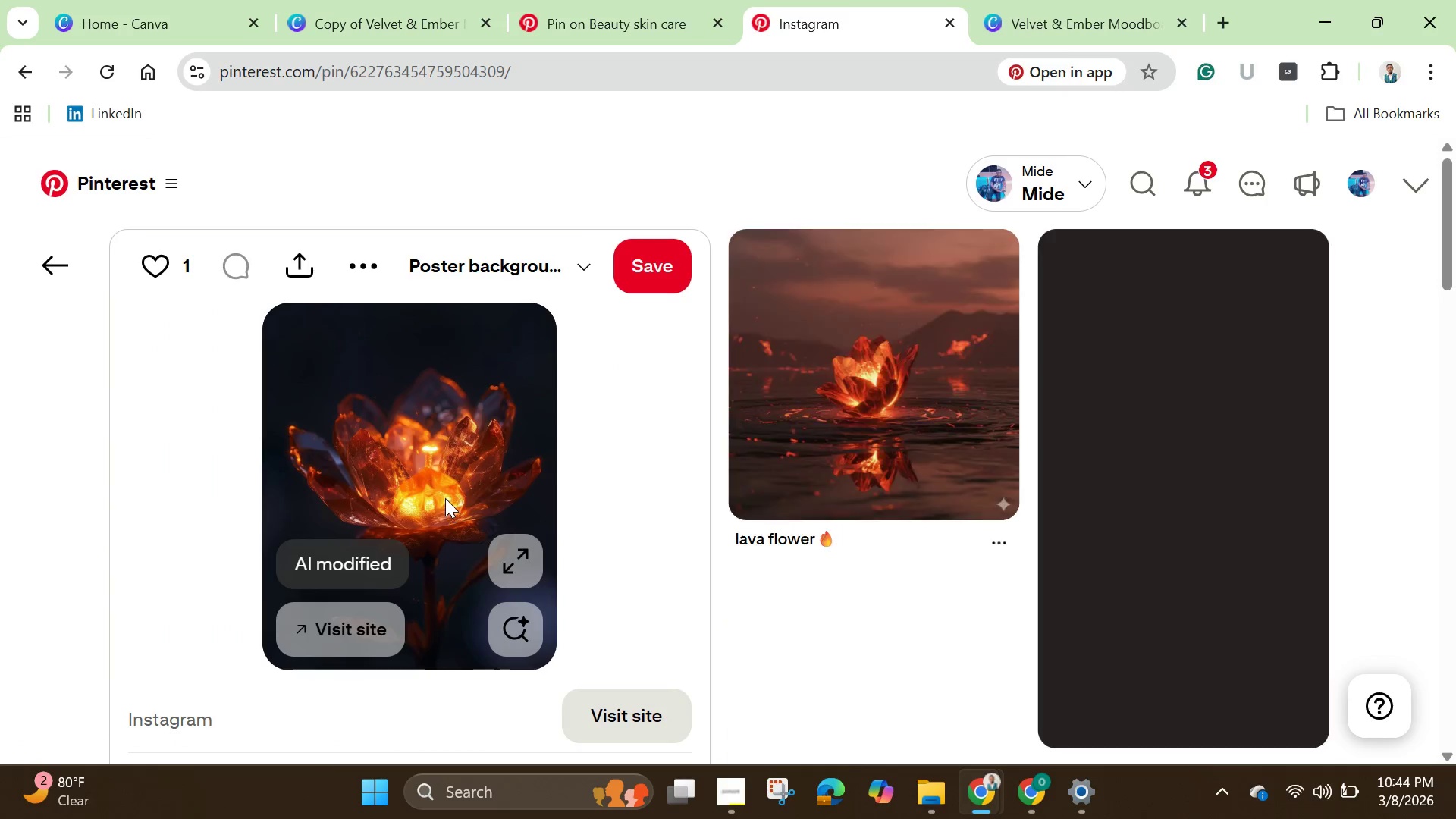 
right_click([441, 492])
 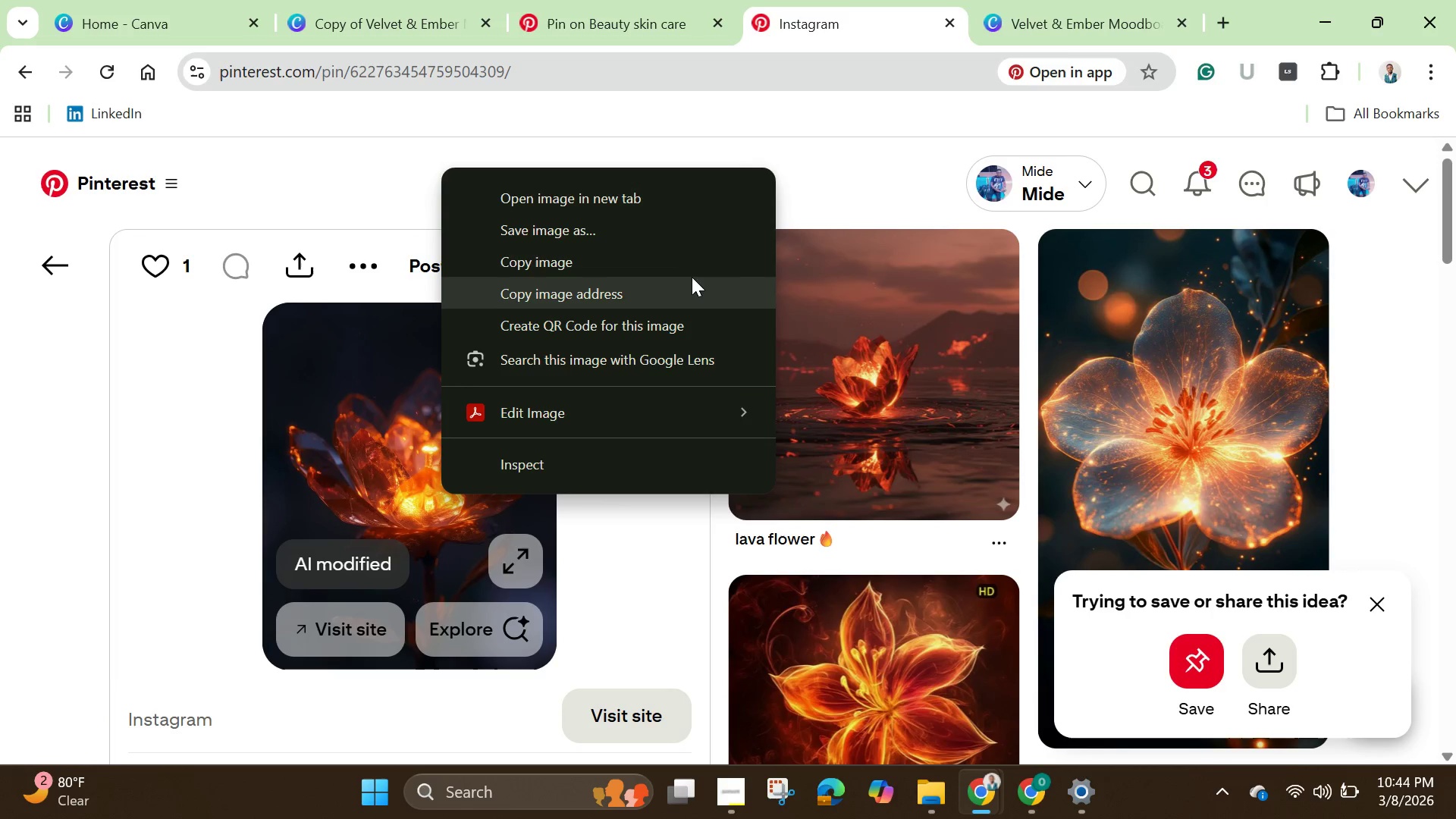 
left_click([661, 262])
 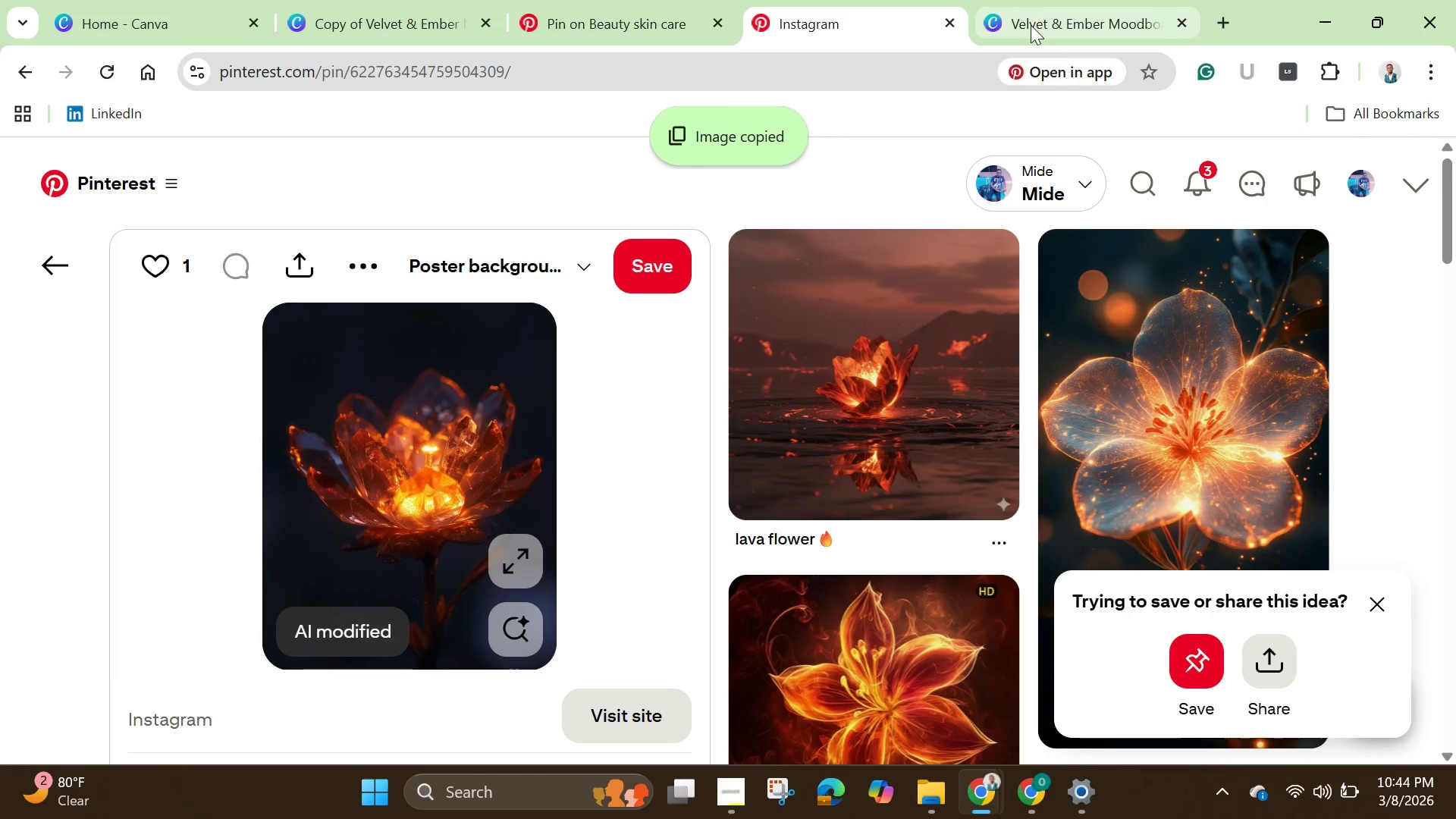 
left_click([1031, 25])
 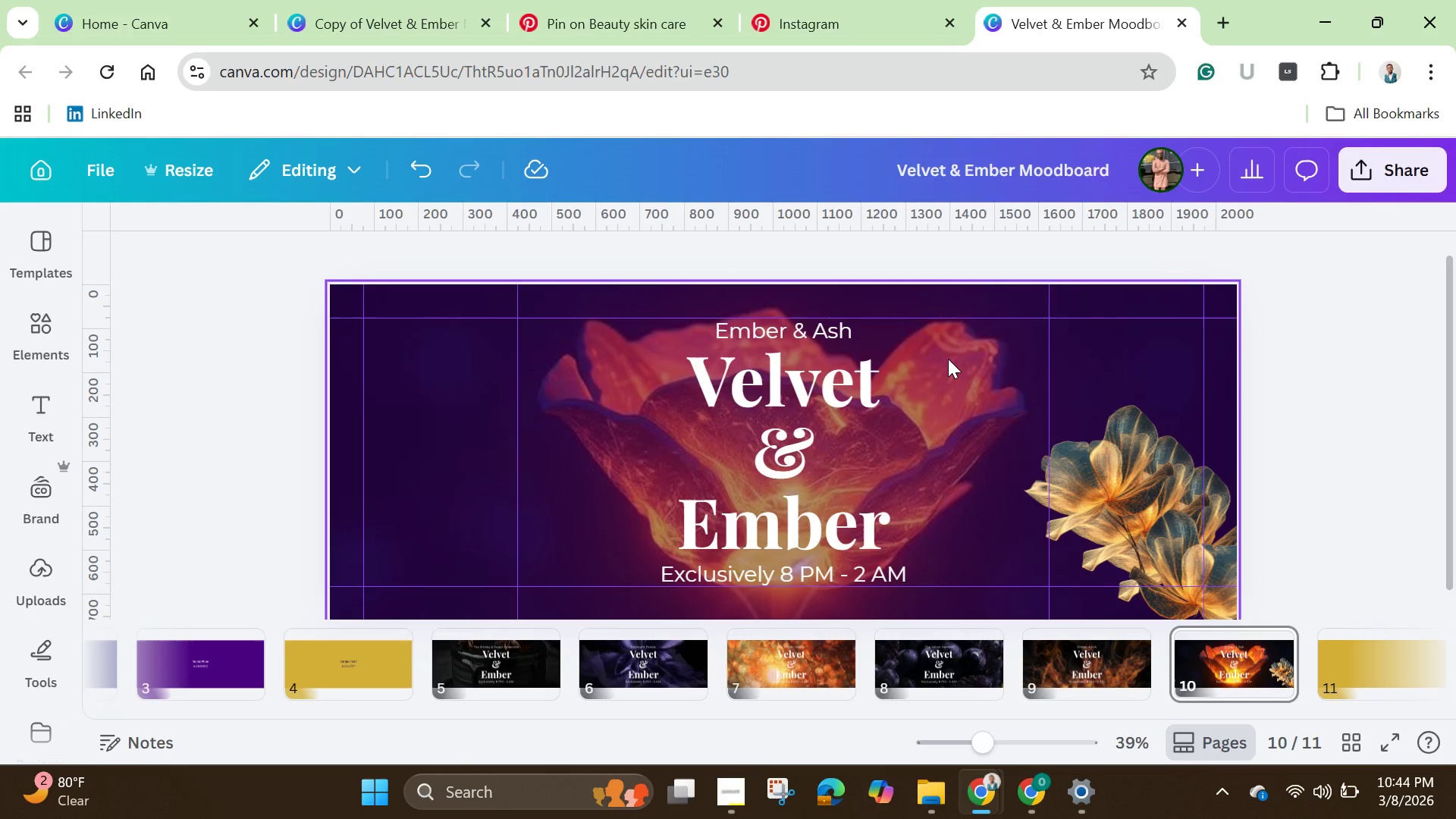 
key(Control+B)
 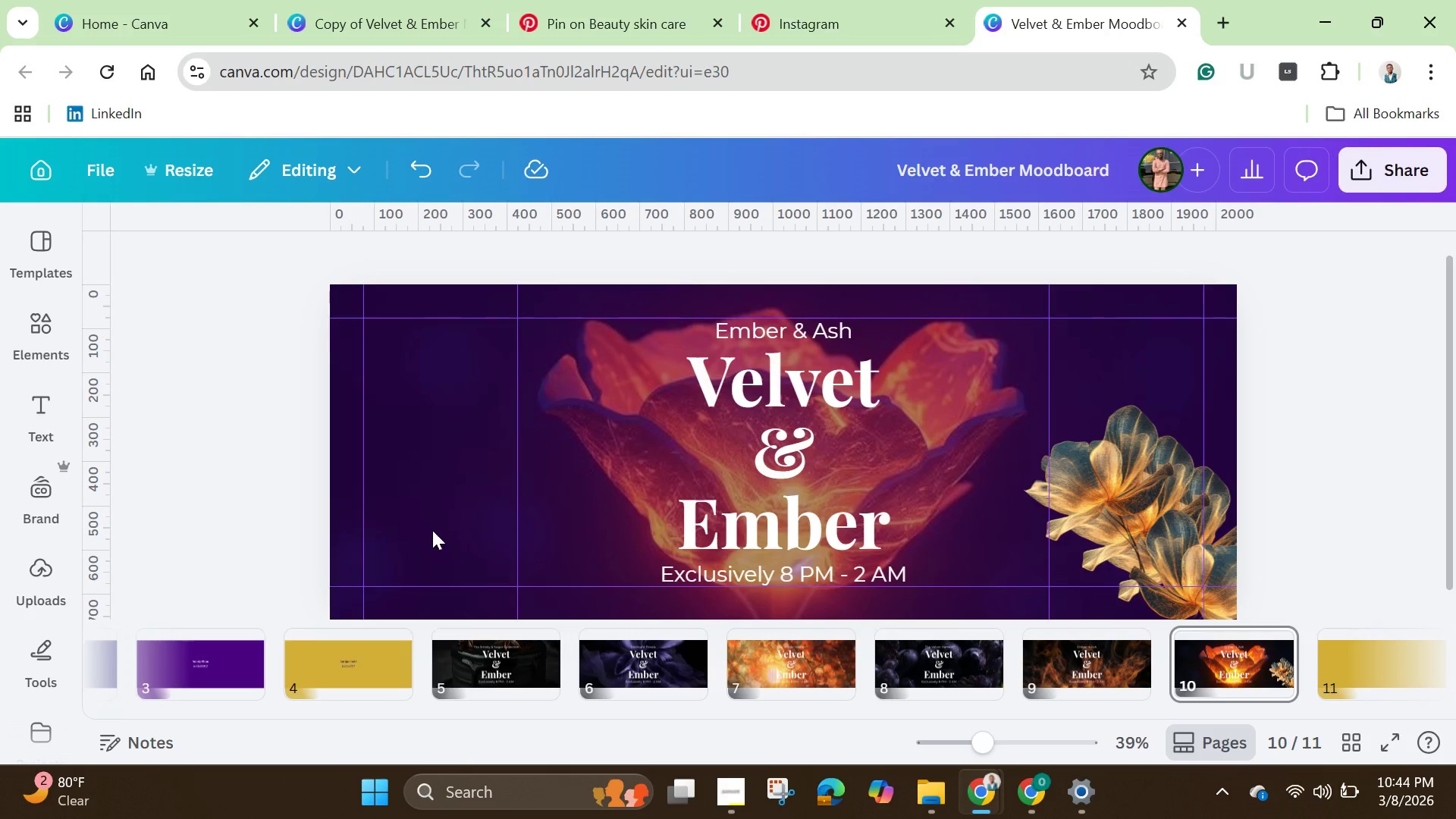 
wait(5.11)
 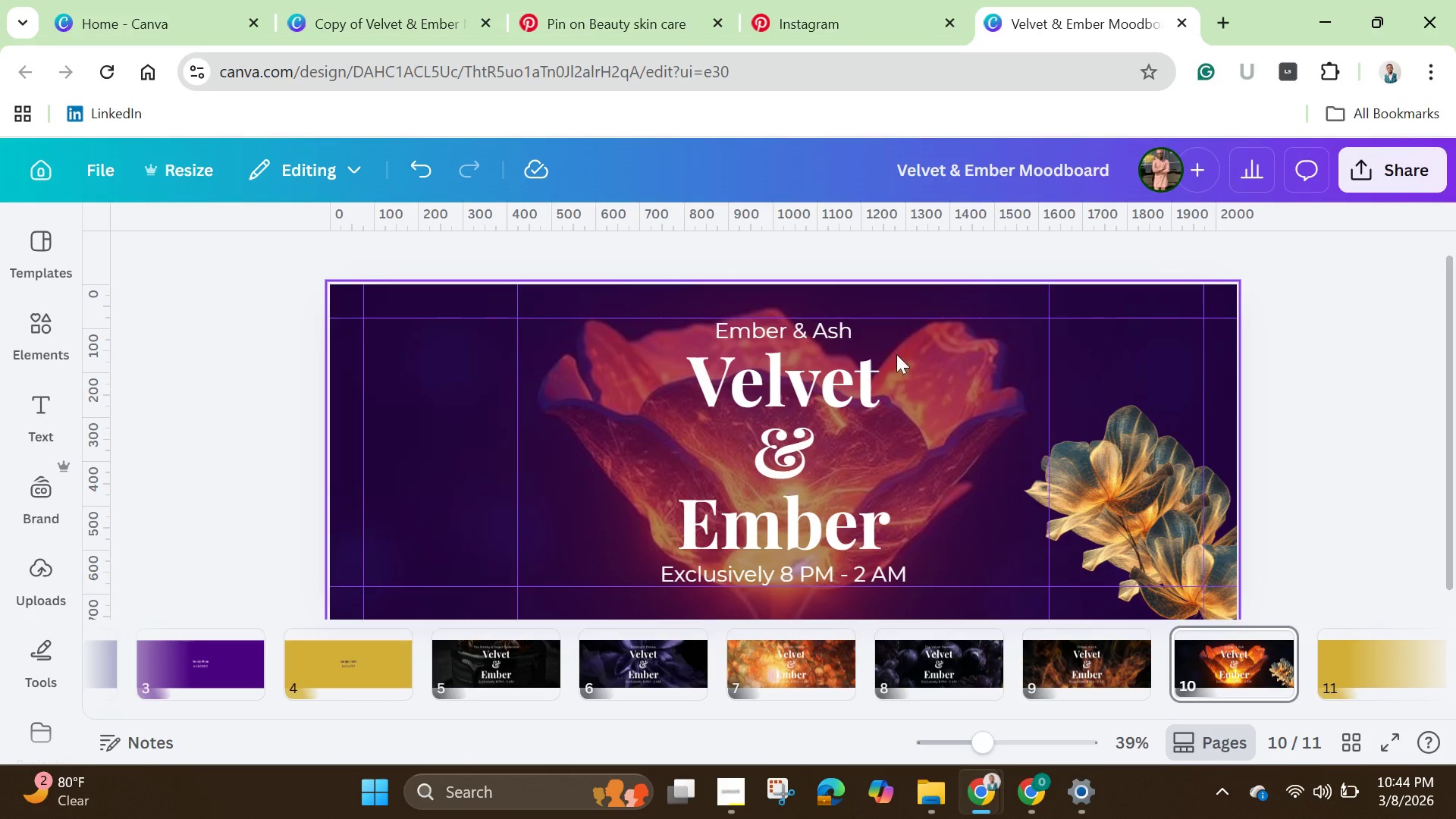 
key(Control+V)
 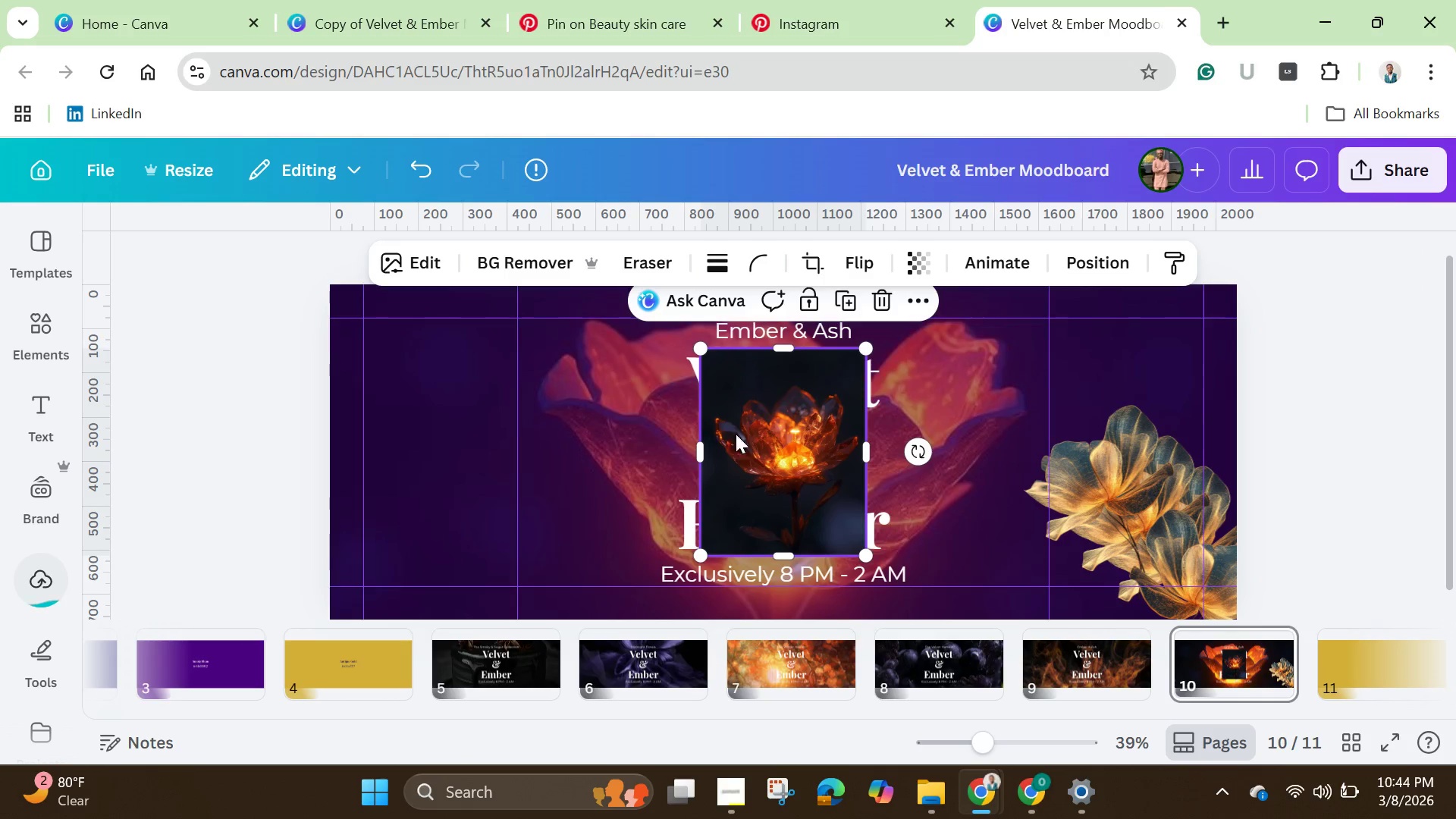 
left_click_drag(start_coordinate=[774, 432], to_coordinate=[432, 440])
 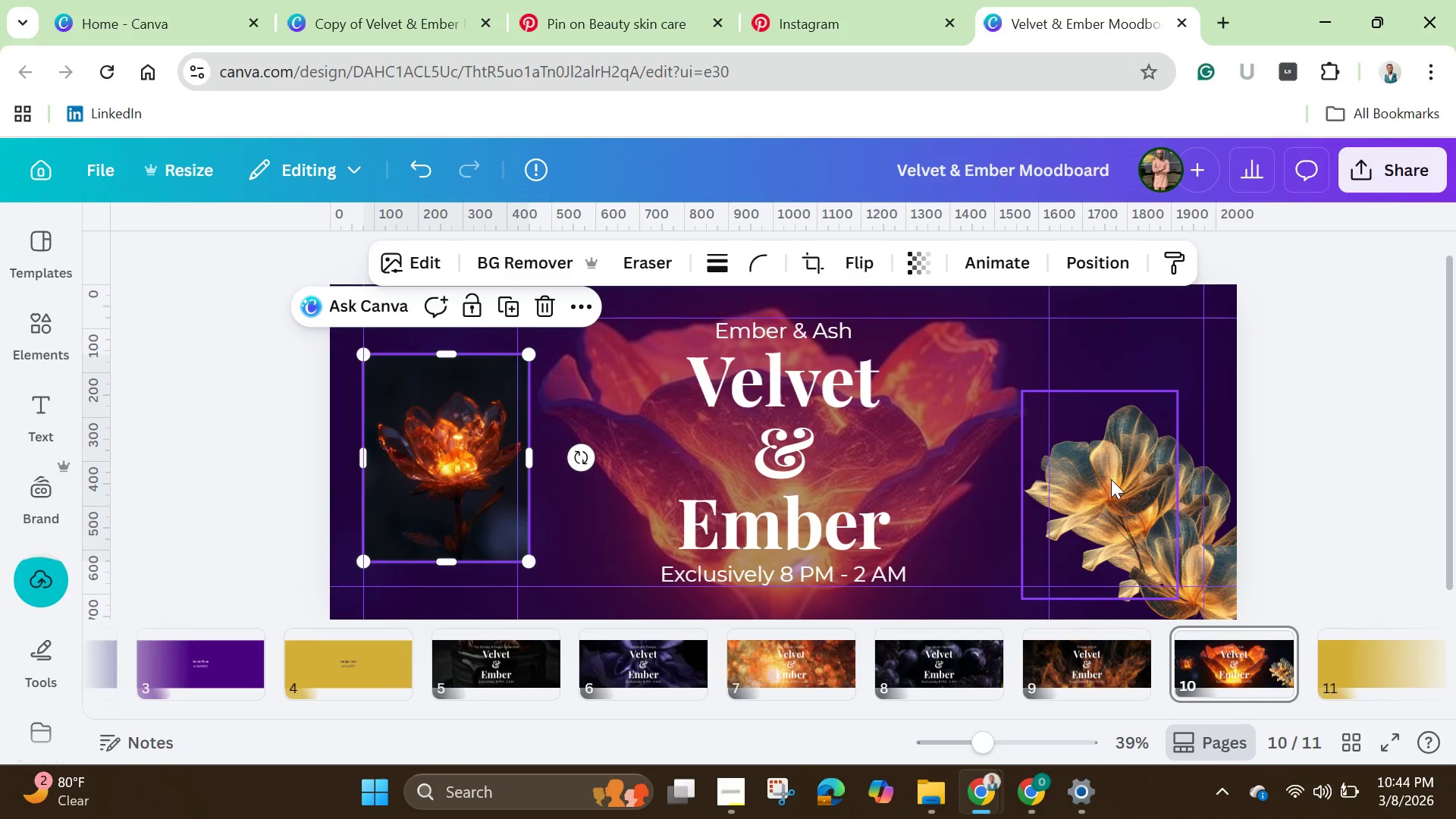 
left_click_drag(start_coordinate=[1109, 476], to_coordinate=[784, 437])
 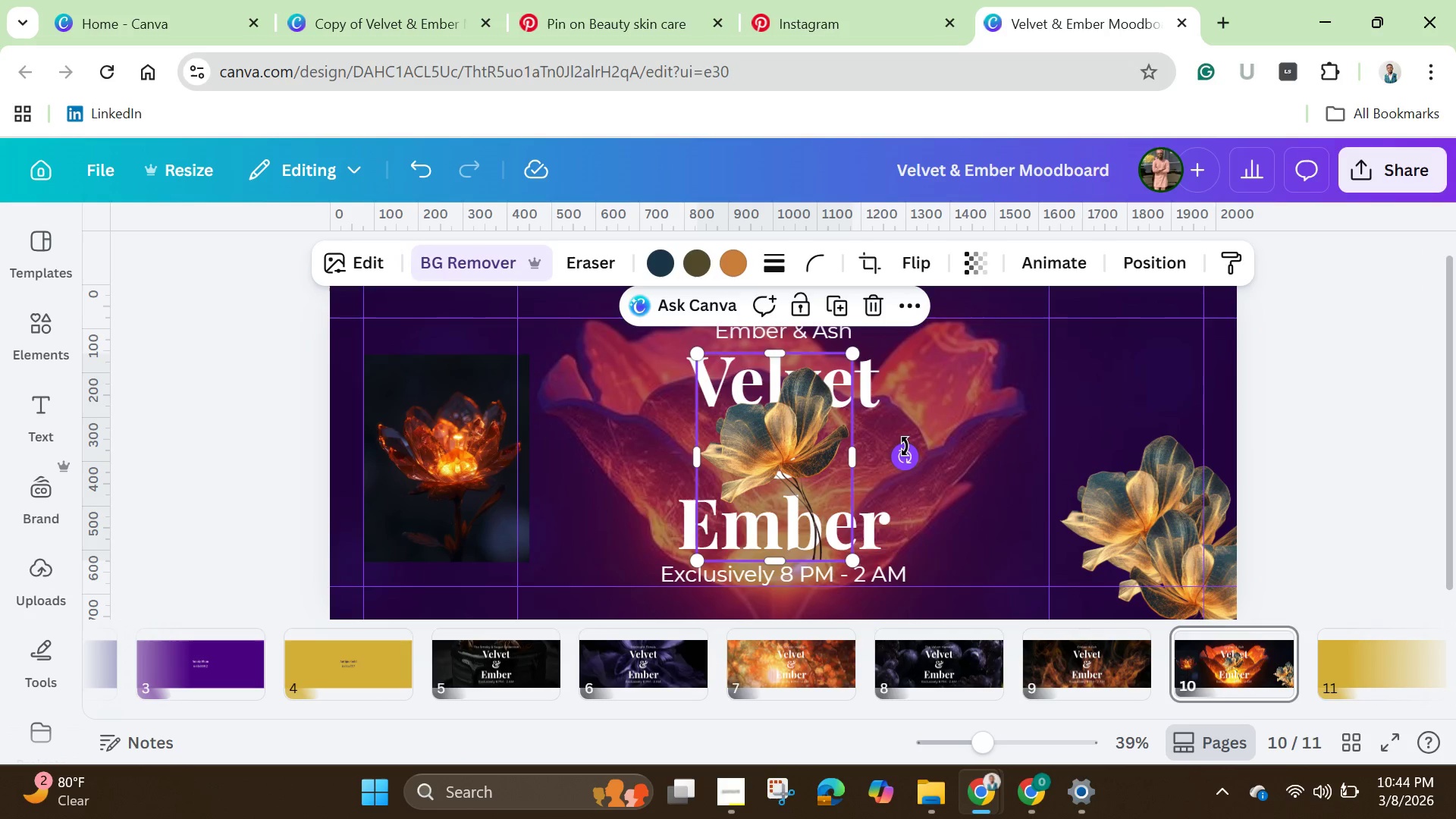 
left_click_drag(start_coordinate=[905, 447], to_coordinate=[935, 507])
 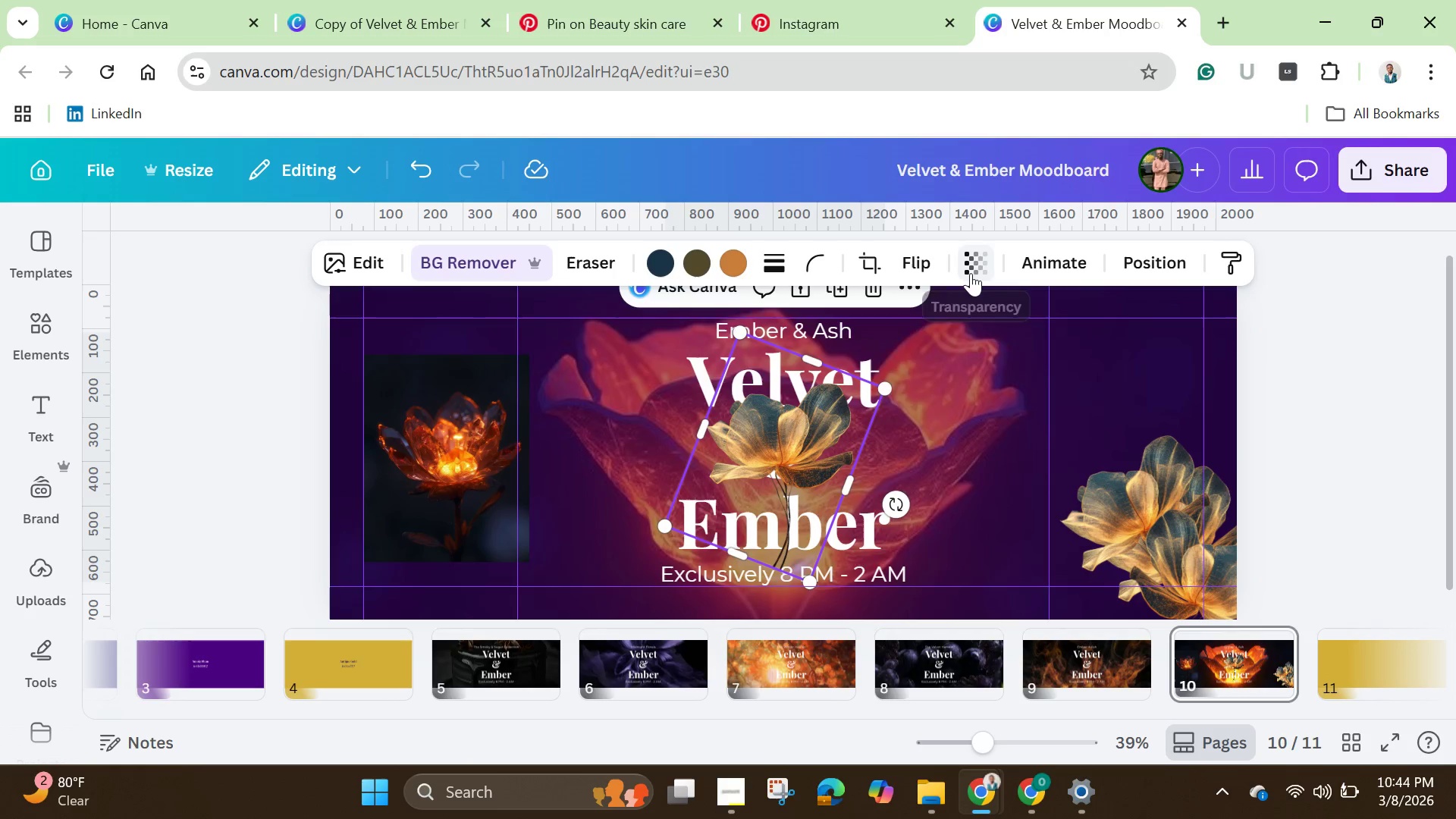 
left_click([971, 273])
 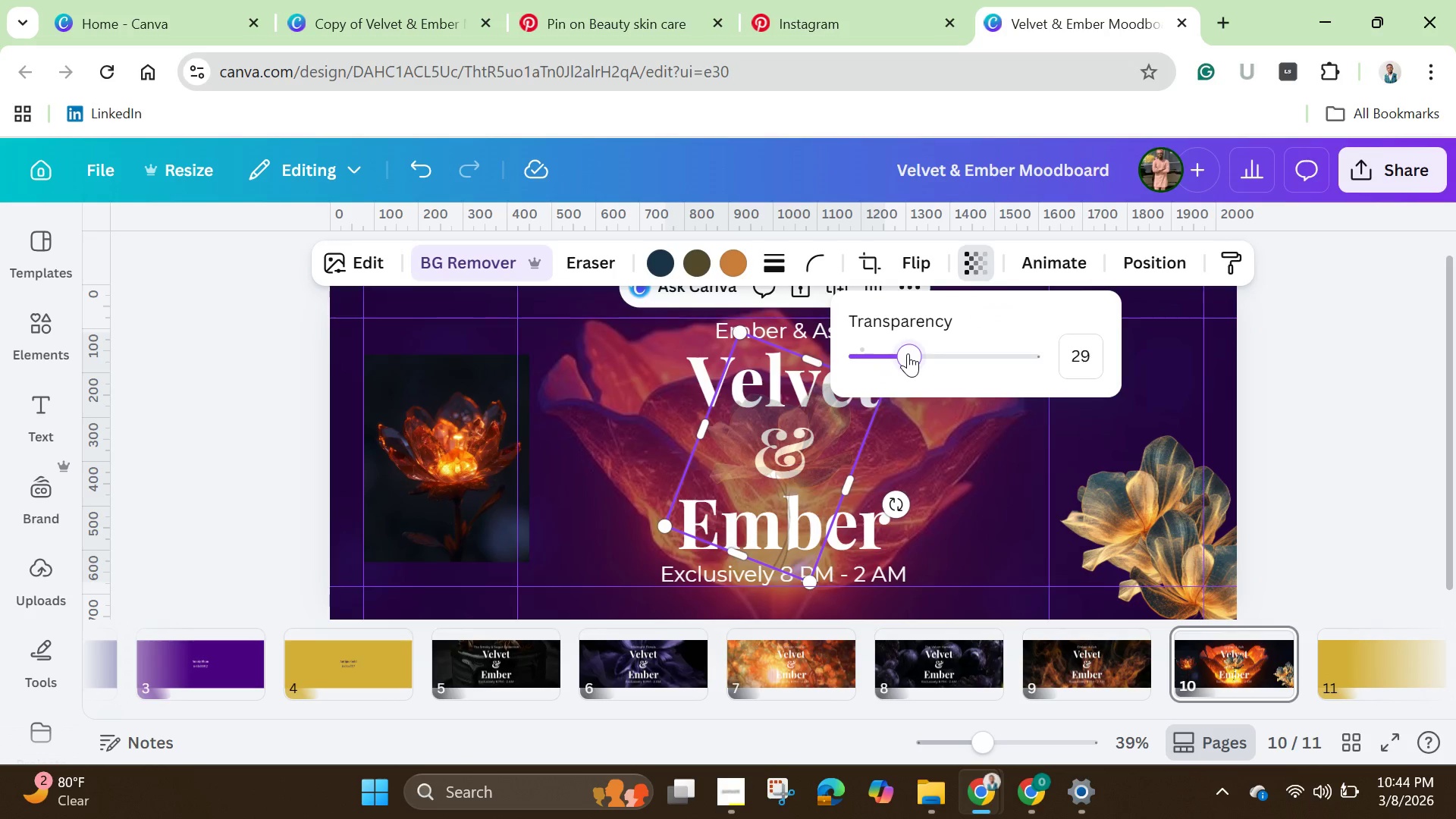 
left_click([908, 353])
 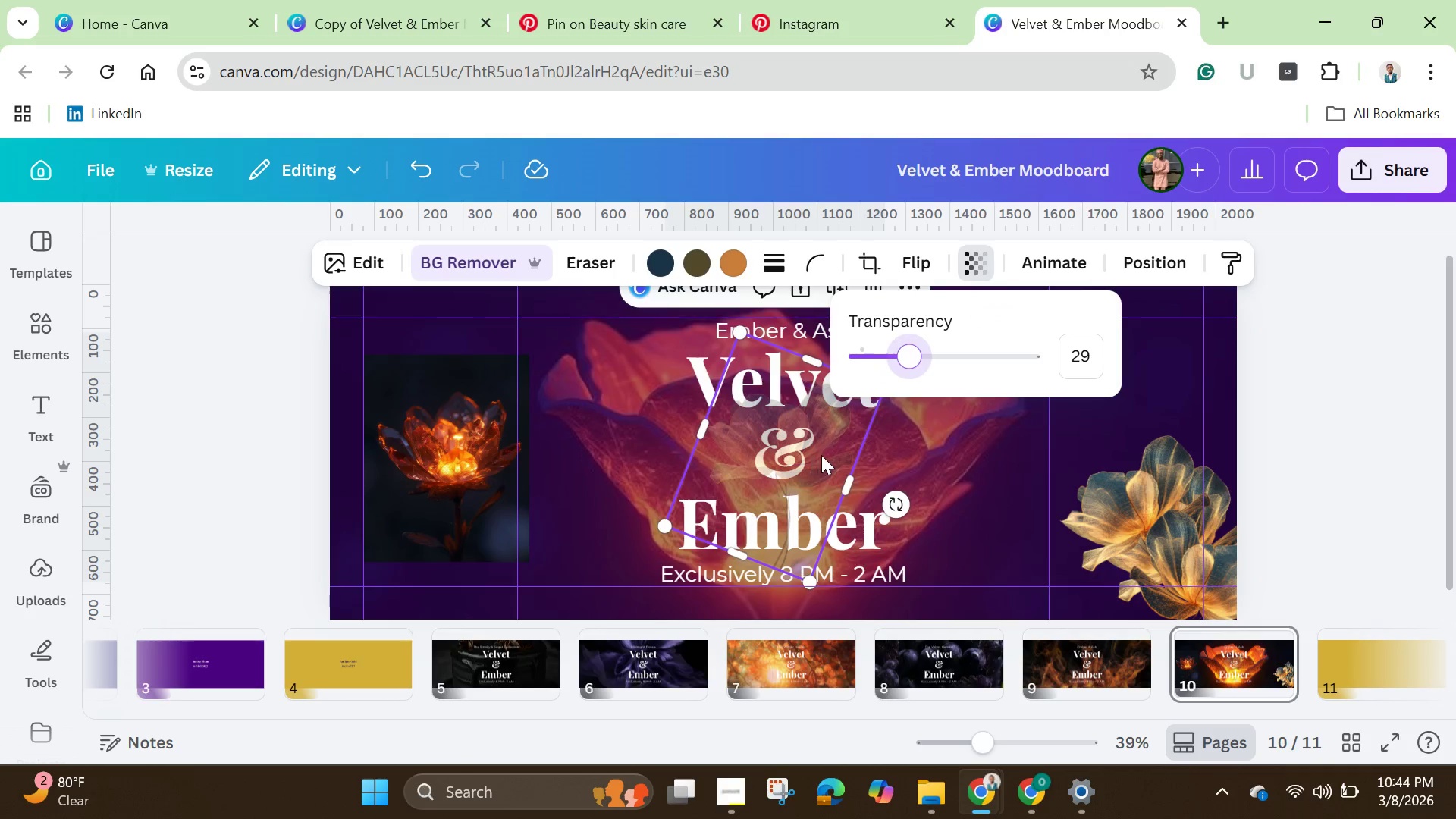 
left_click_drag(start_coordinate=[824, 453], to_coordinate=[1173, 386])
 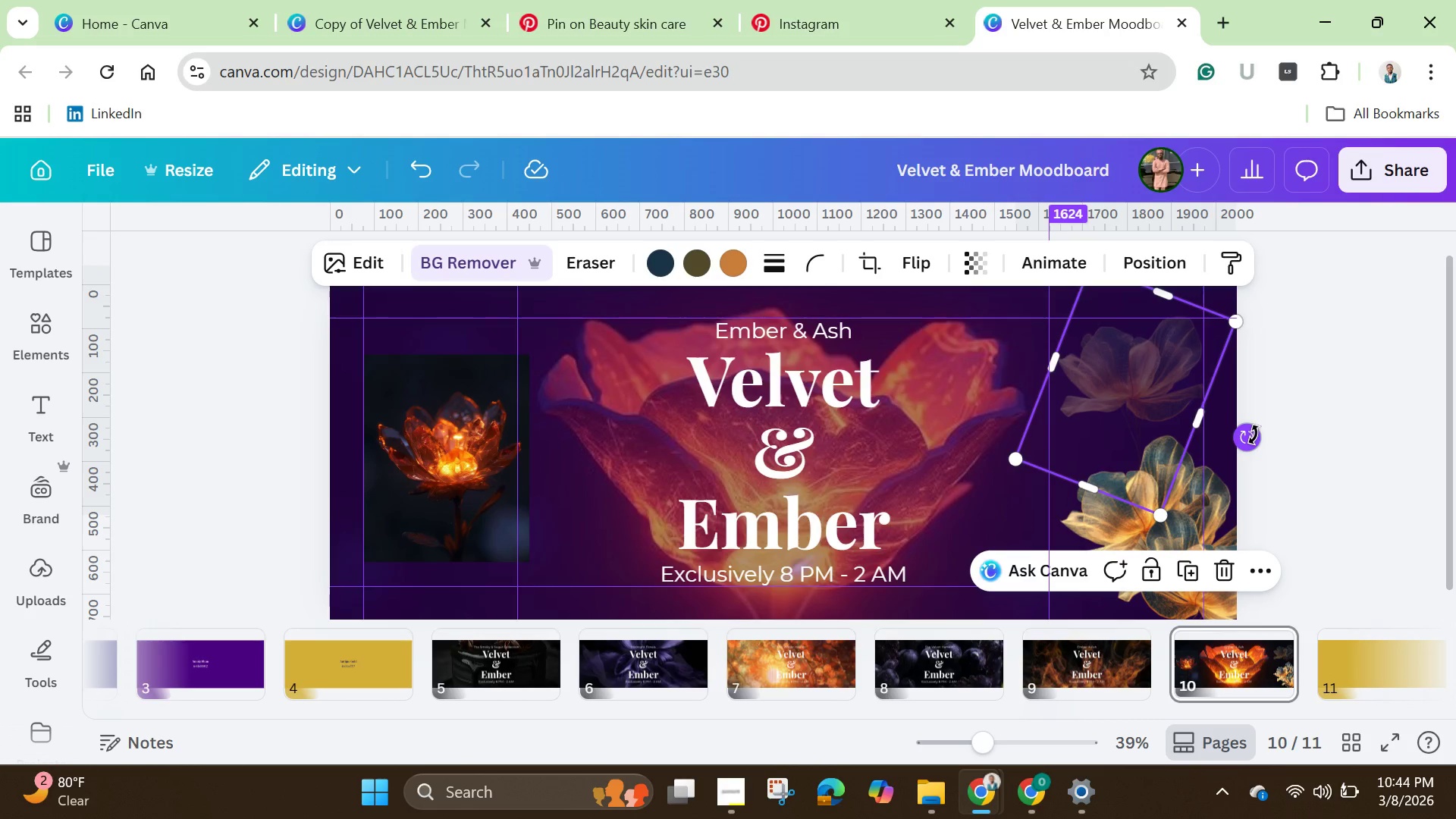 
left_click_drag(start_coordinate=[1254, 435], to_coordinate=[1073, 342])
 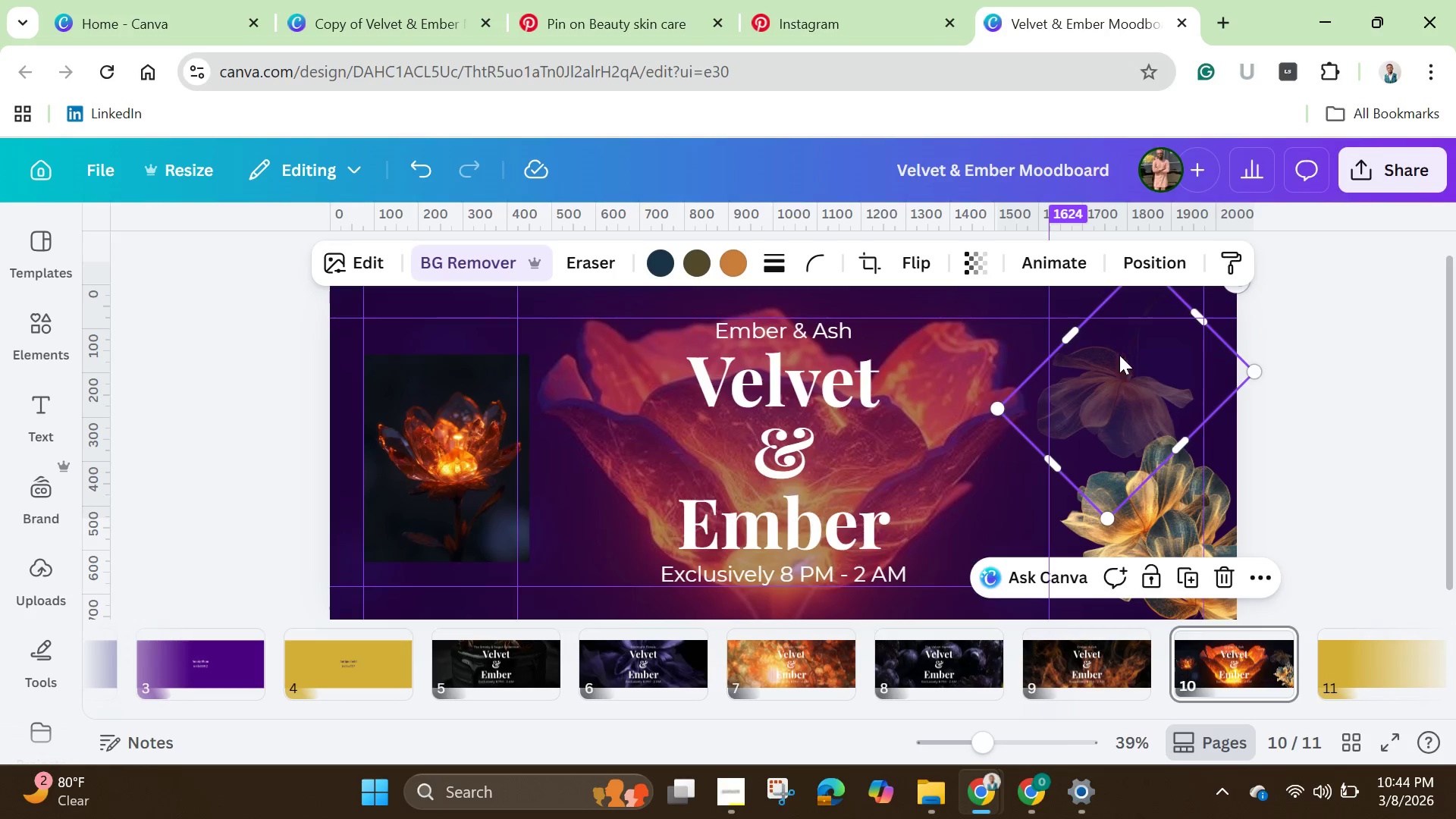 
left_click_drag(start_coordinate=[1121, 364], to_coordinate=[1191, 293])
 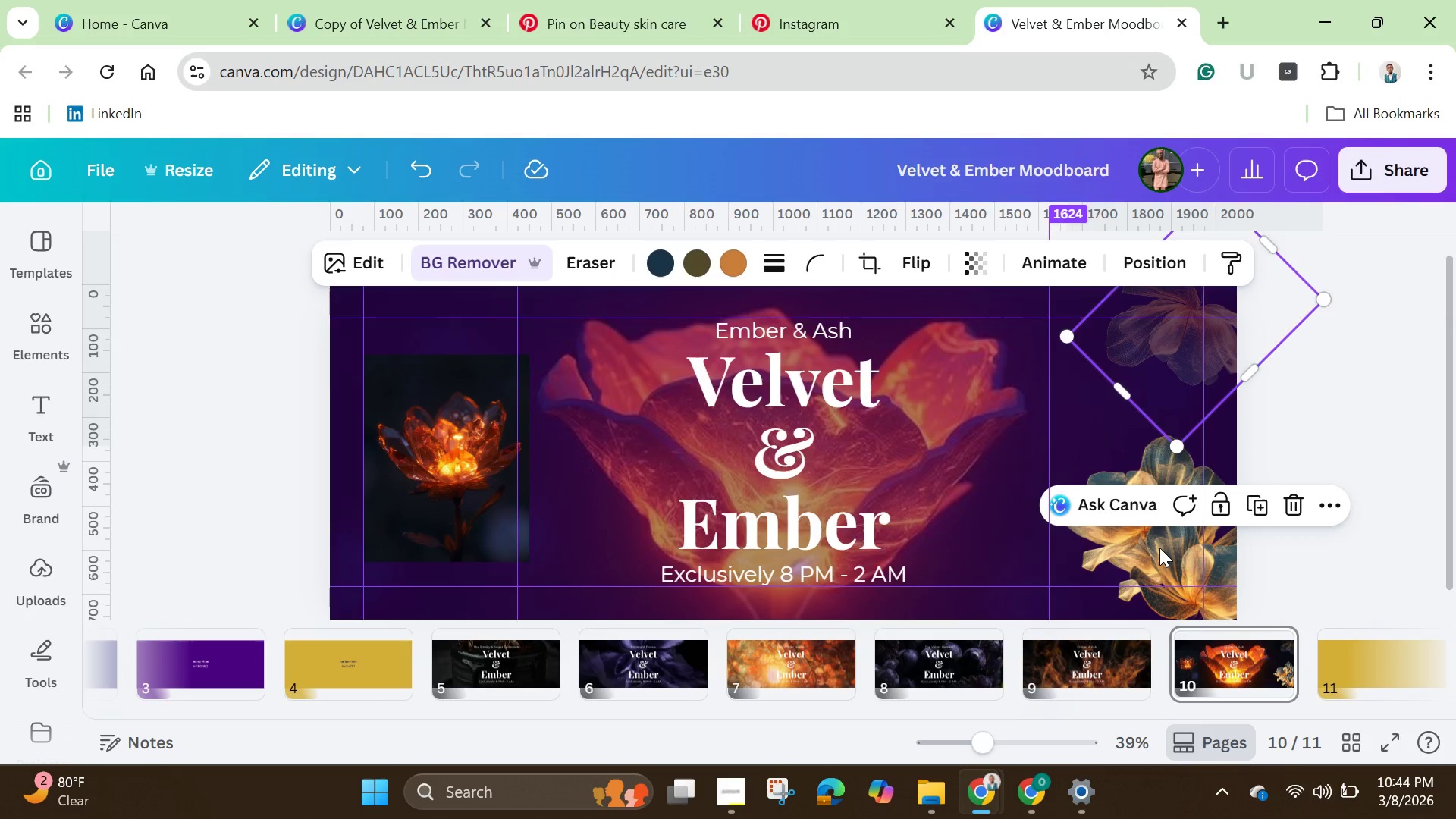 
left_click([1159, 548])
 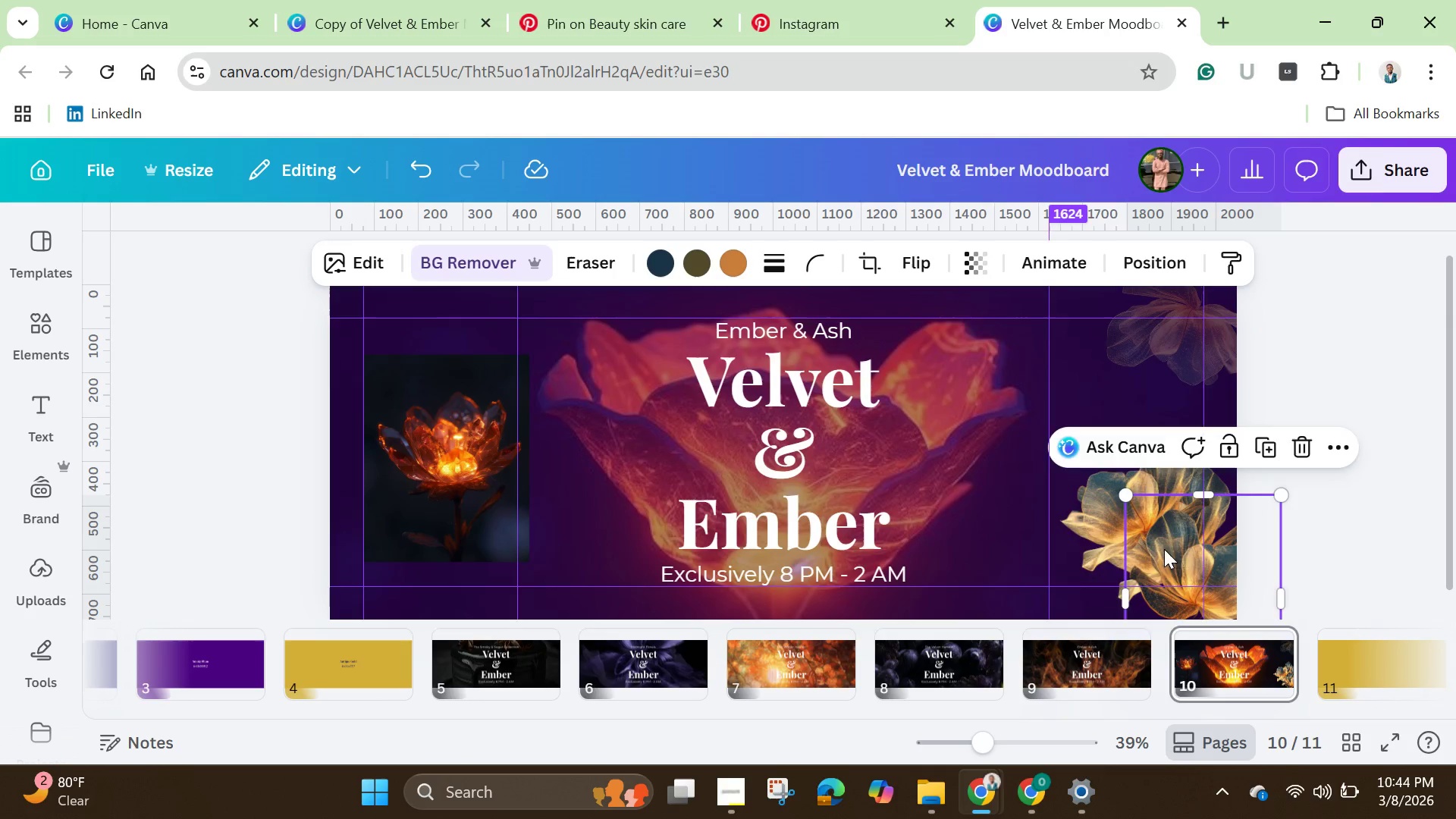 
left_click_drag(start_coordinate=[1168, 549], to_coordinate=[337, 513])
 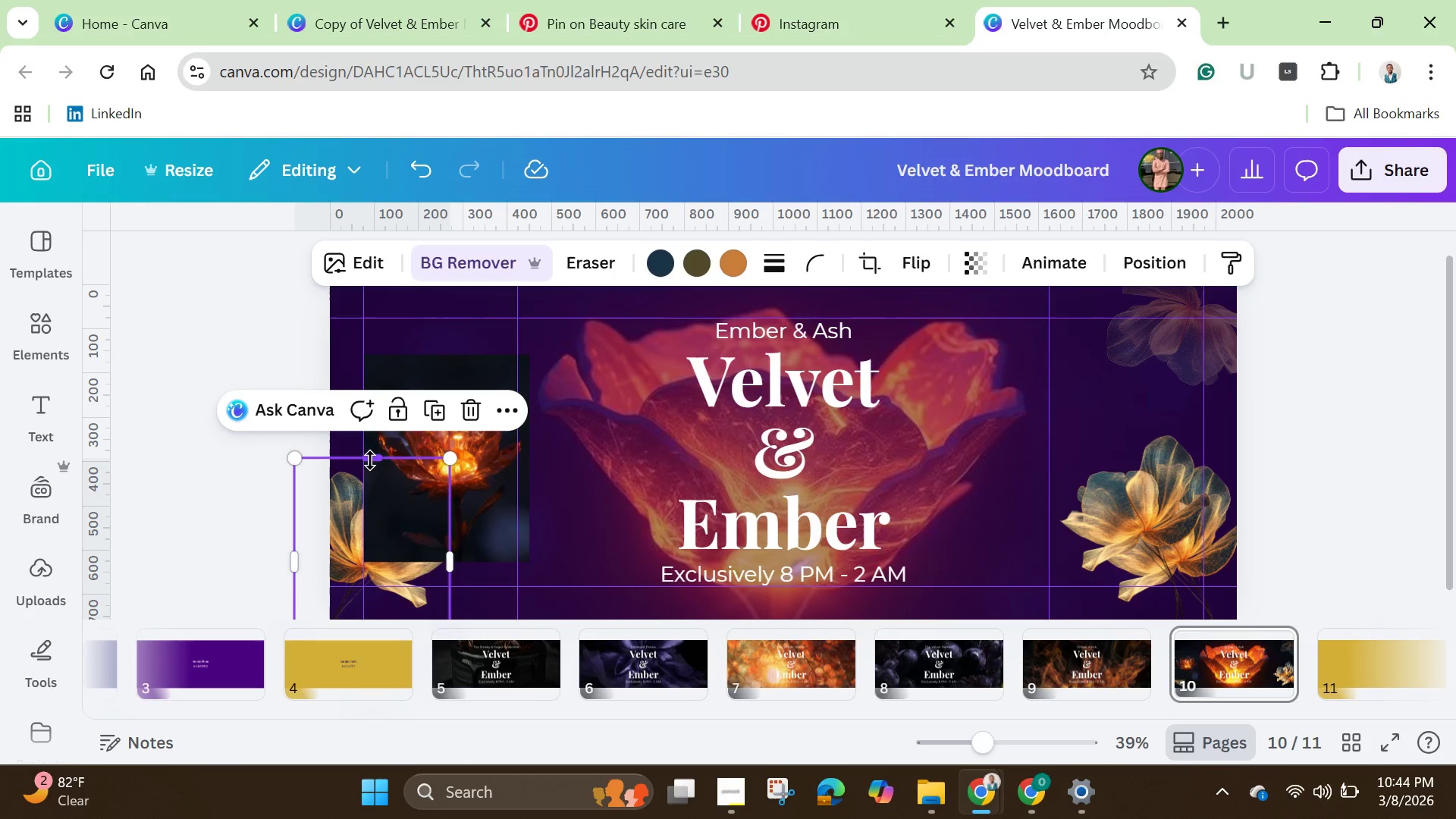 
wait(5.53)
 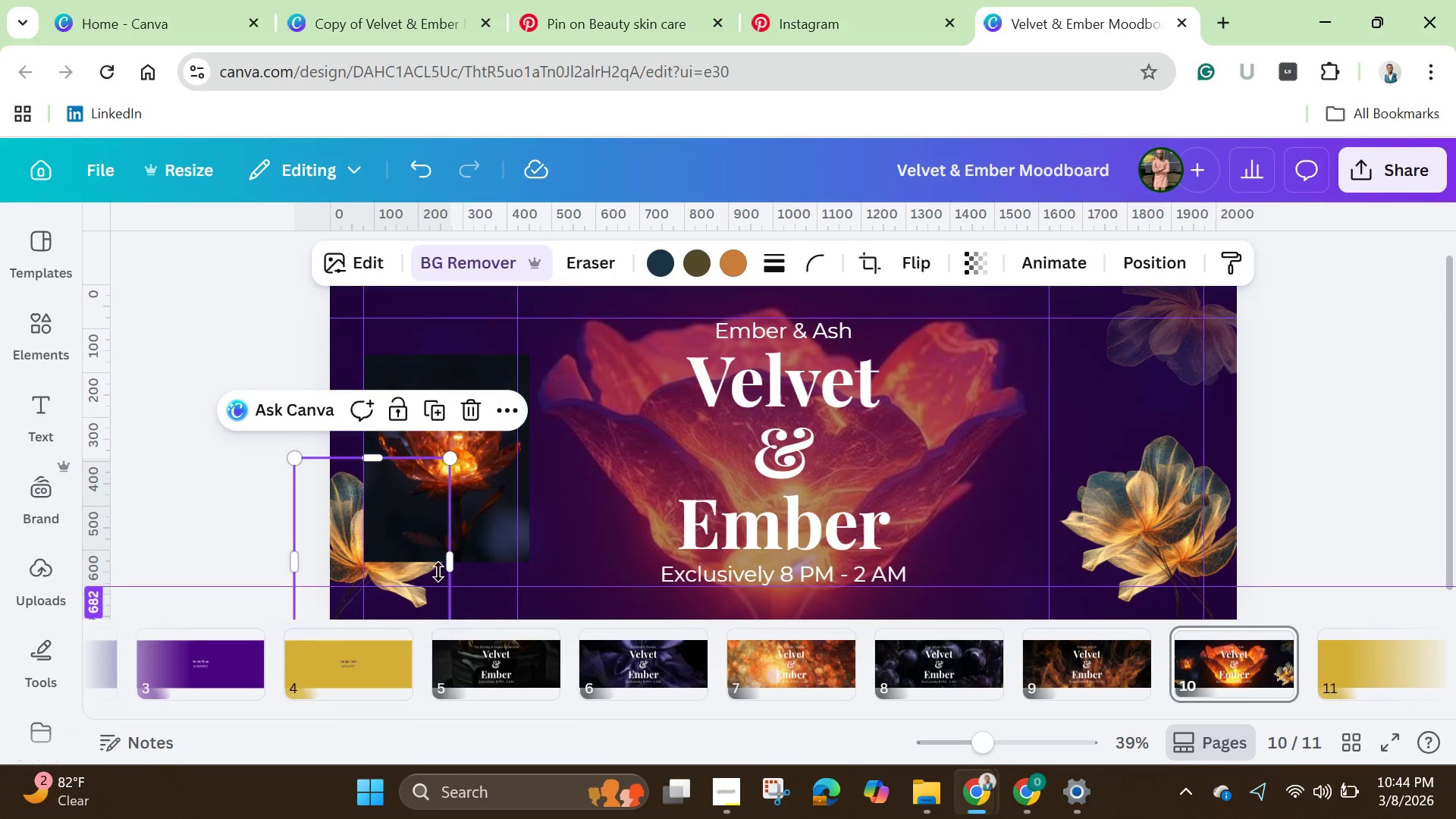 
left_click([415, 438])
 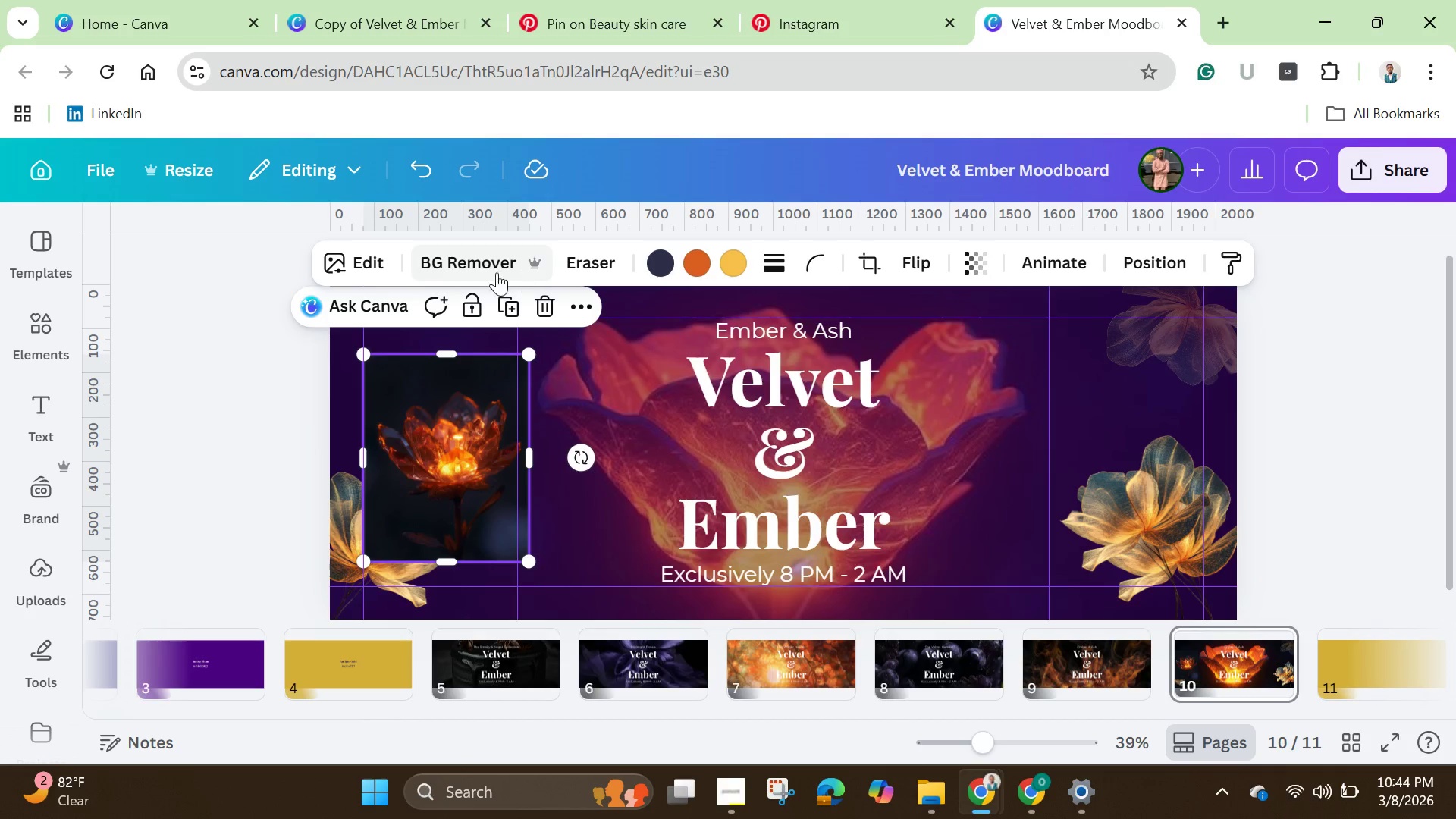 
left_click([484, 271])
 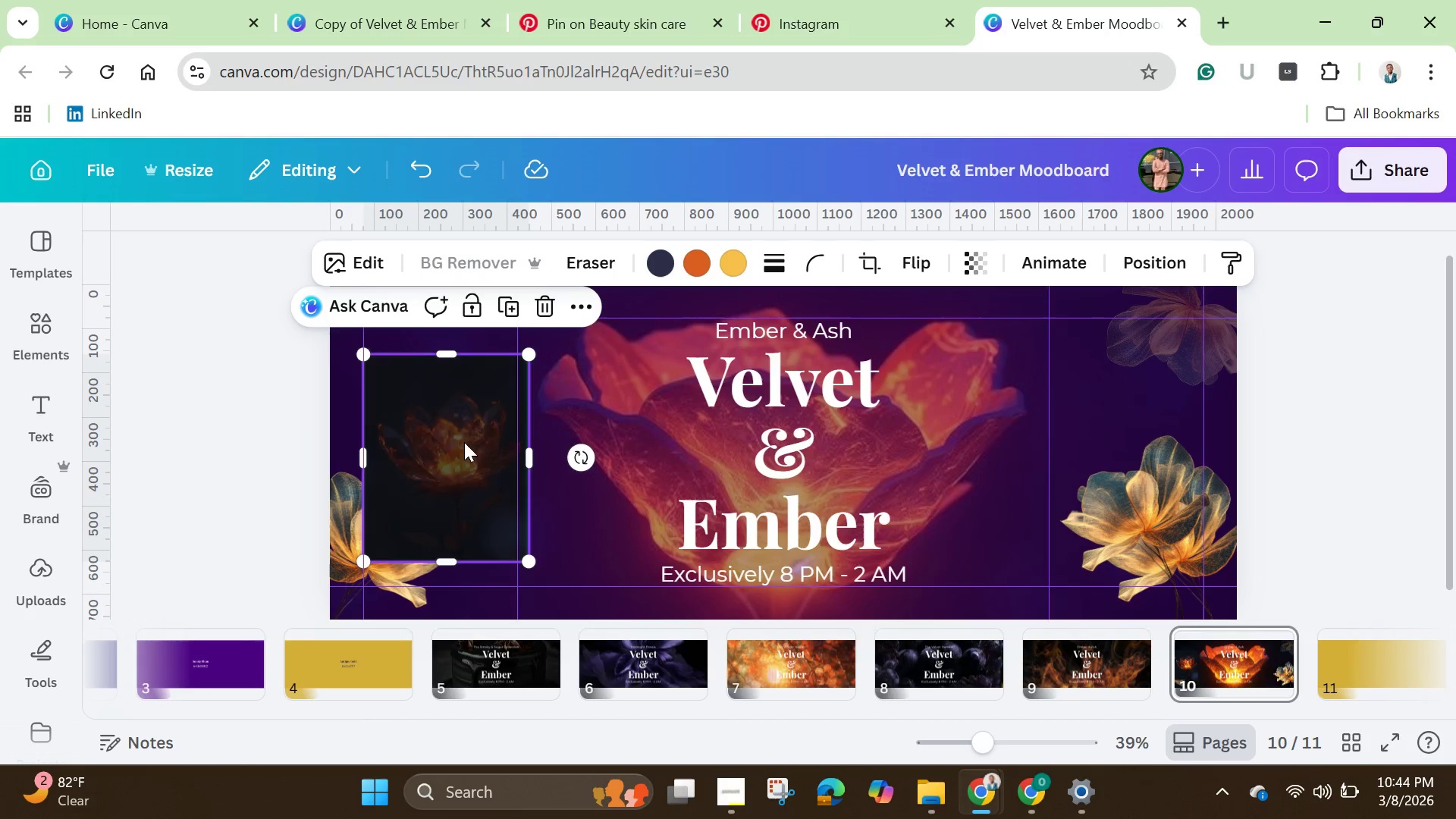 
left_click_drag(start_coordinate=[464, 442], to_coordinate=[488, 344])
 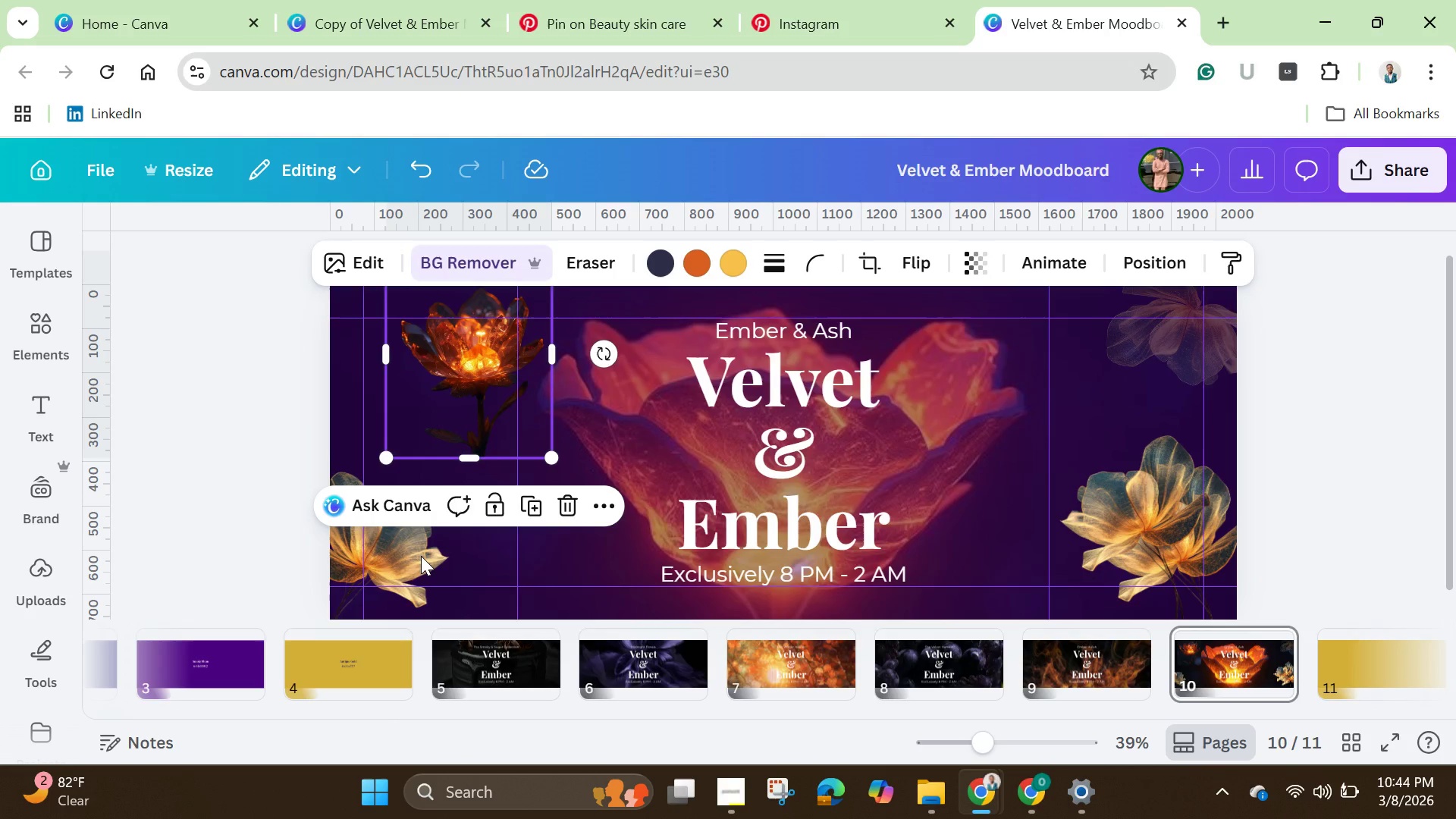 
left_click([421, 556])
 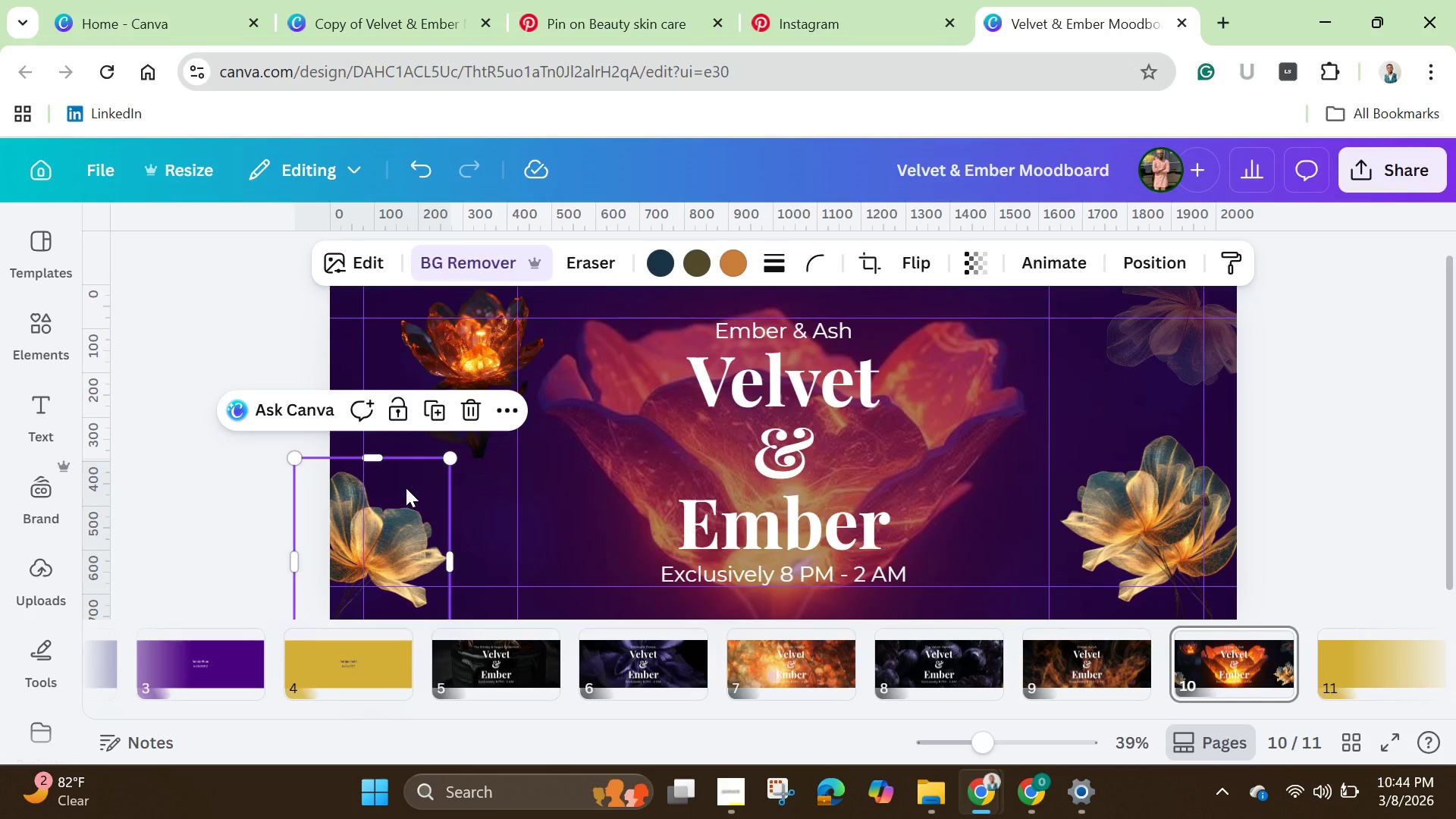 
left_click_drag(start_coordinate=[406, 487], to_coordinate=[436, 485])
 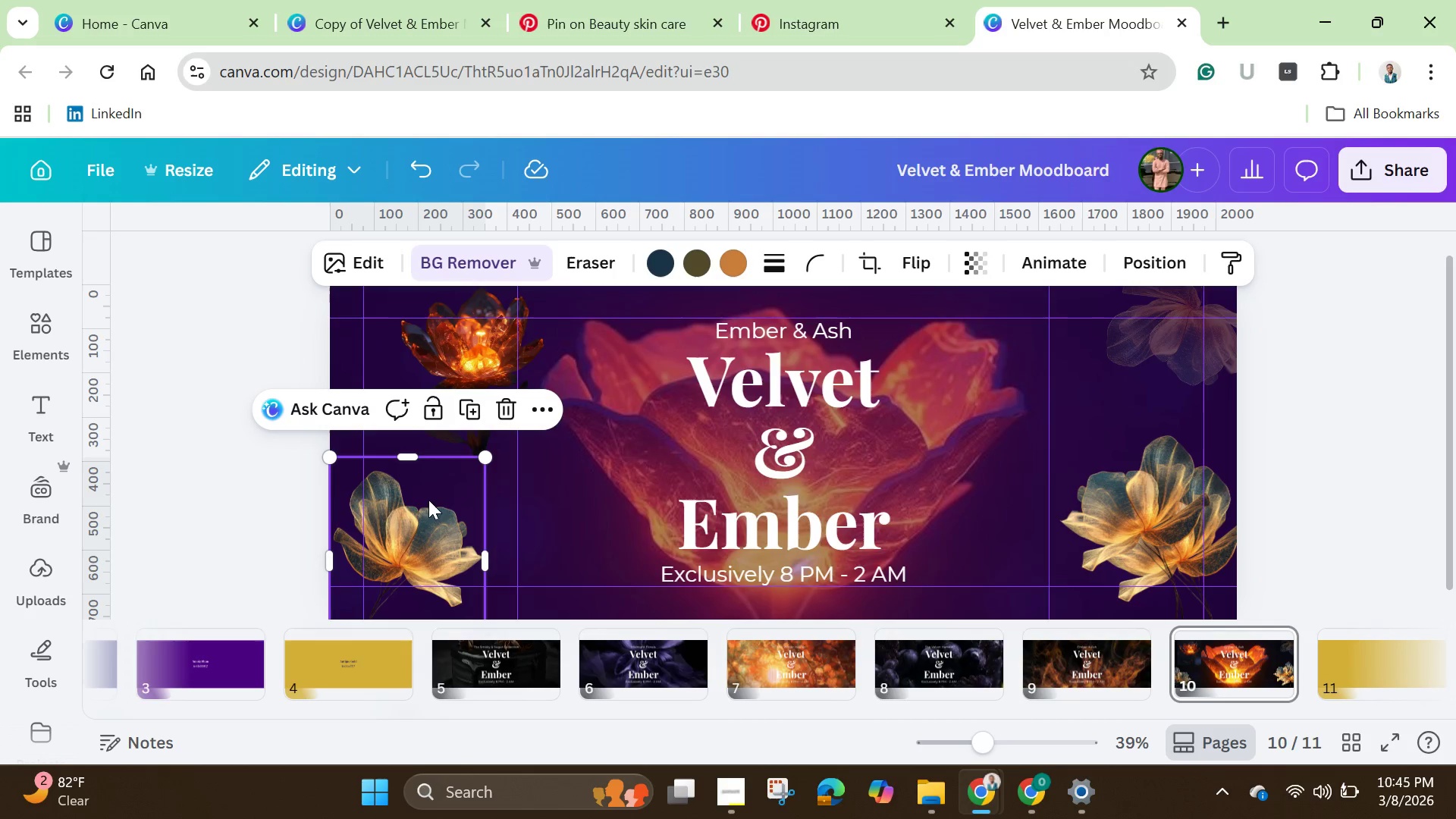 
left_click_drag(start_coordinate=[428, 500], to_coordinate=[417, 483])
 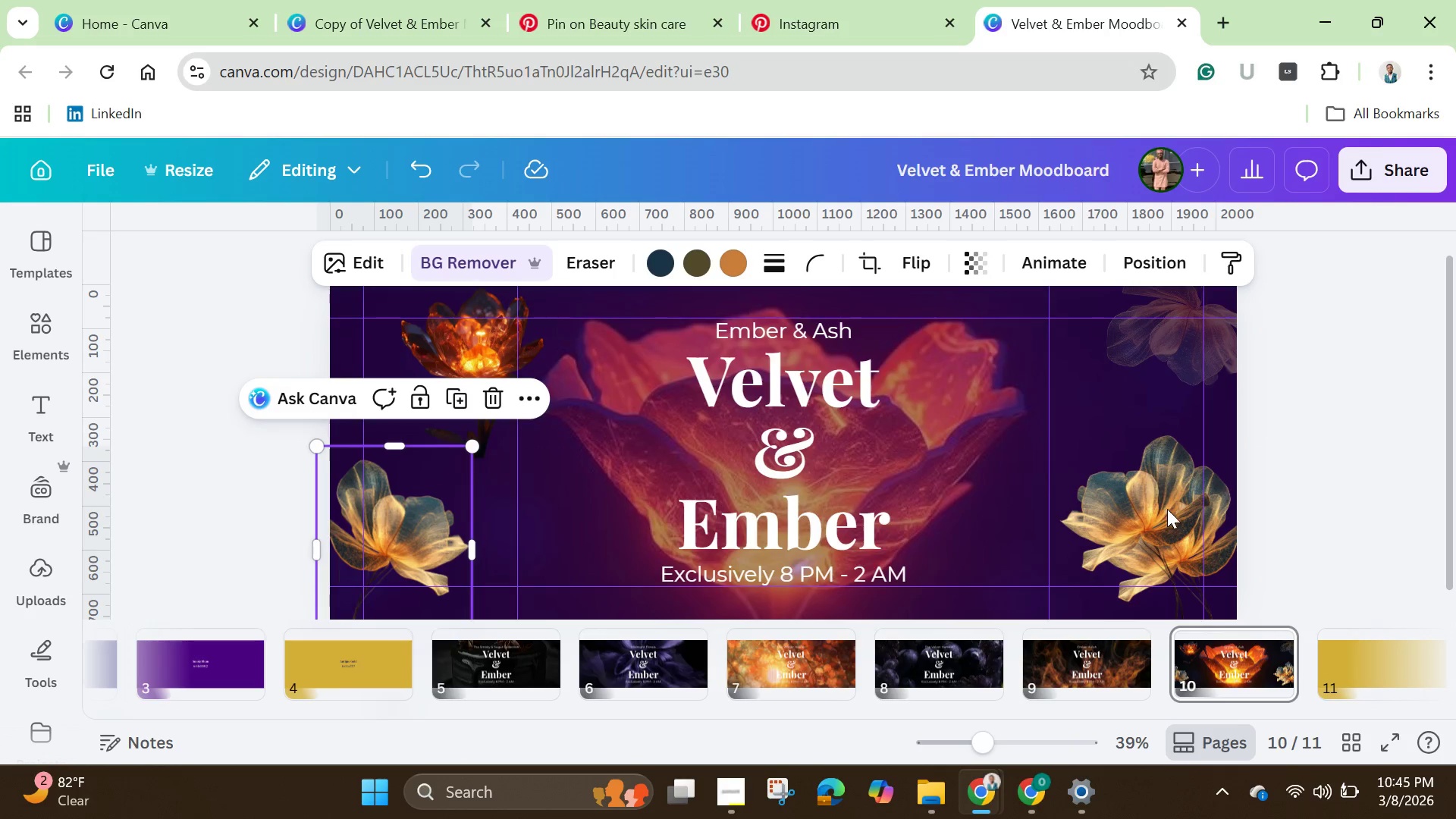 
wait(6.95)
 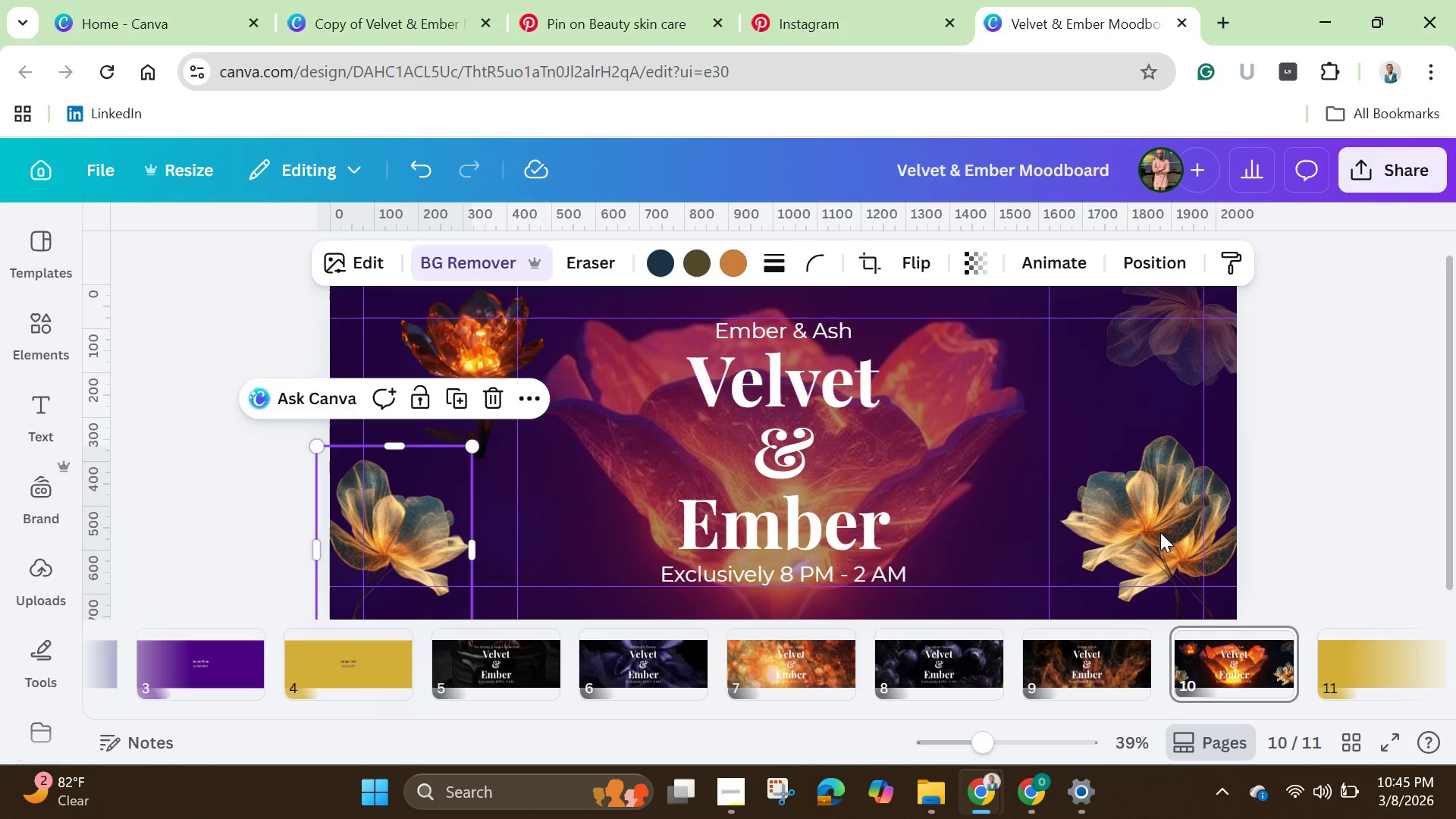 
left_click([412, 512])
 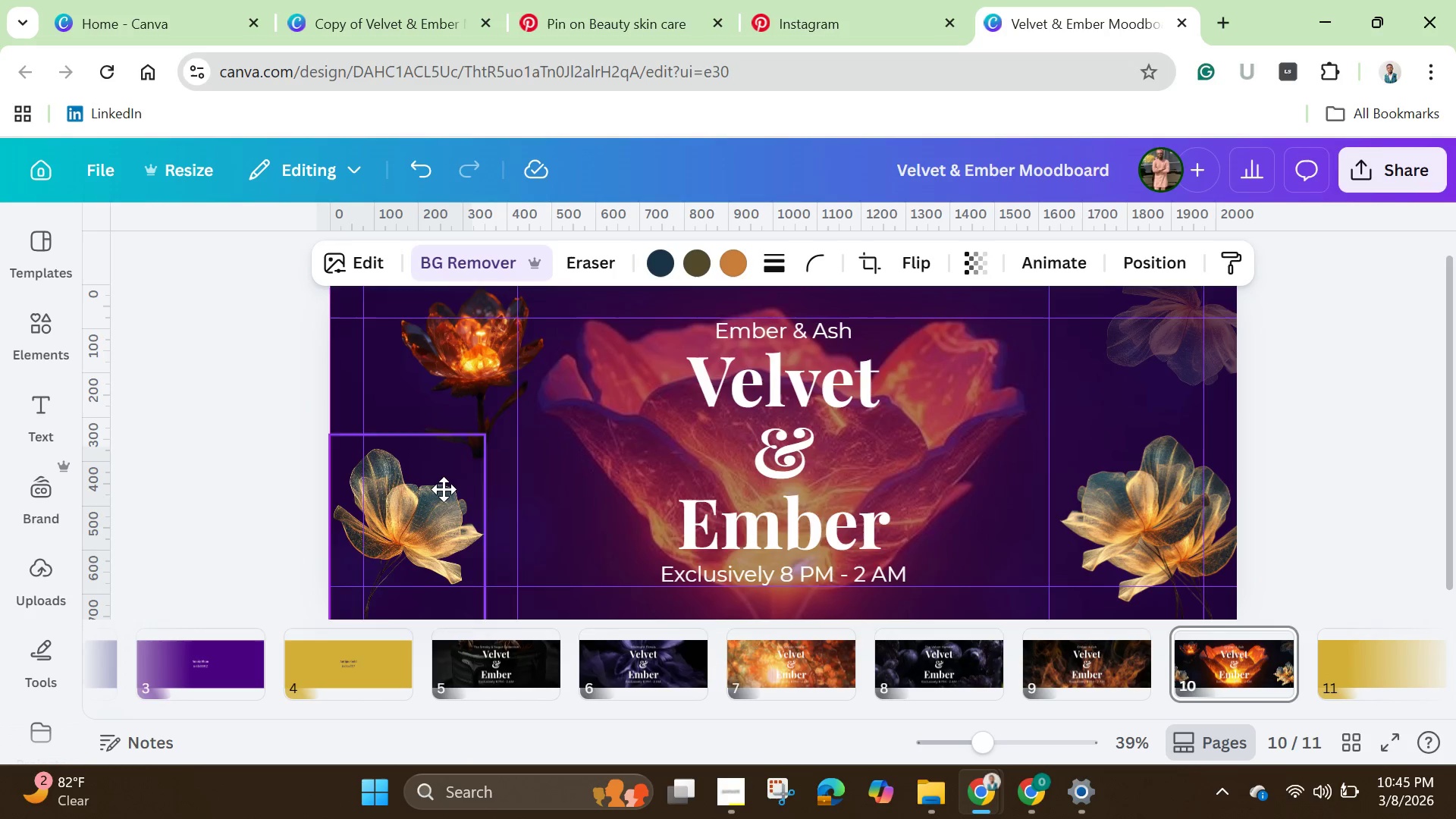 
left_click_drag(start_coordinate=[419, 508], to_coordinate=[409, 497])
 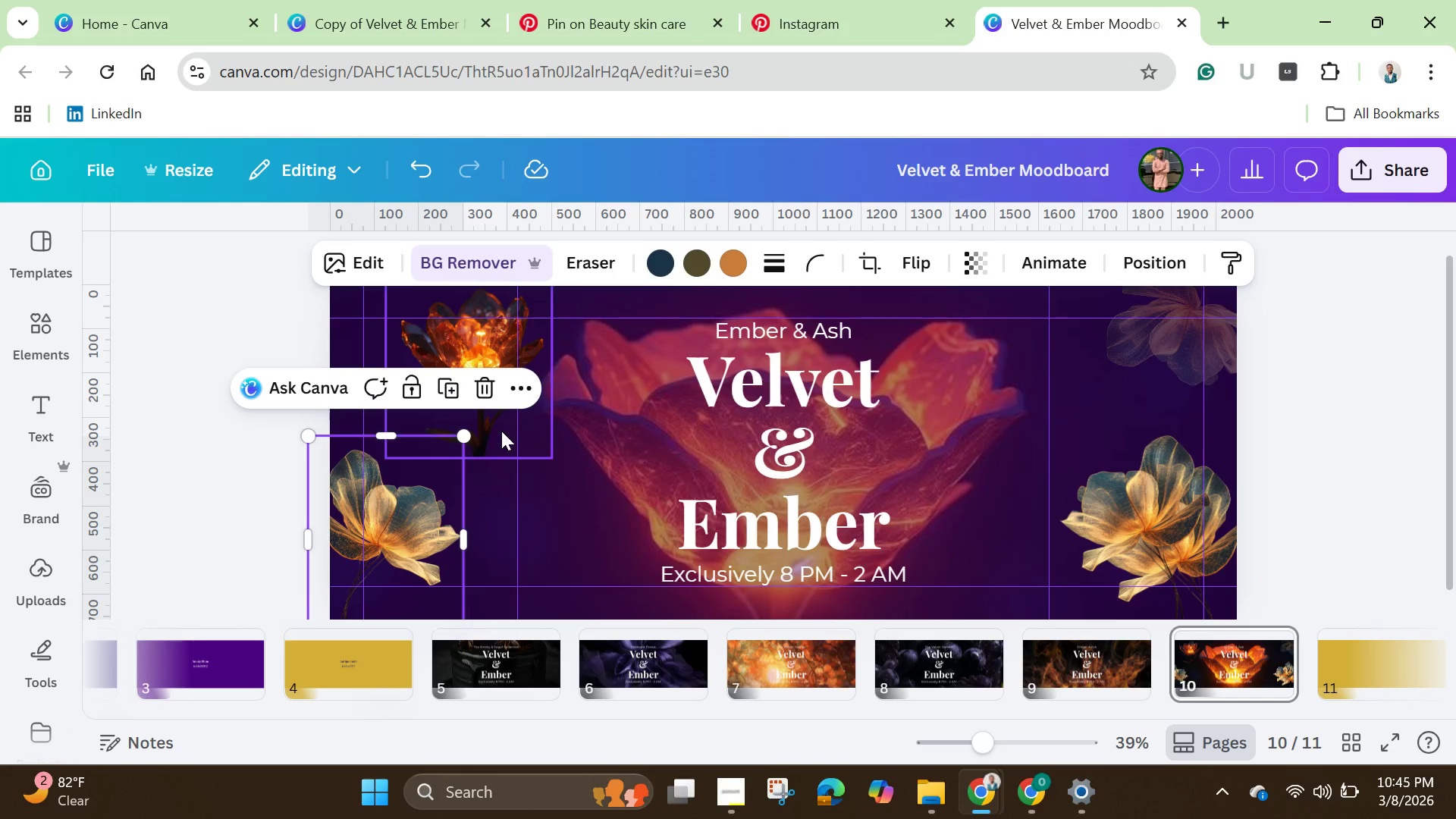 
left_click_drag(start_coordinate=[519, 431], to_coordinate=[543, 434])
 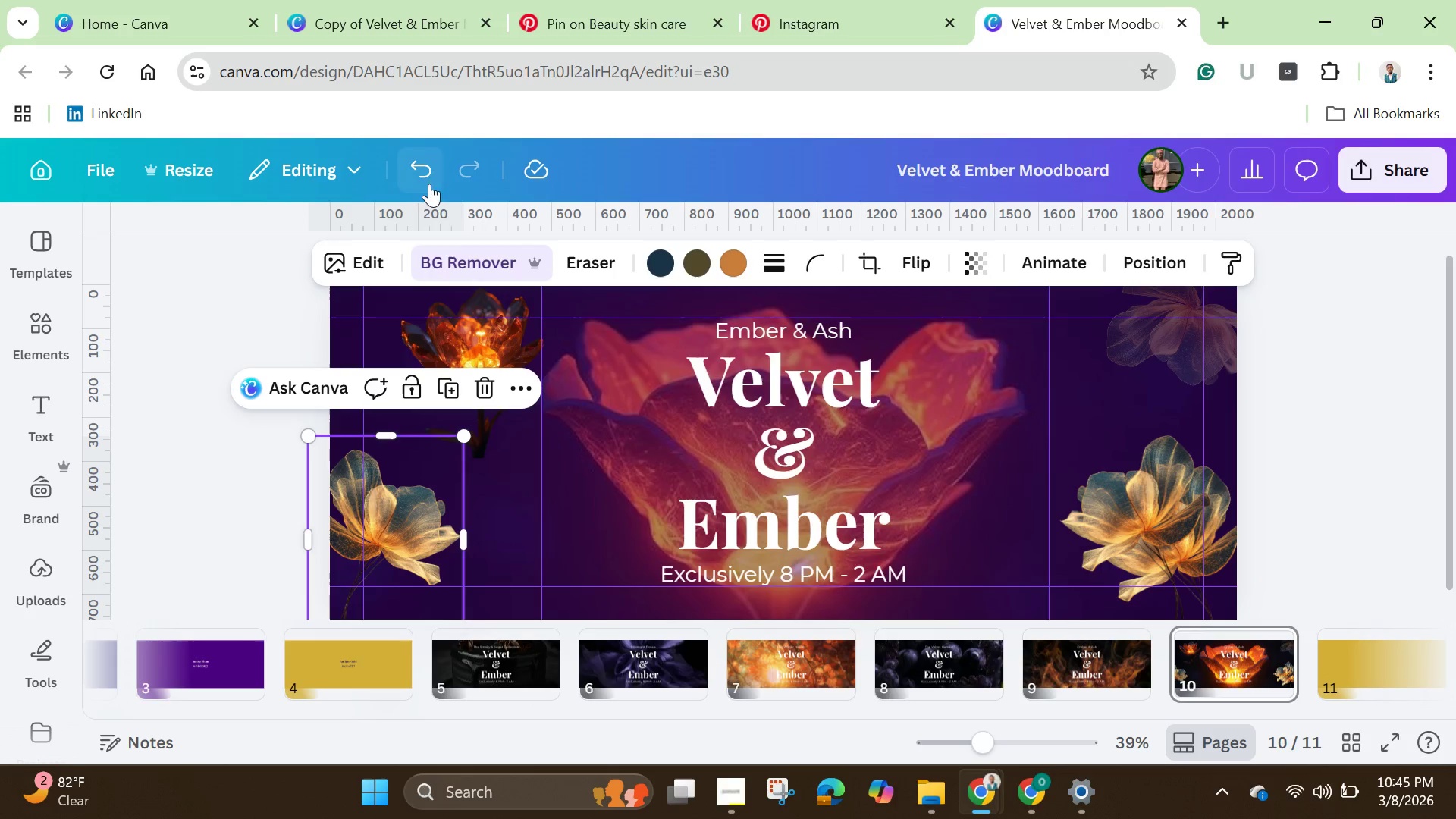 
left_click([415, 171])
 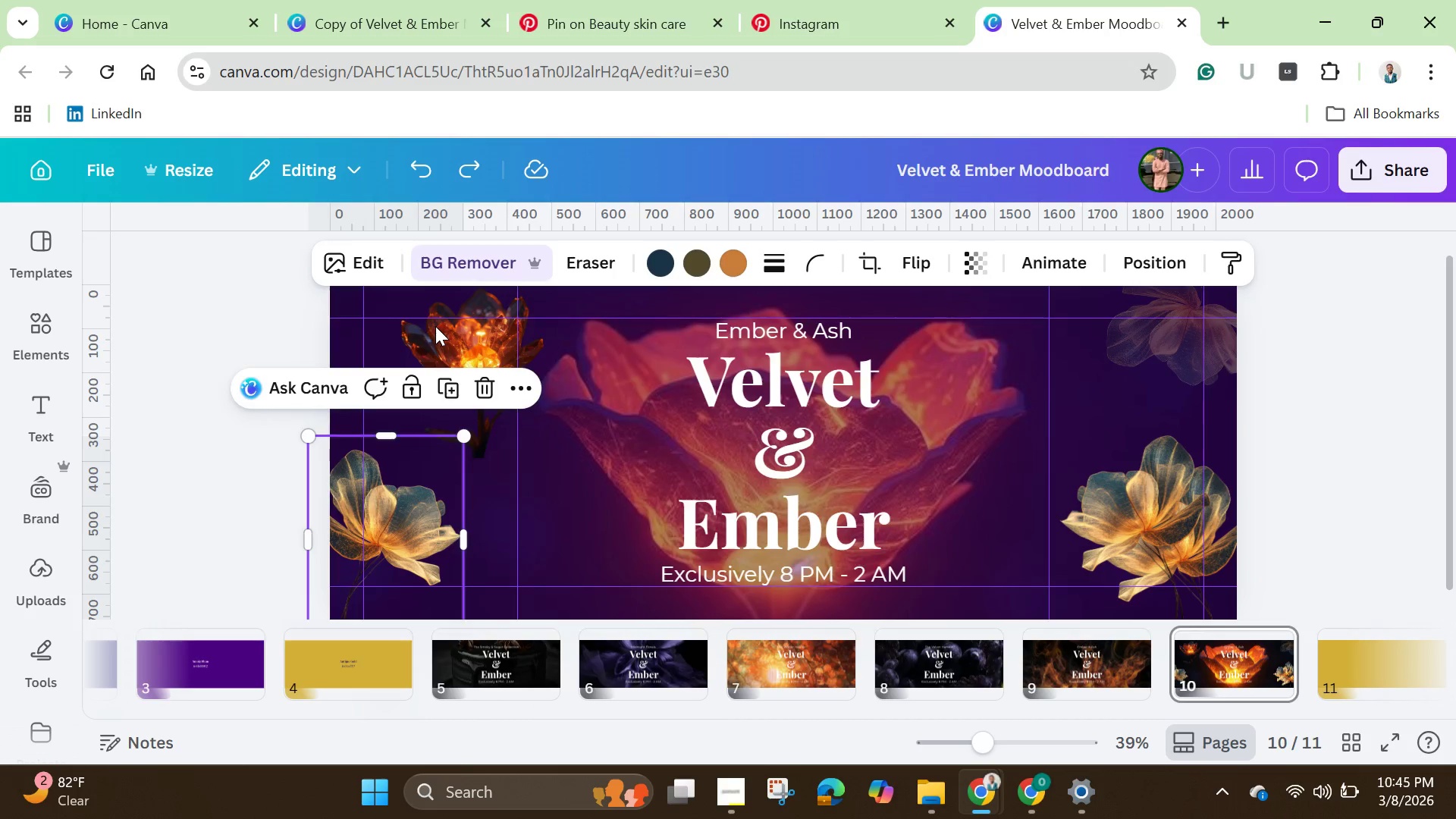 
left_click([435, 326])
 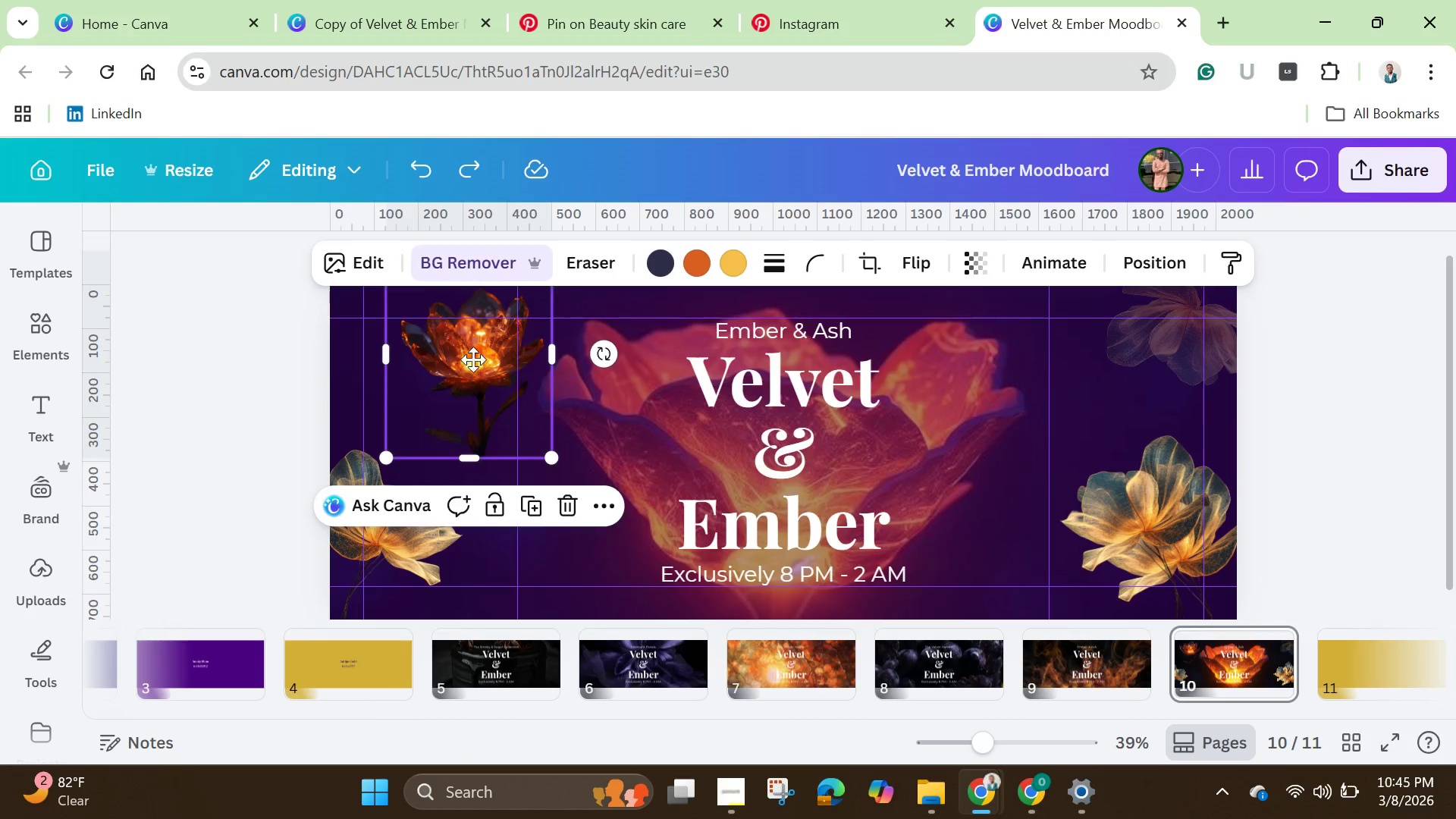 
left_click_drag(start_coordinate=[457, 358], to_coordinate=[755, 485])
 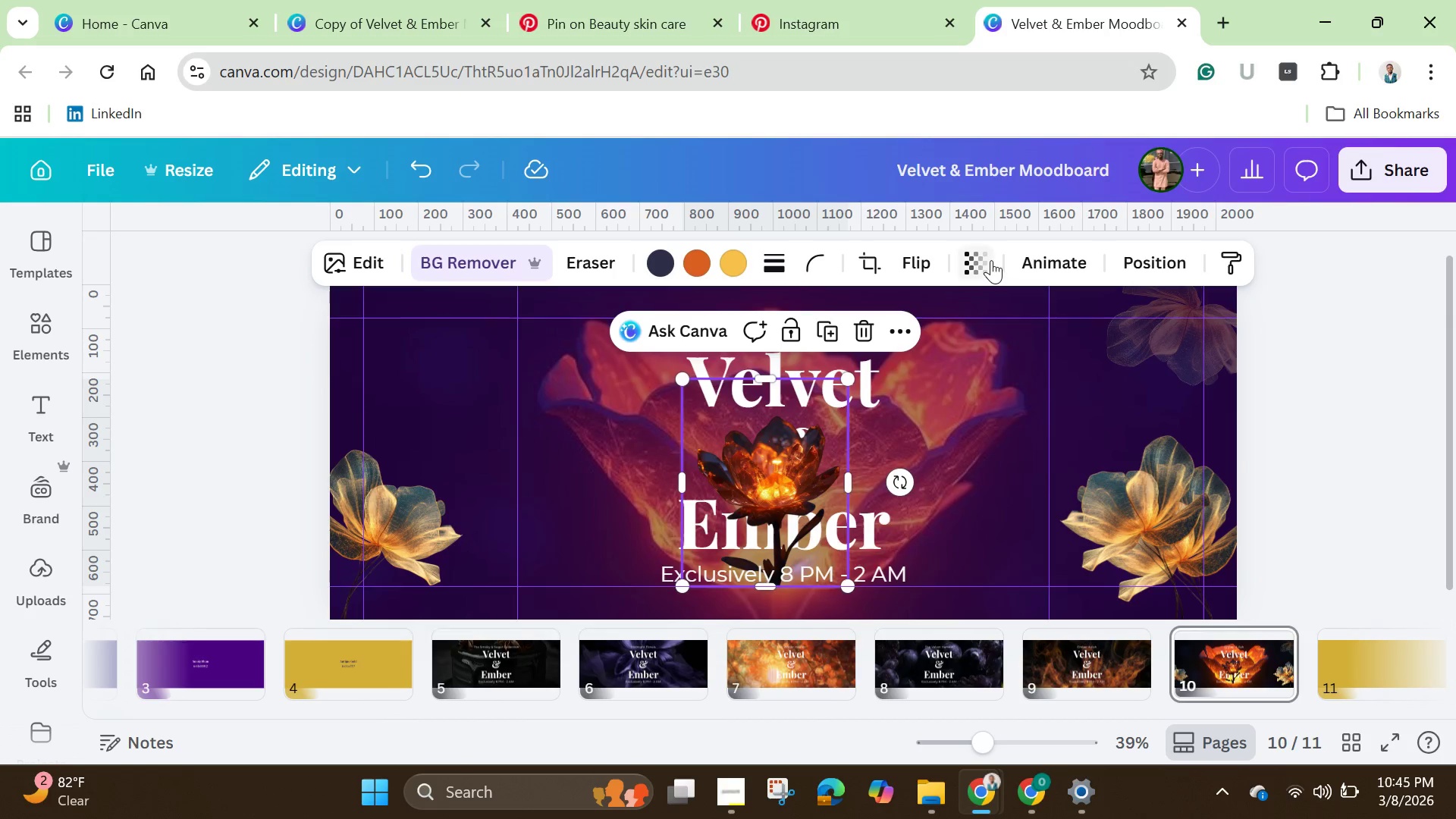 
left_click([991, 260])
 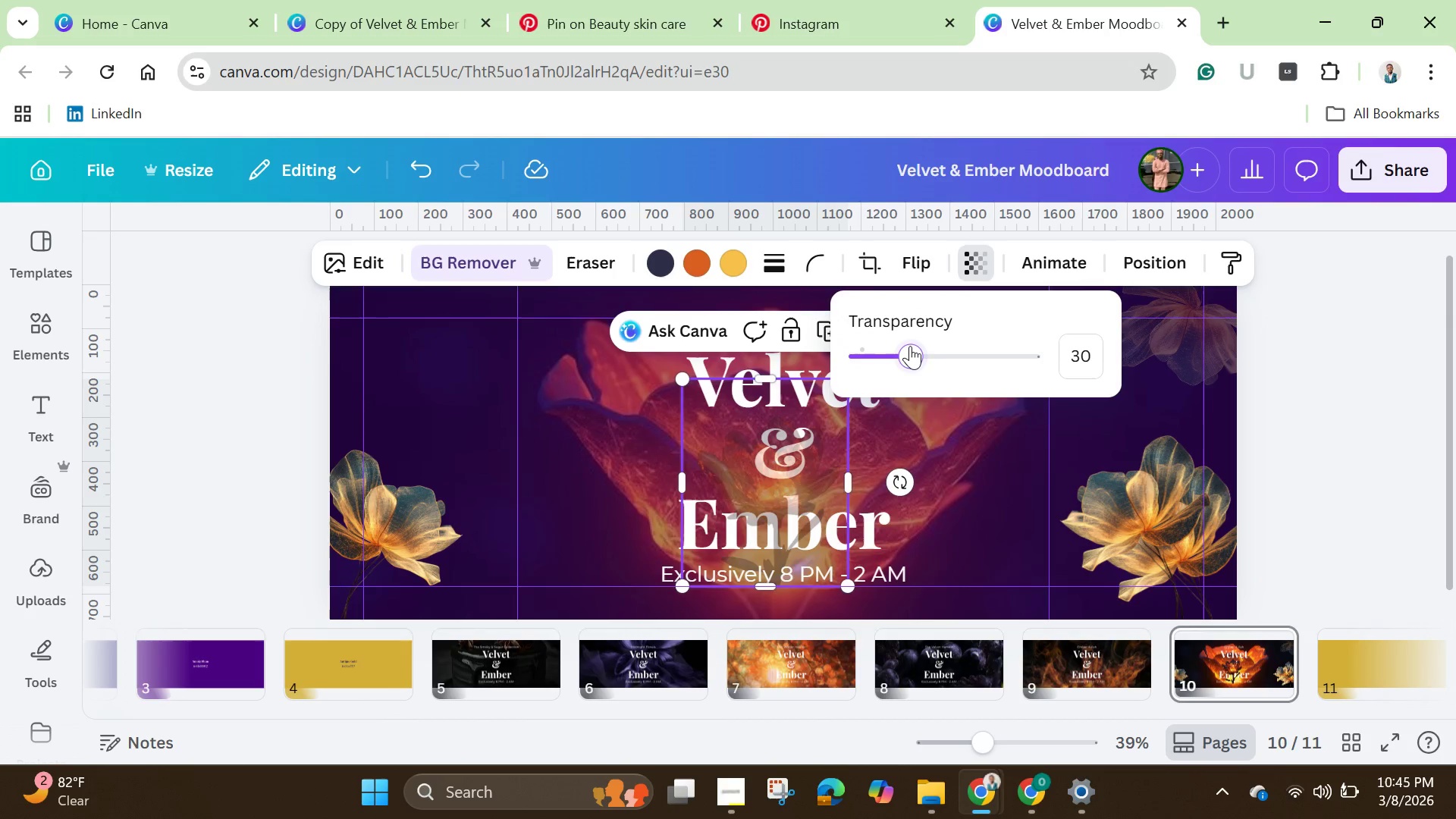 
left_click([910, 346])
 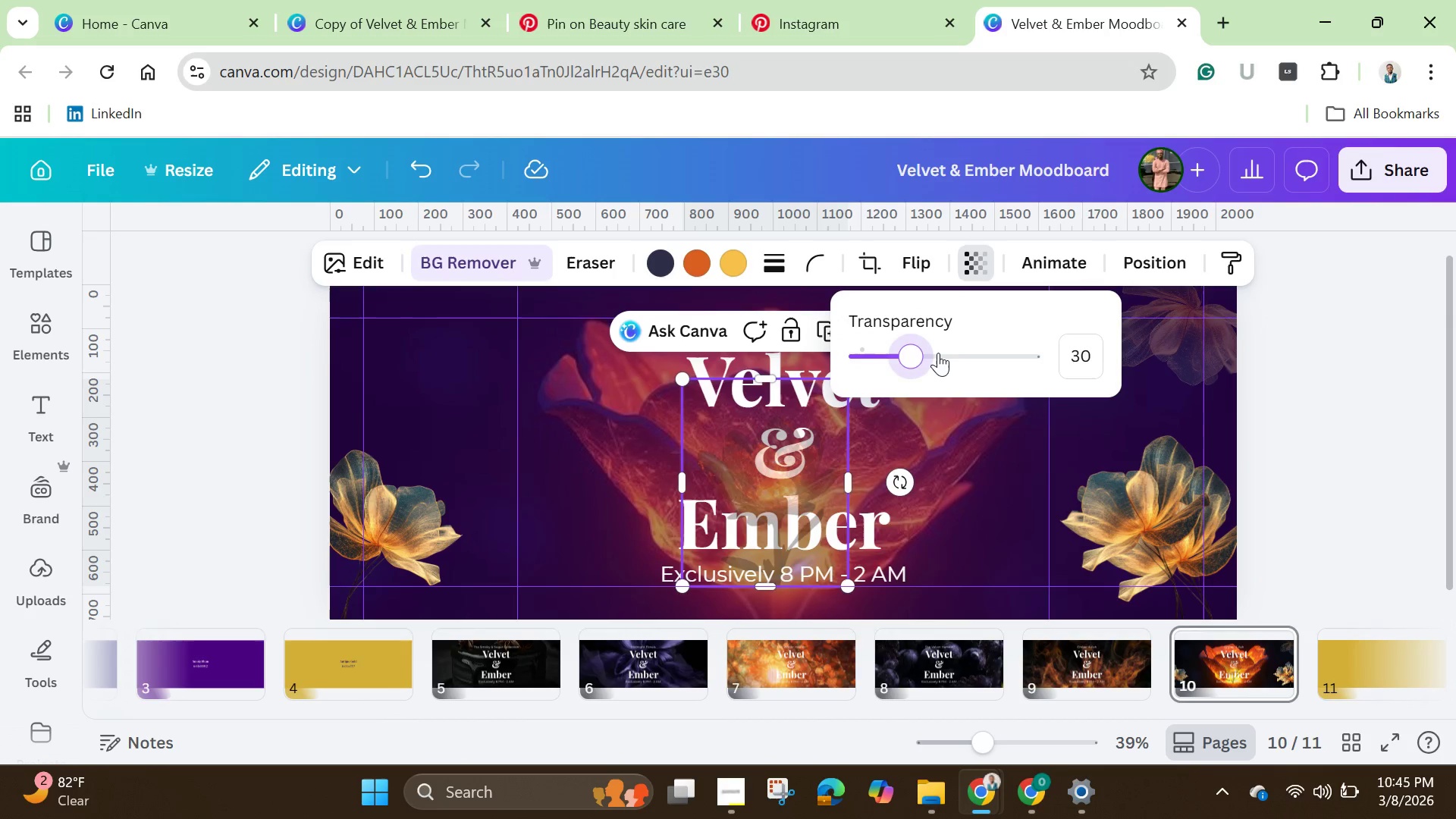 
left_click([938, 348])
 